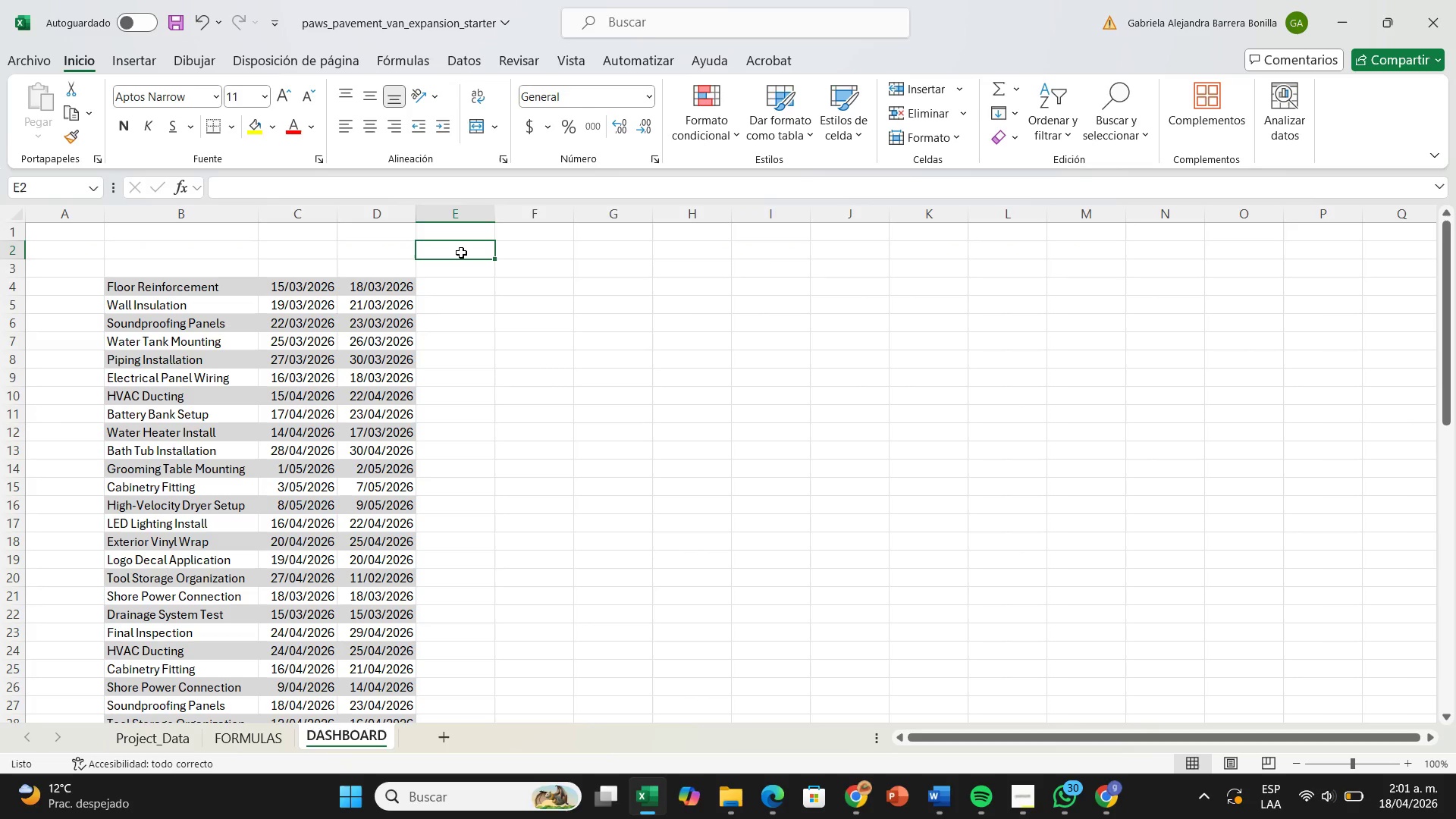 
key(Shift+0)
 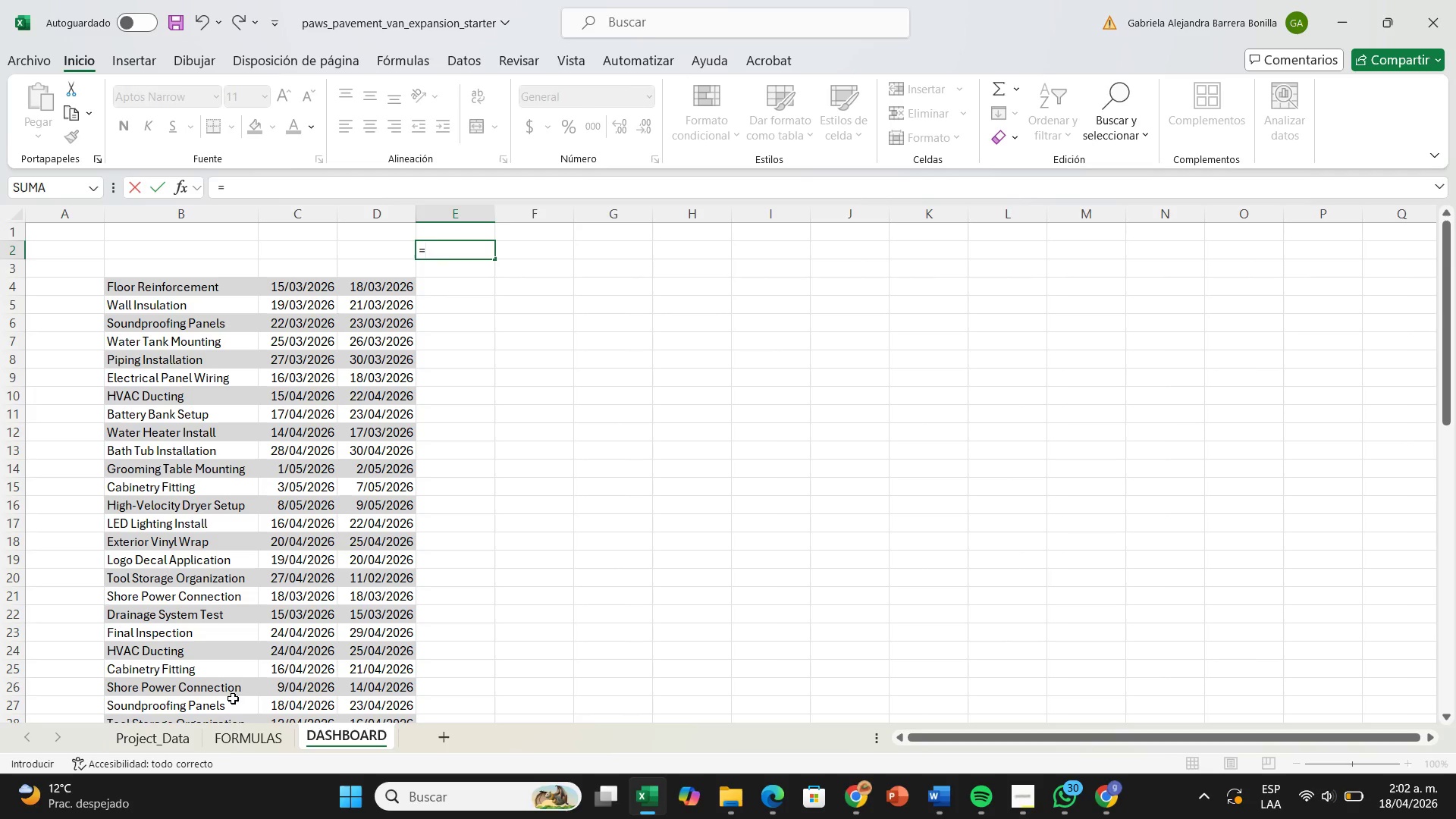 
left_click([251, 733])
 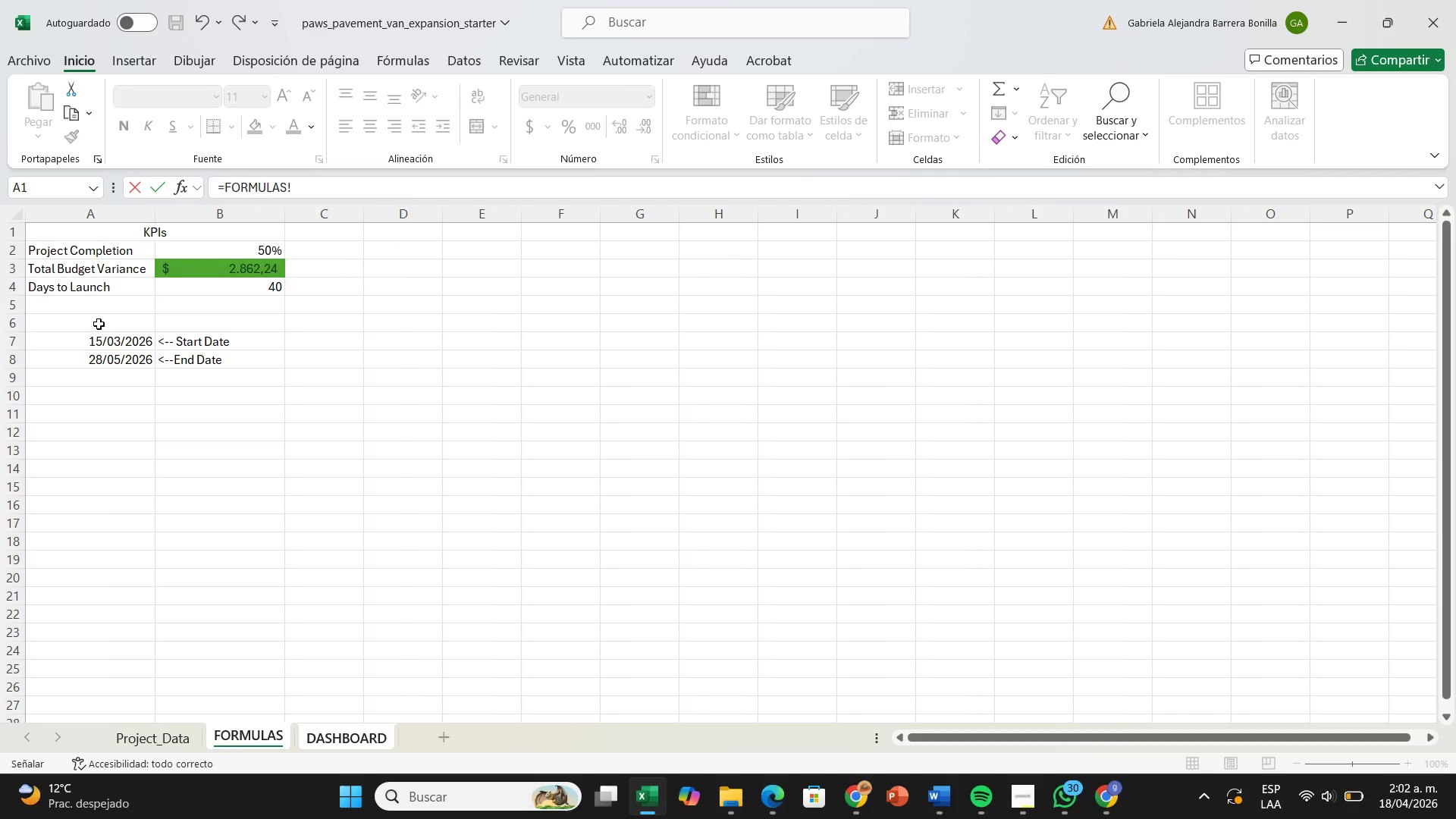 
left_click([94, 344])
 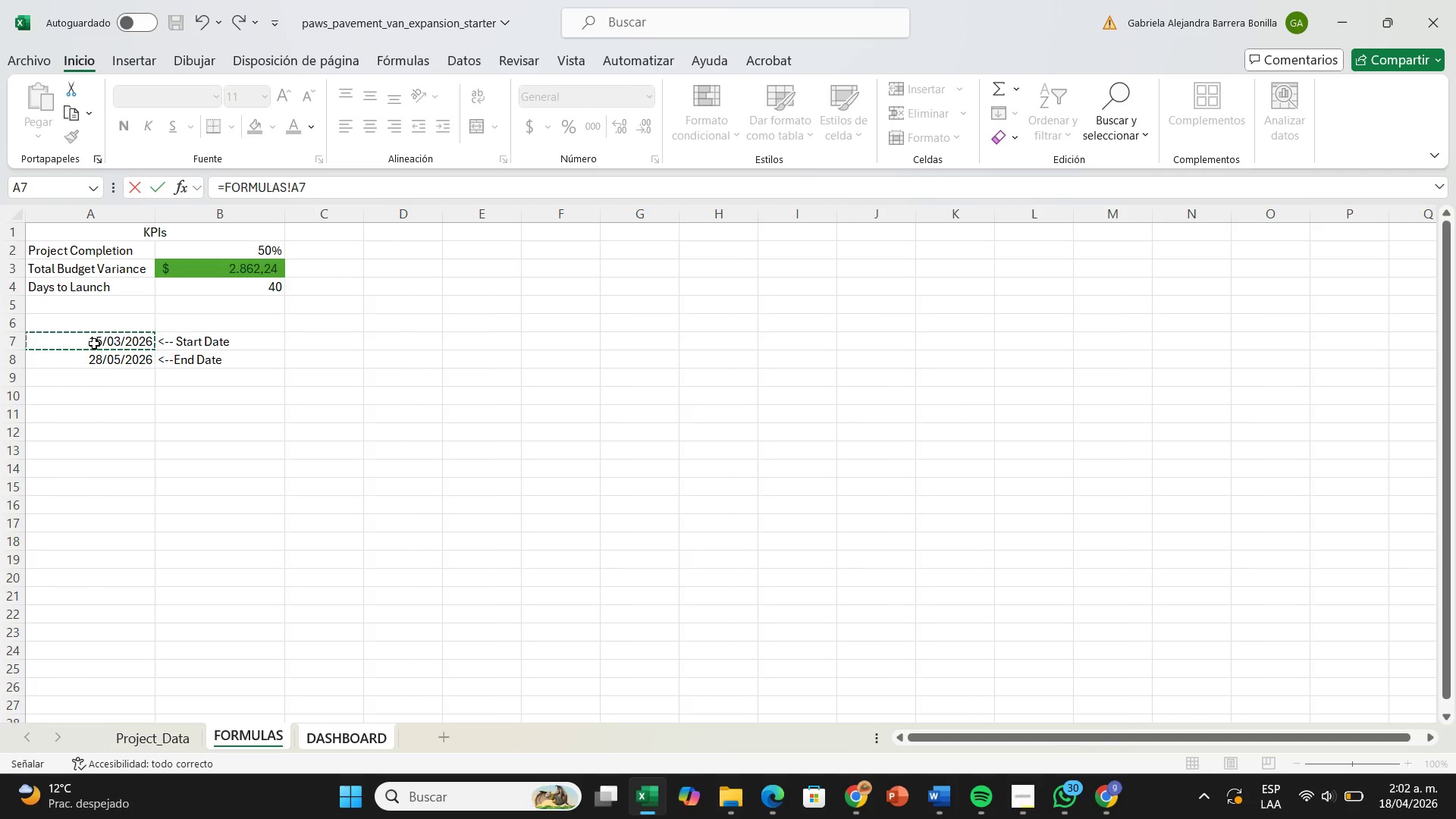 
key(Enter)
 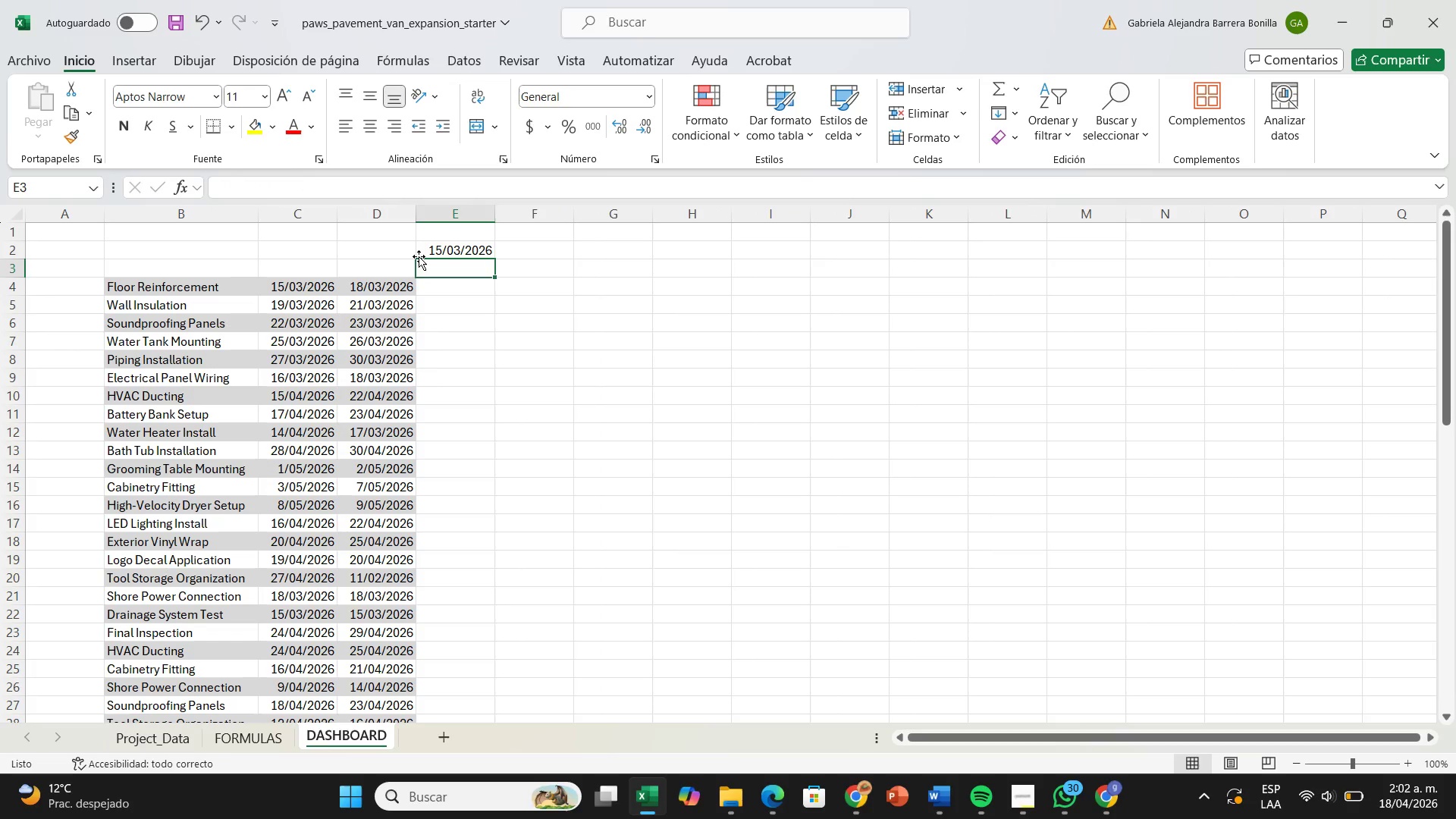 
wait(9.52)
 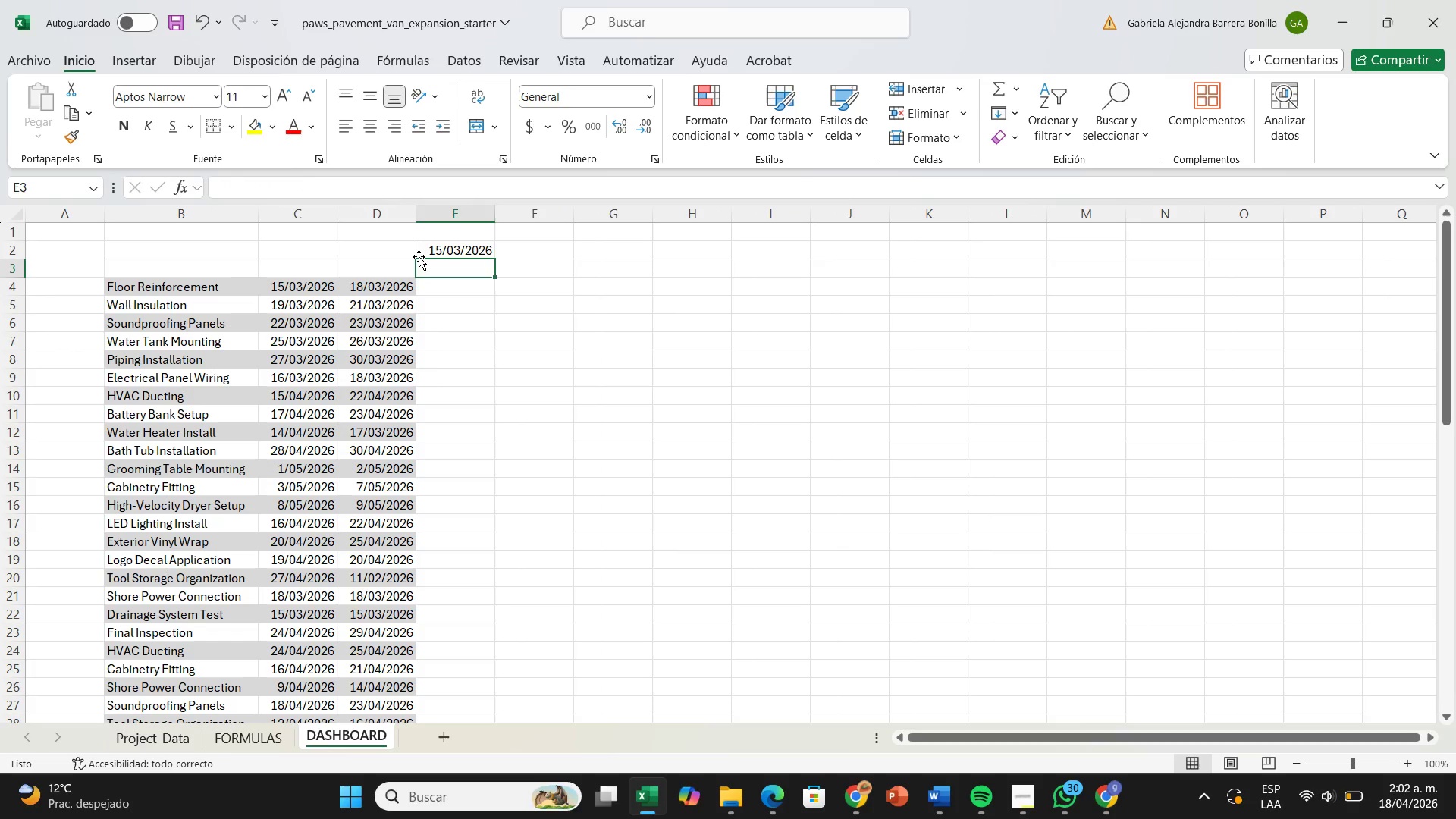 
left_click([541, 248])
 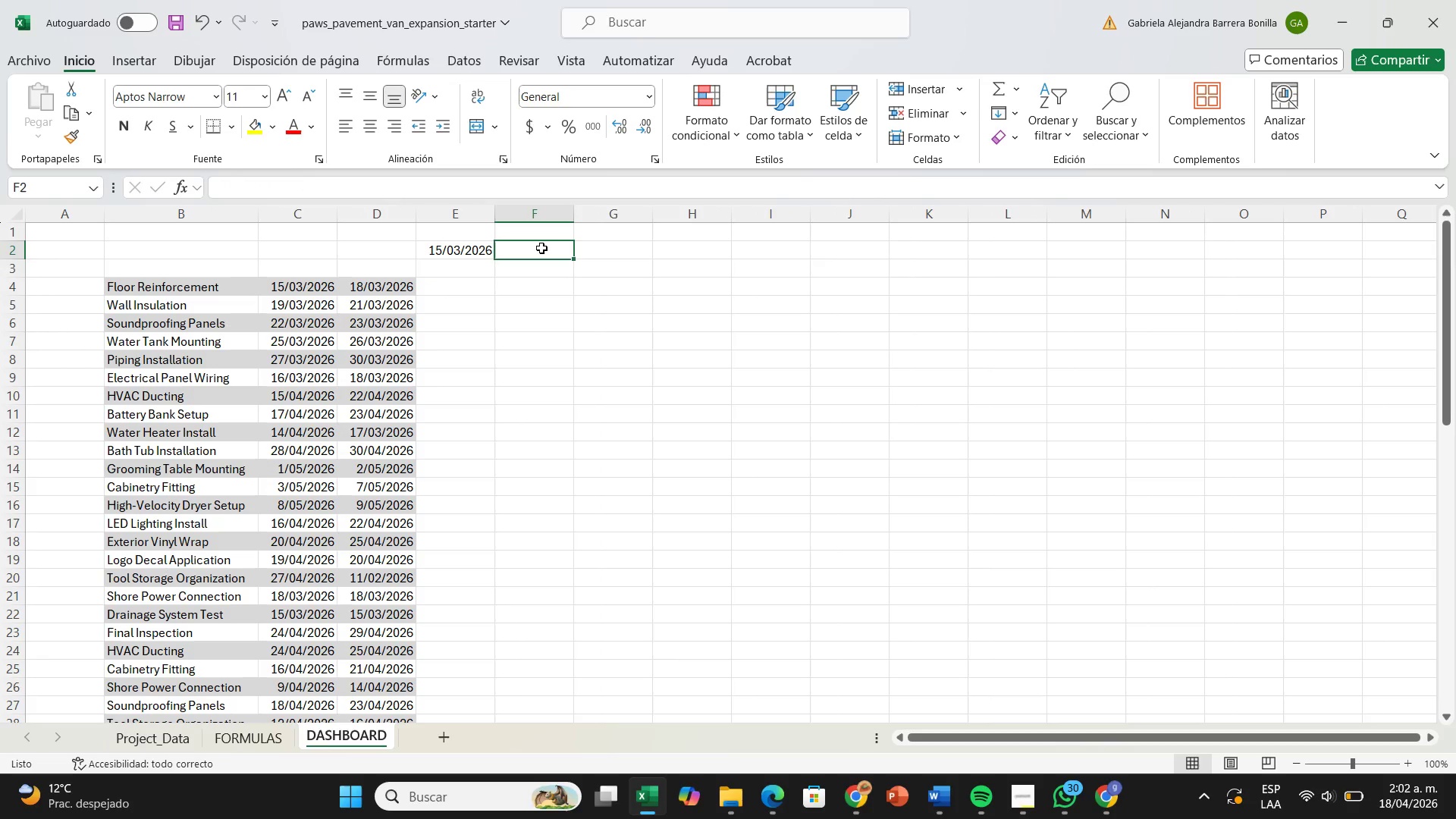 
key(Shift+0)
 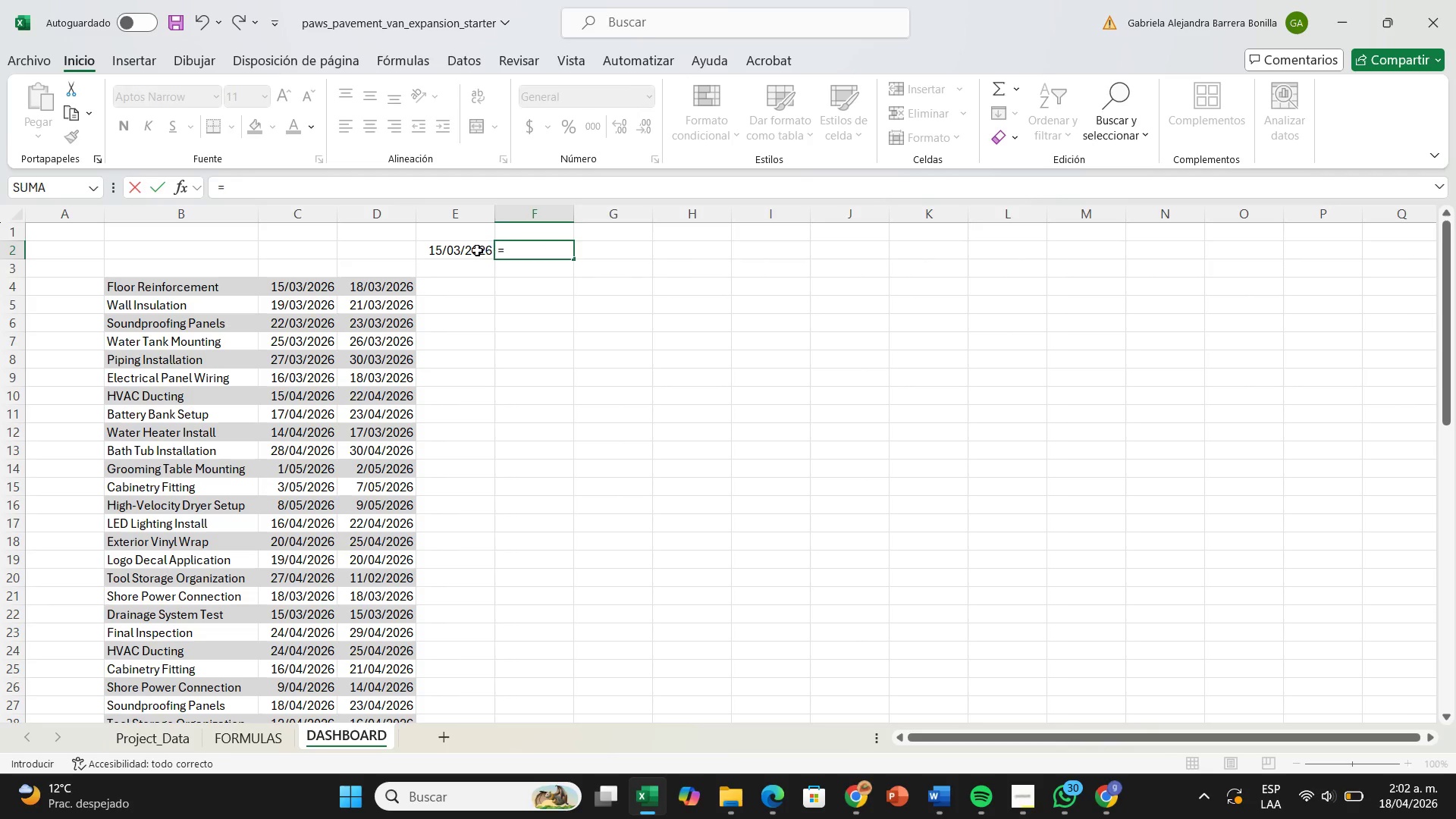 
left_click([477, 250])
 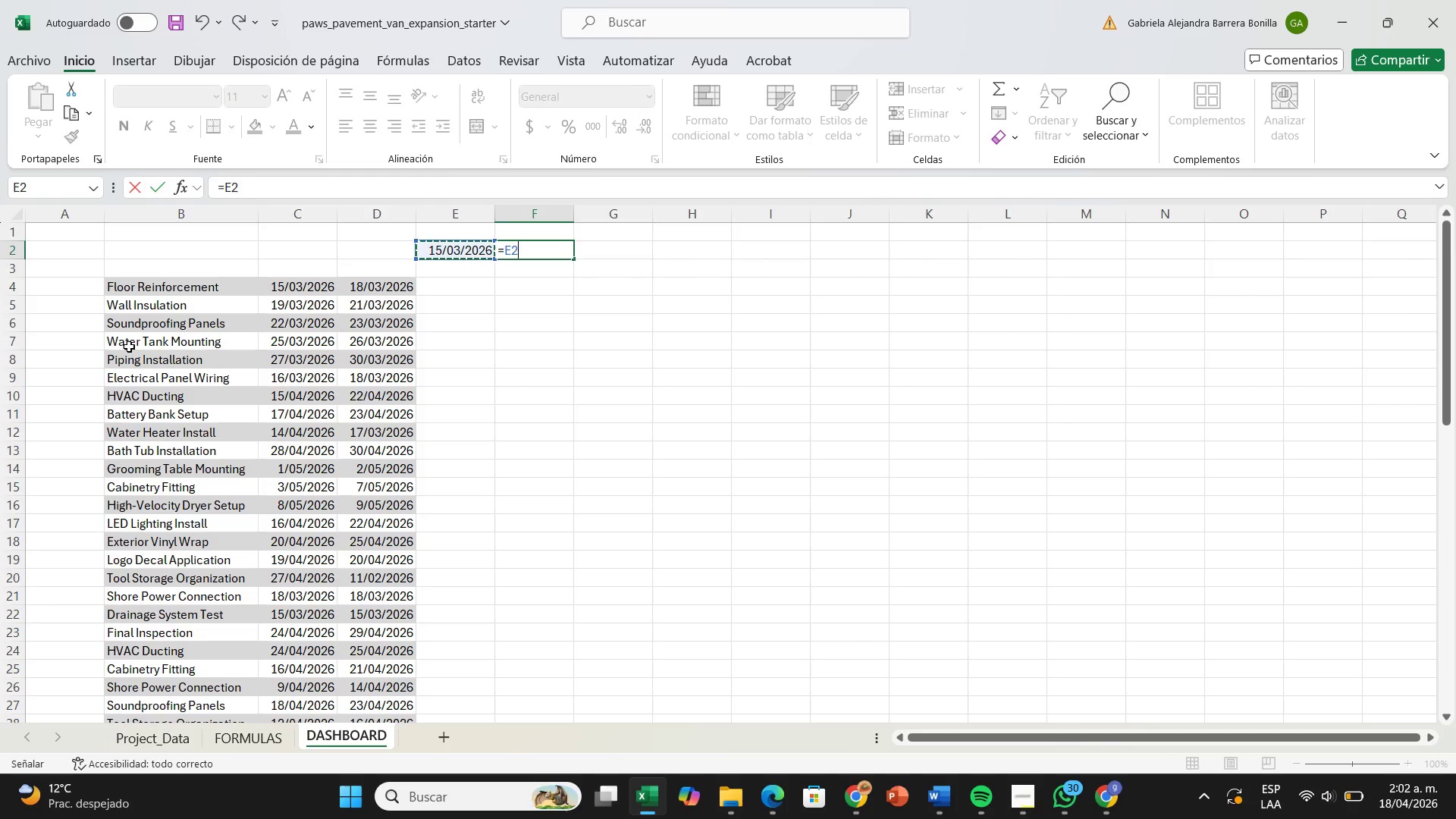 
key(Equal)
 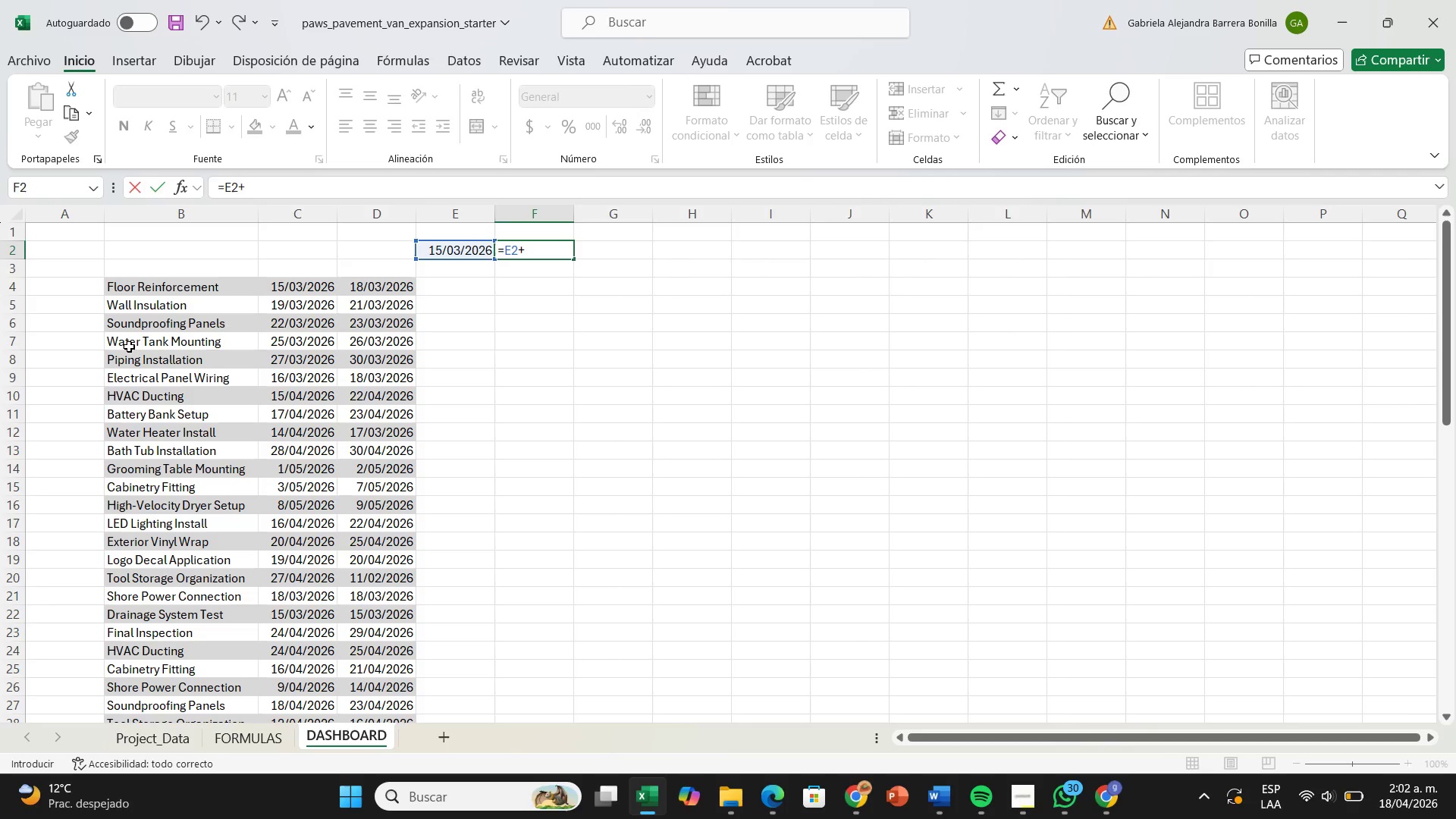 
key(7)
 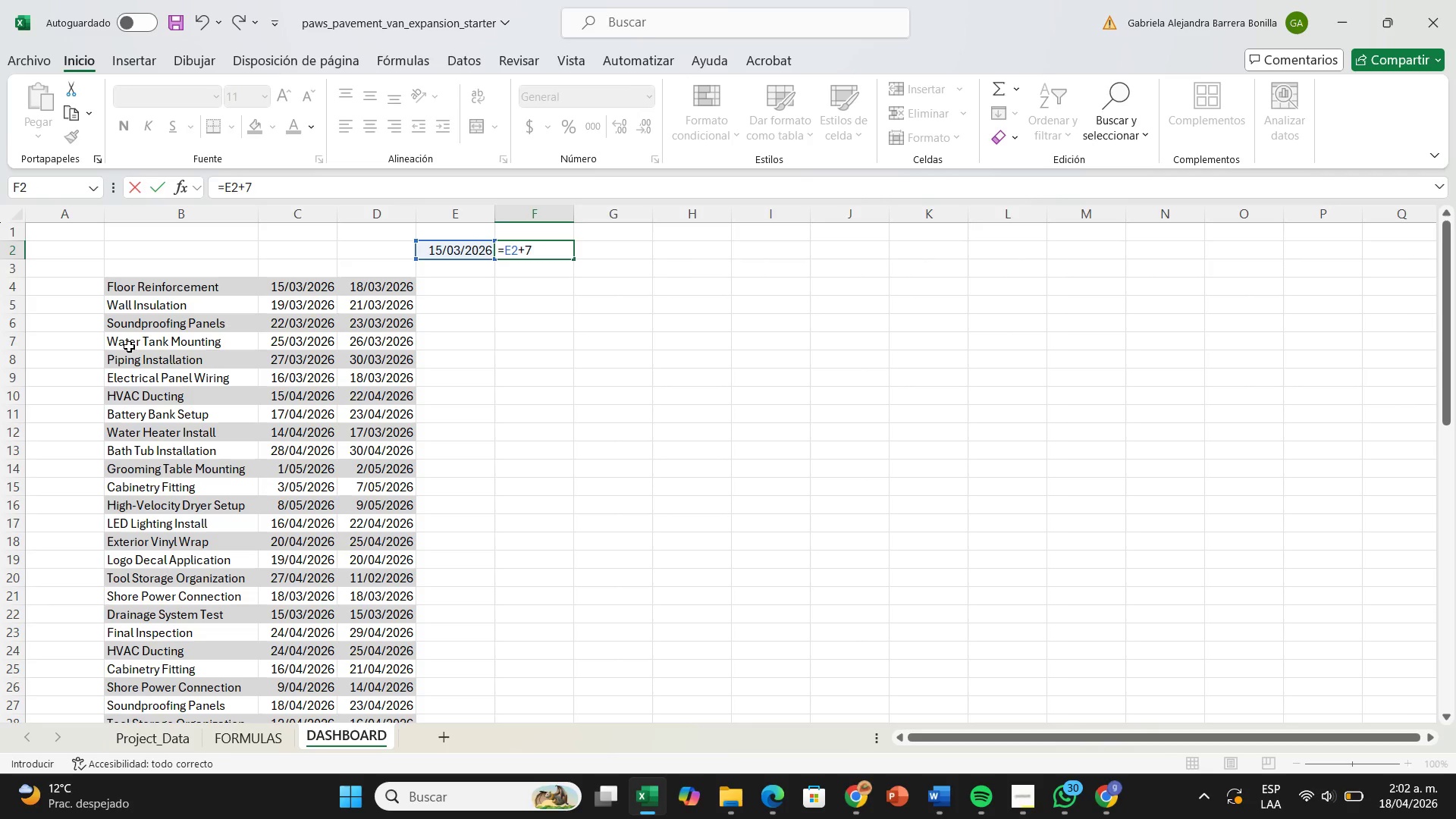 
key(Enter)
 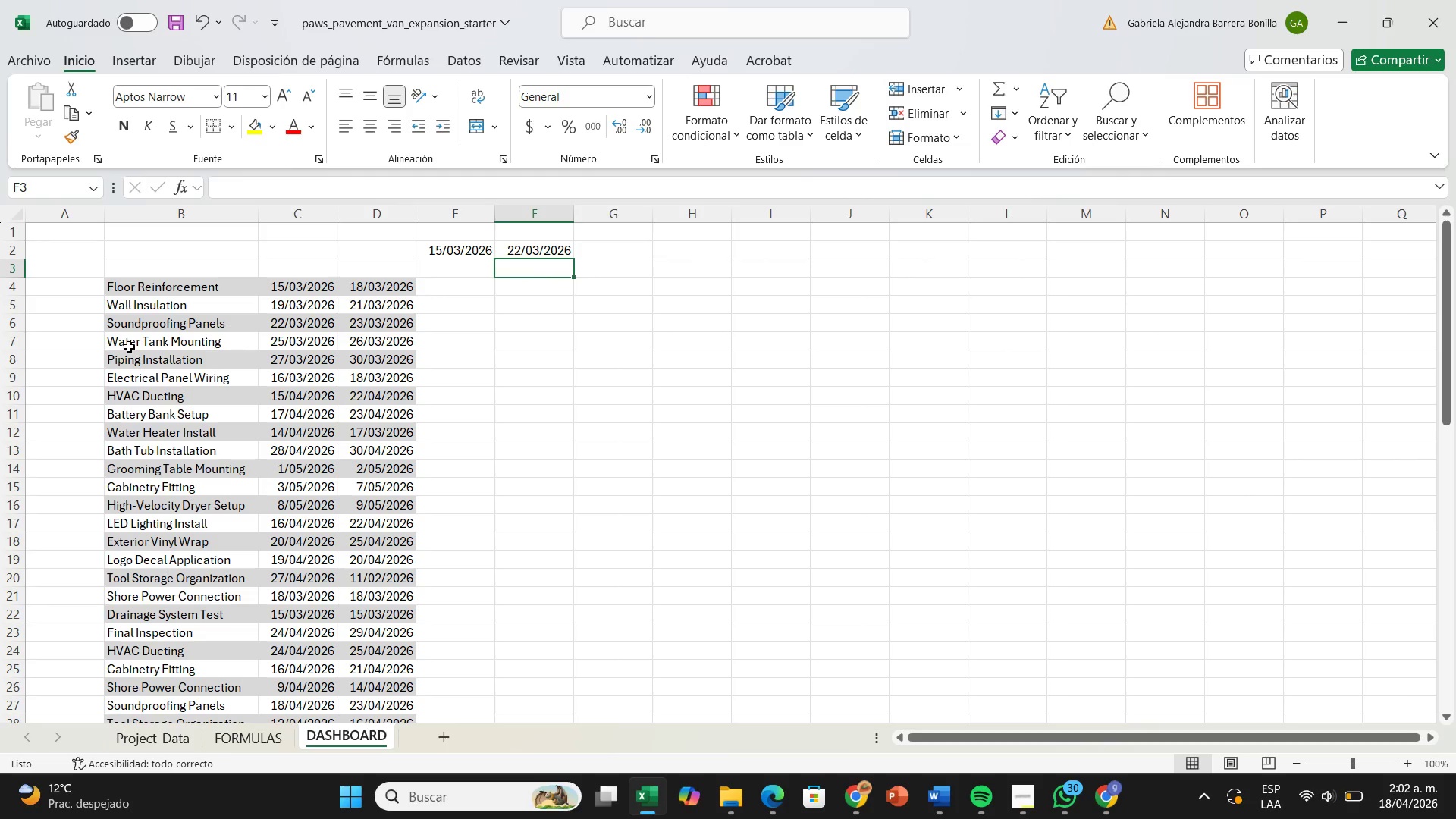 
wait(29.19)
 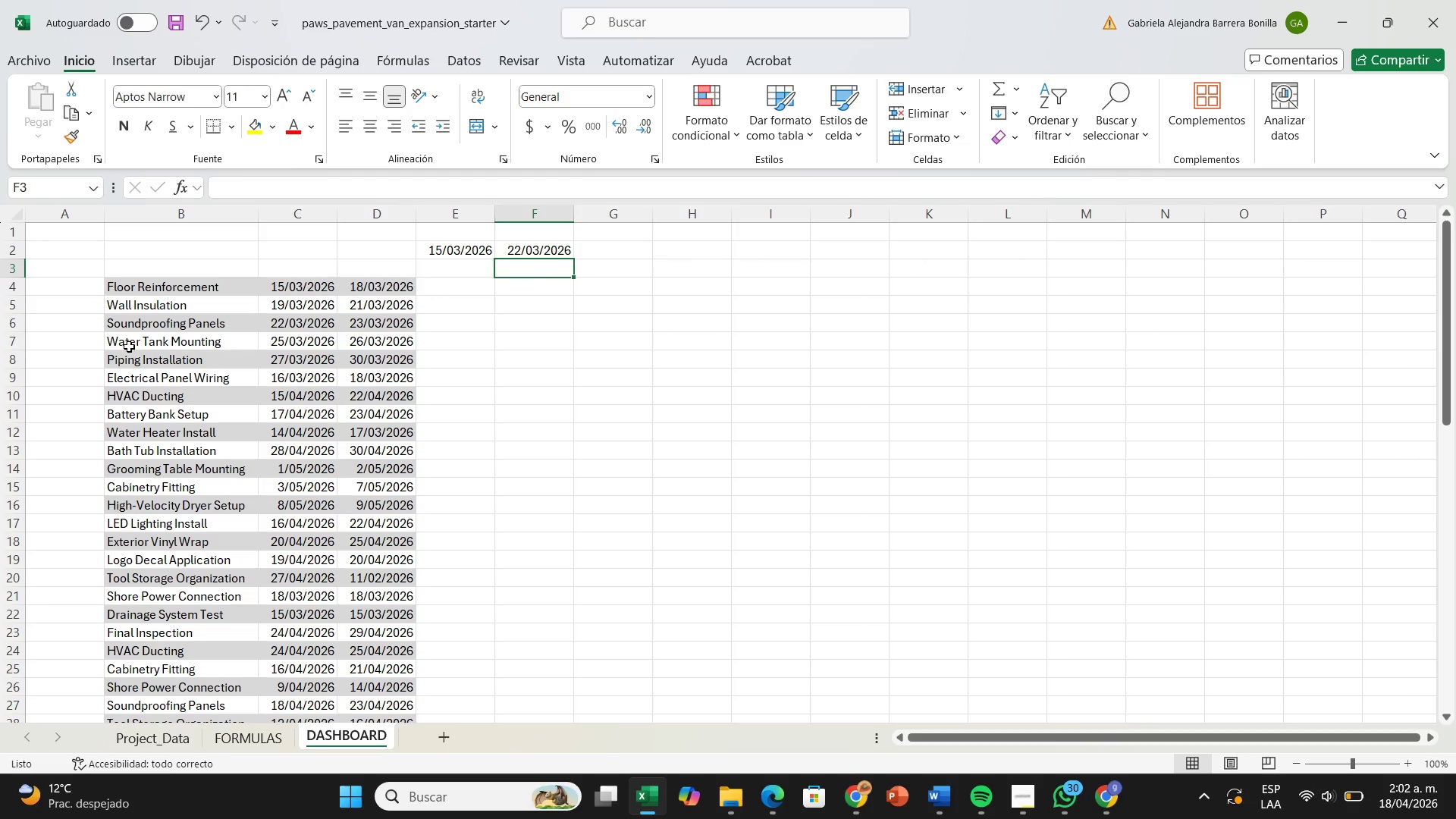 
left_click([568, 257])
 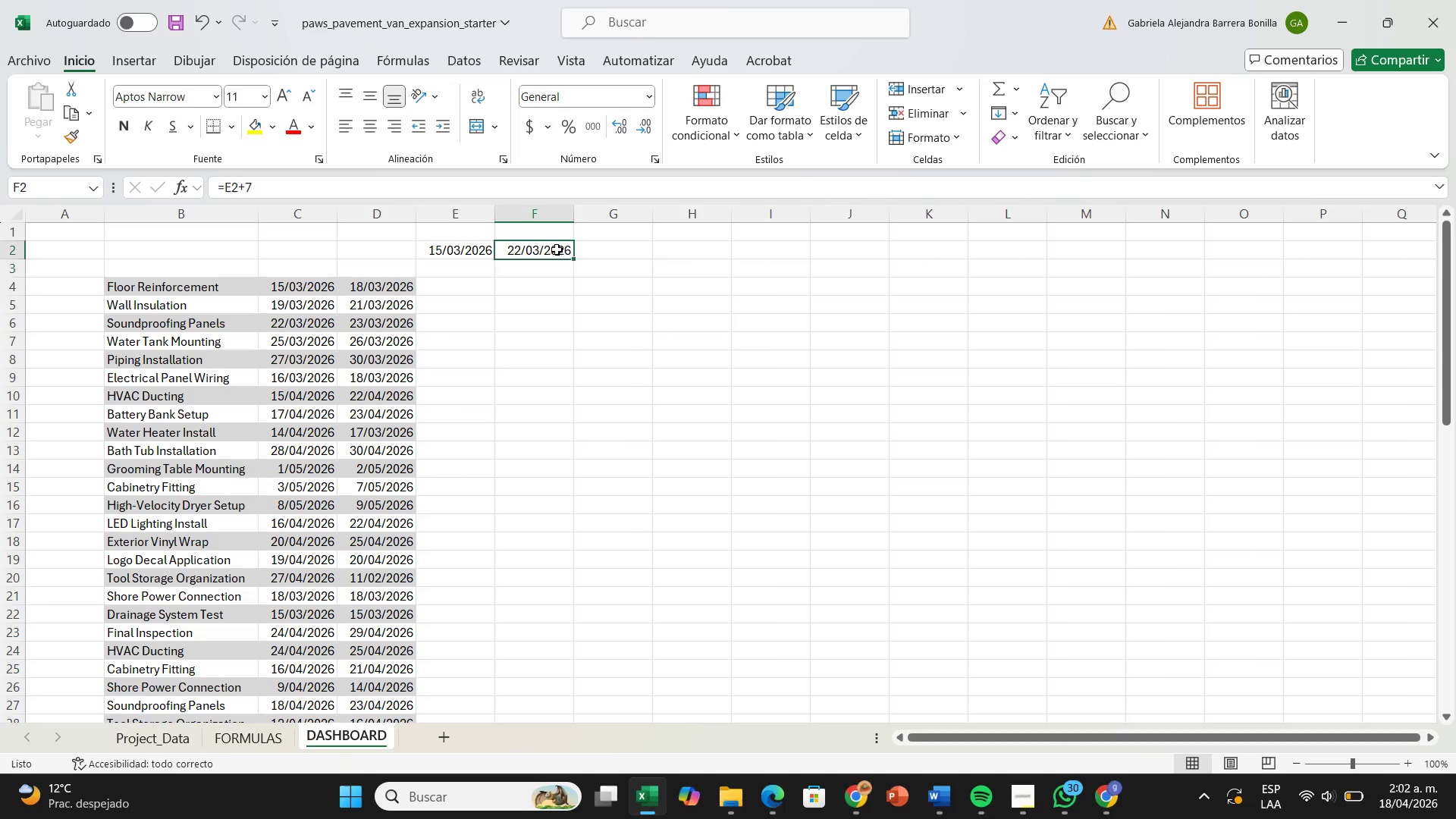 
left_click([557, 249])
 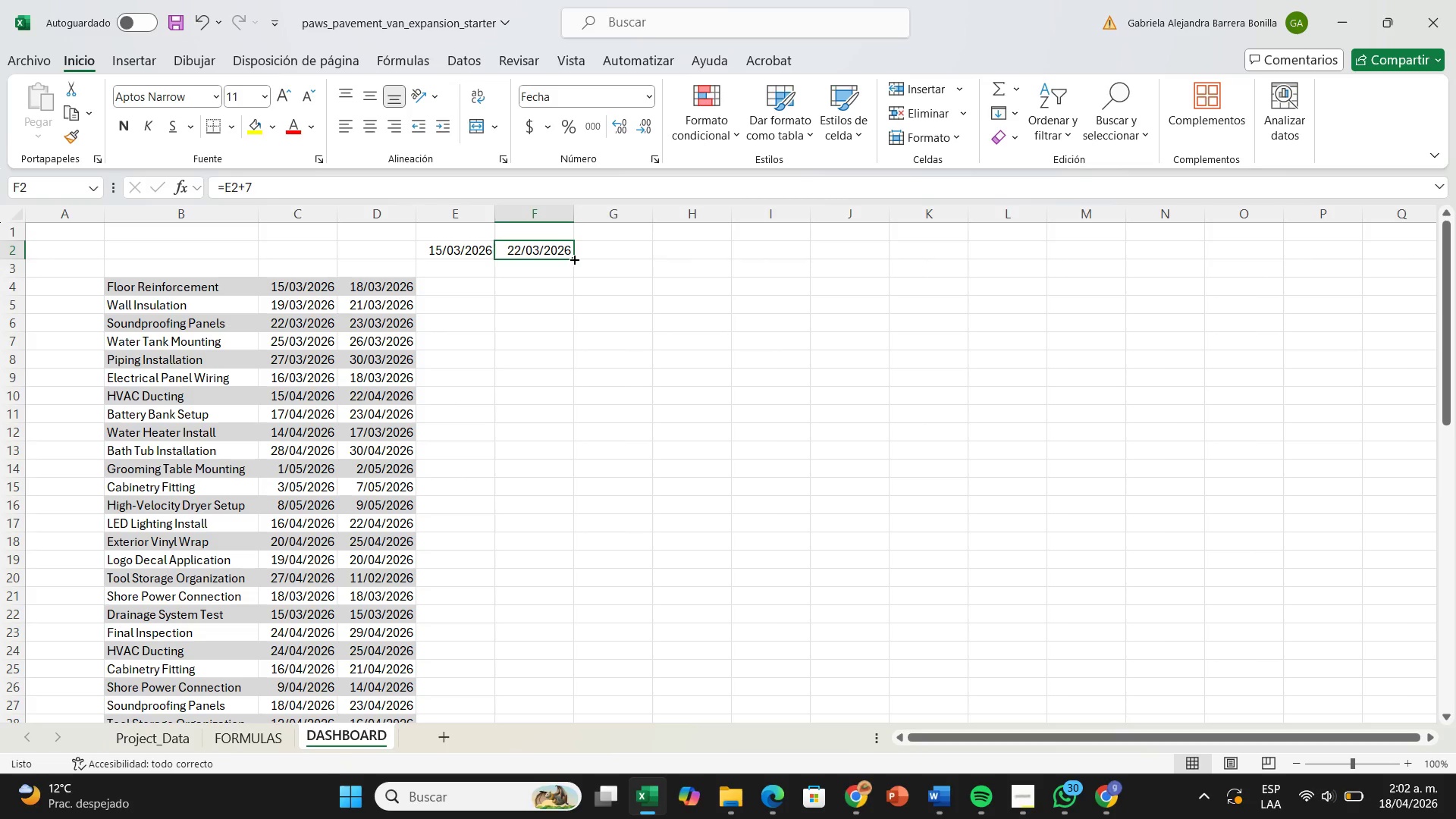 
left_click_drag(start_coordinate=[573, 259], to_coordinate=[639, 253])
 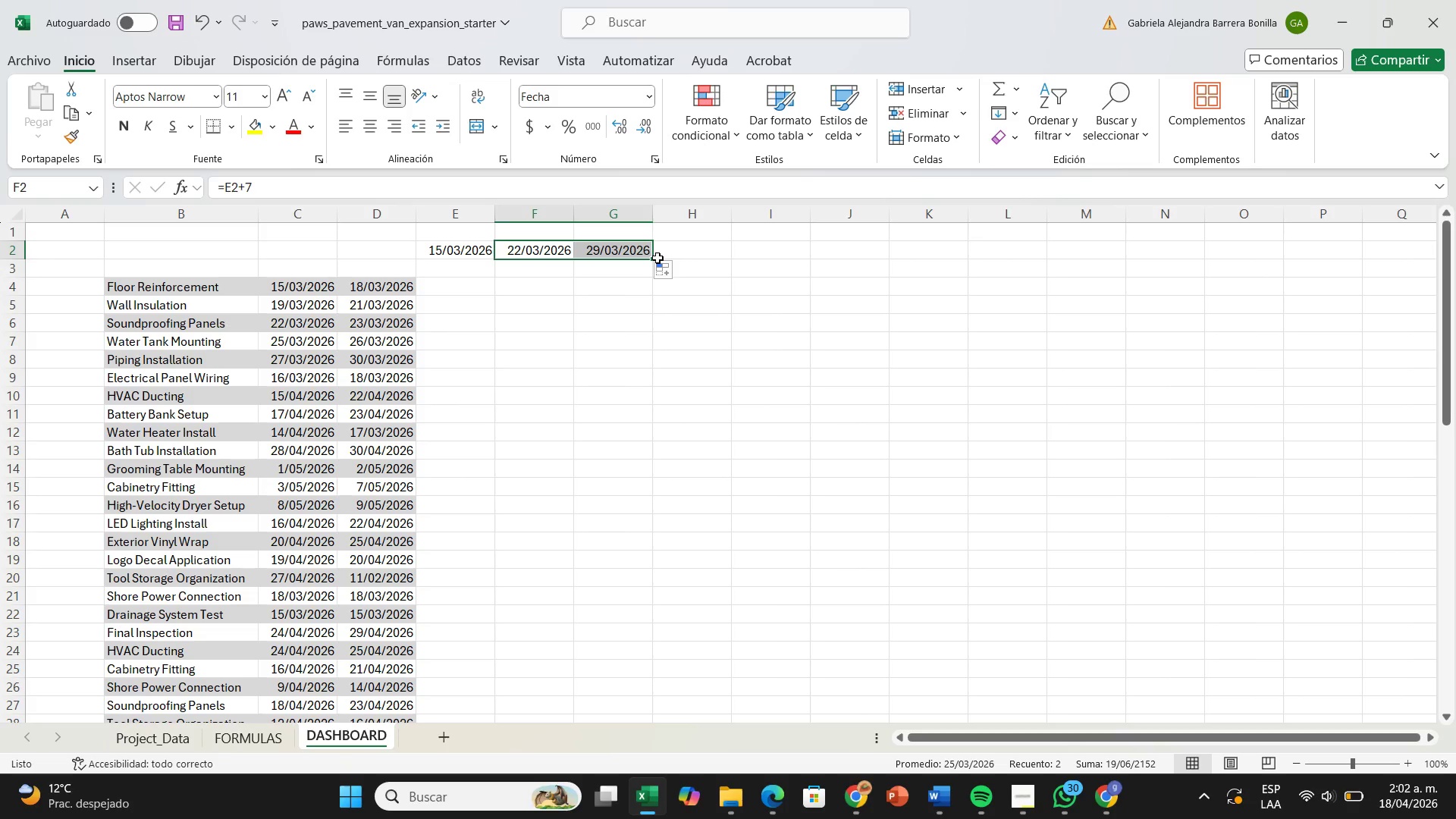 
wait(8.05)
 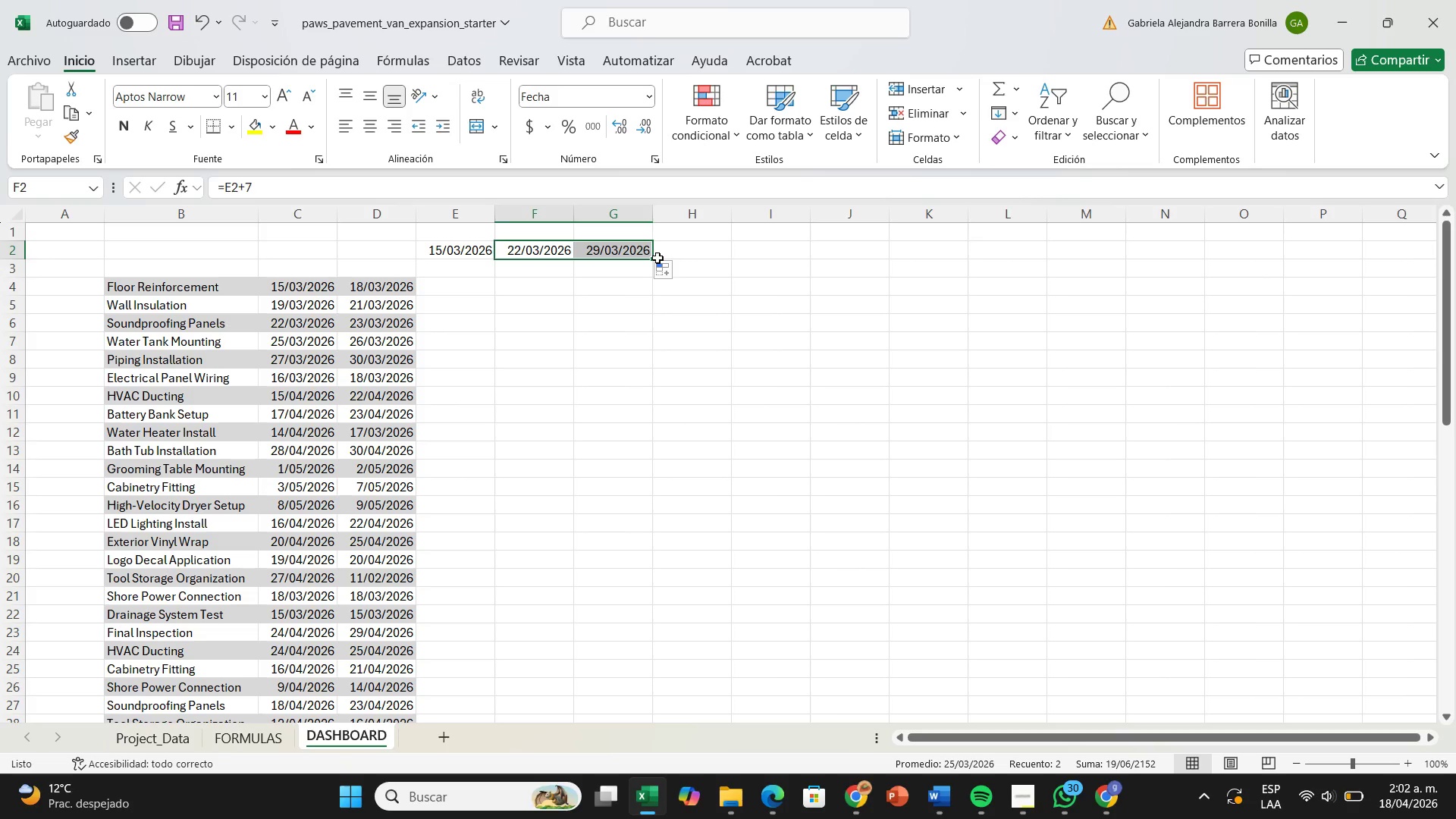 
left_click([657, 258])
 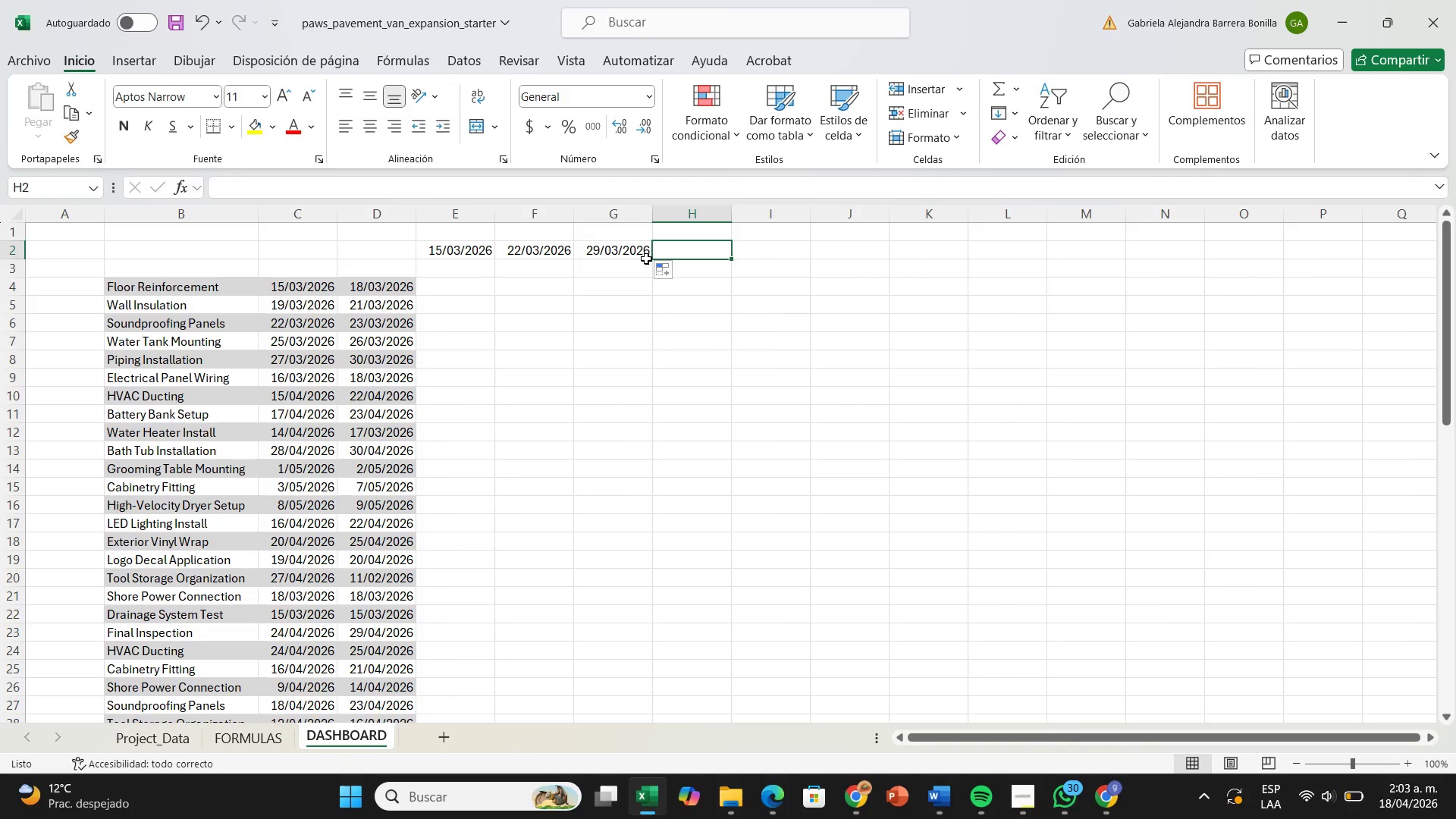 
left_click([646, 257])
 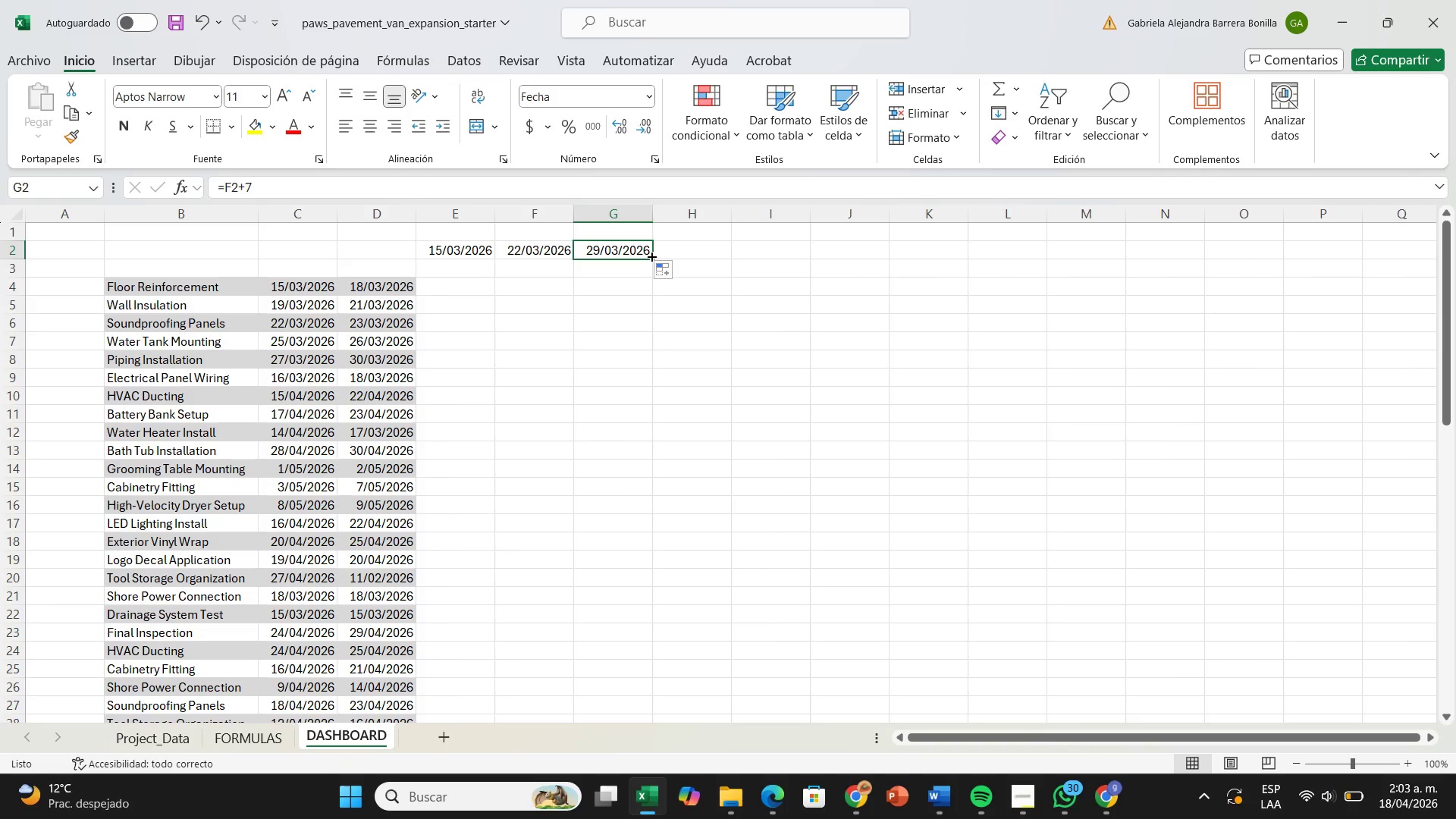 
left_click_drag(start_coordinate=[651, 256], to_coordinate=[930, 249])
 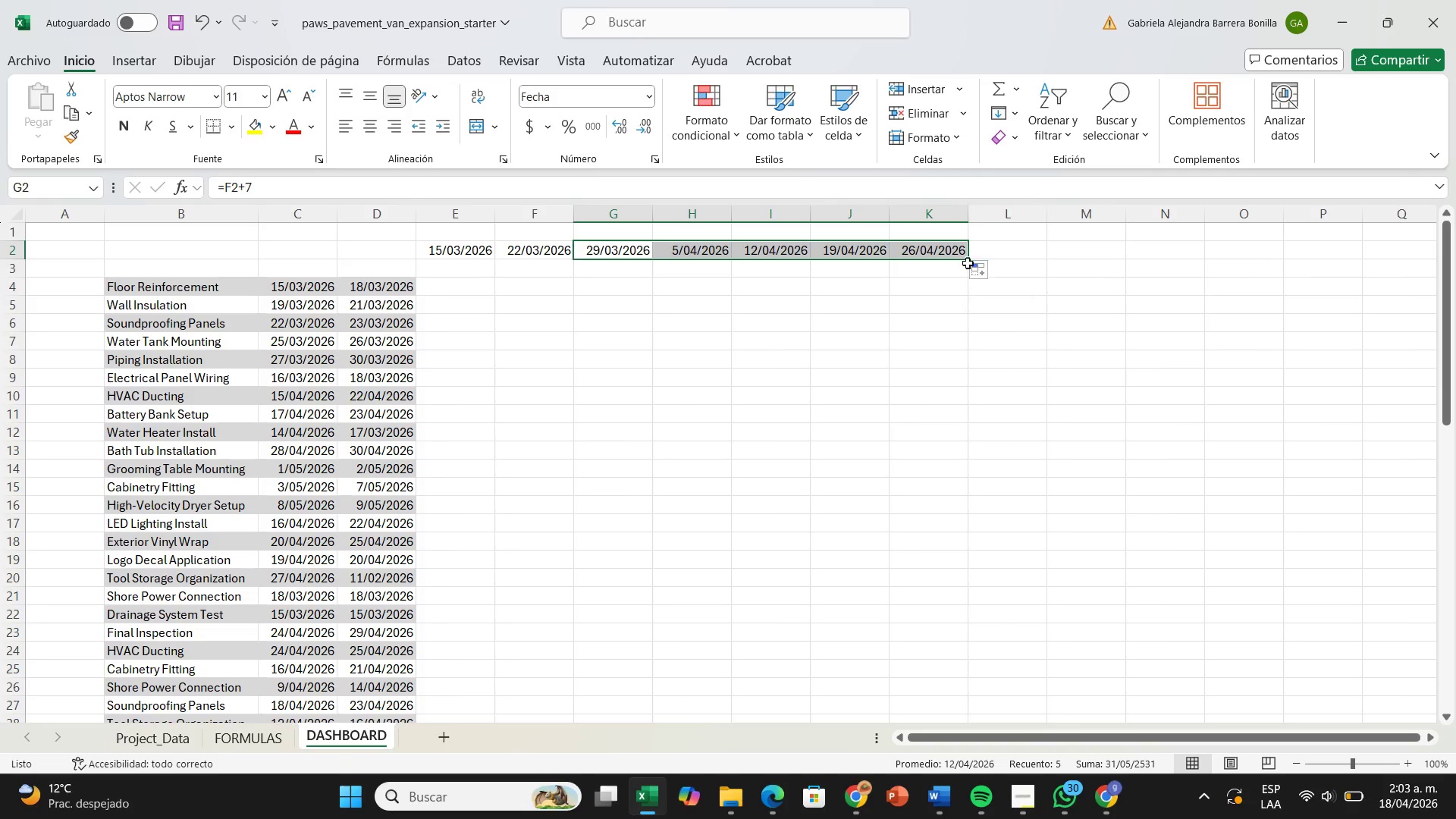 
left_click_drag(start_coordinate=[968, 262], to_coordinate=[1206, 277])
 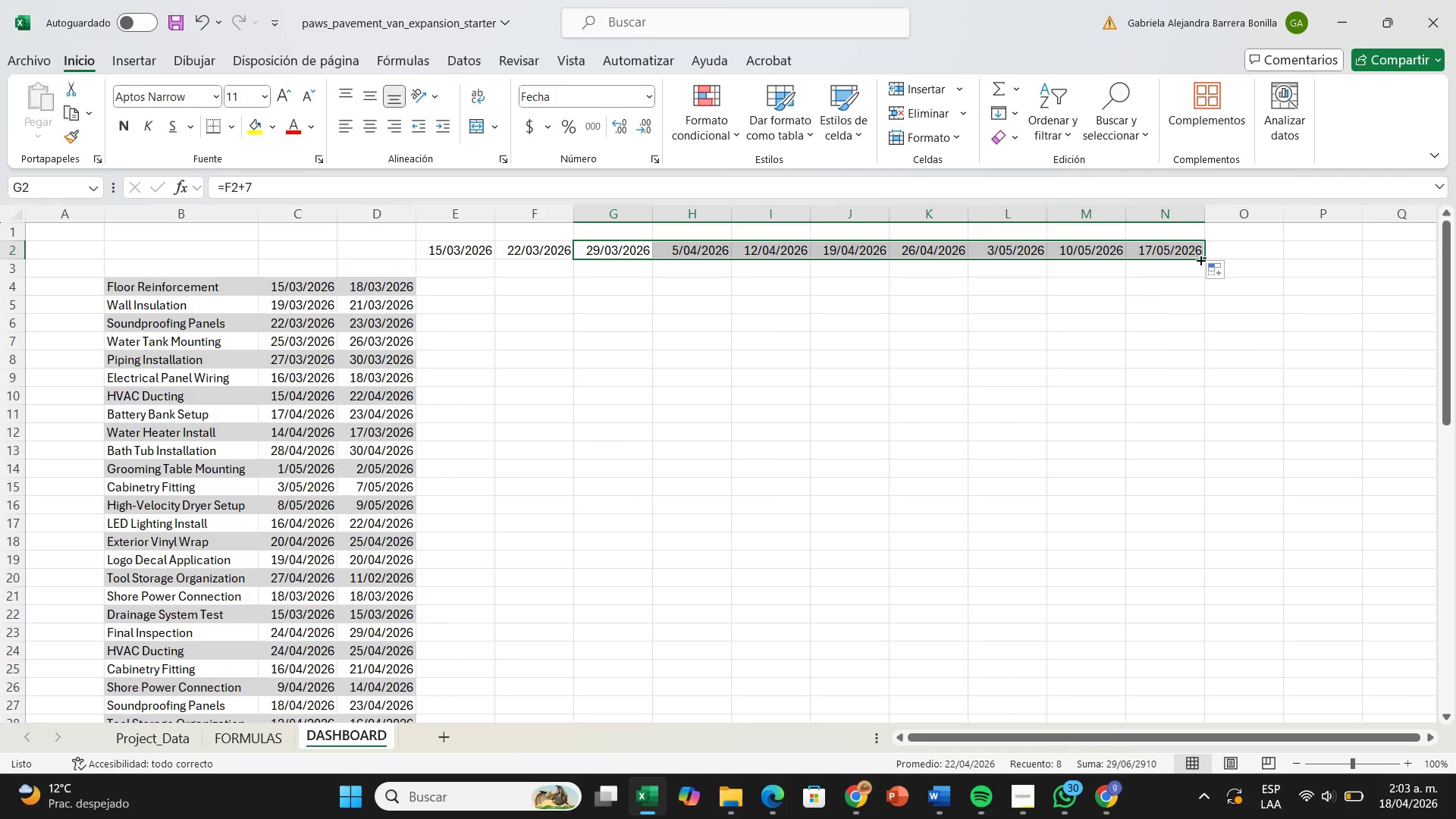 
left_click_drag(start_coordinate=[1201, 260], to_coordinate=[1407, 264])
 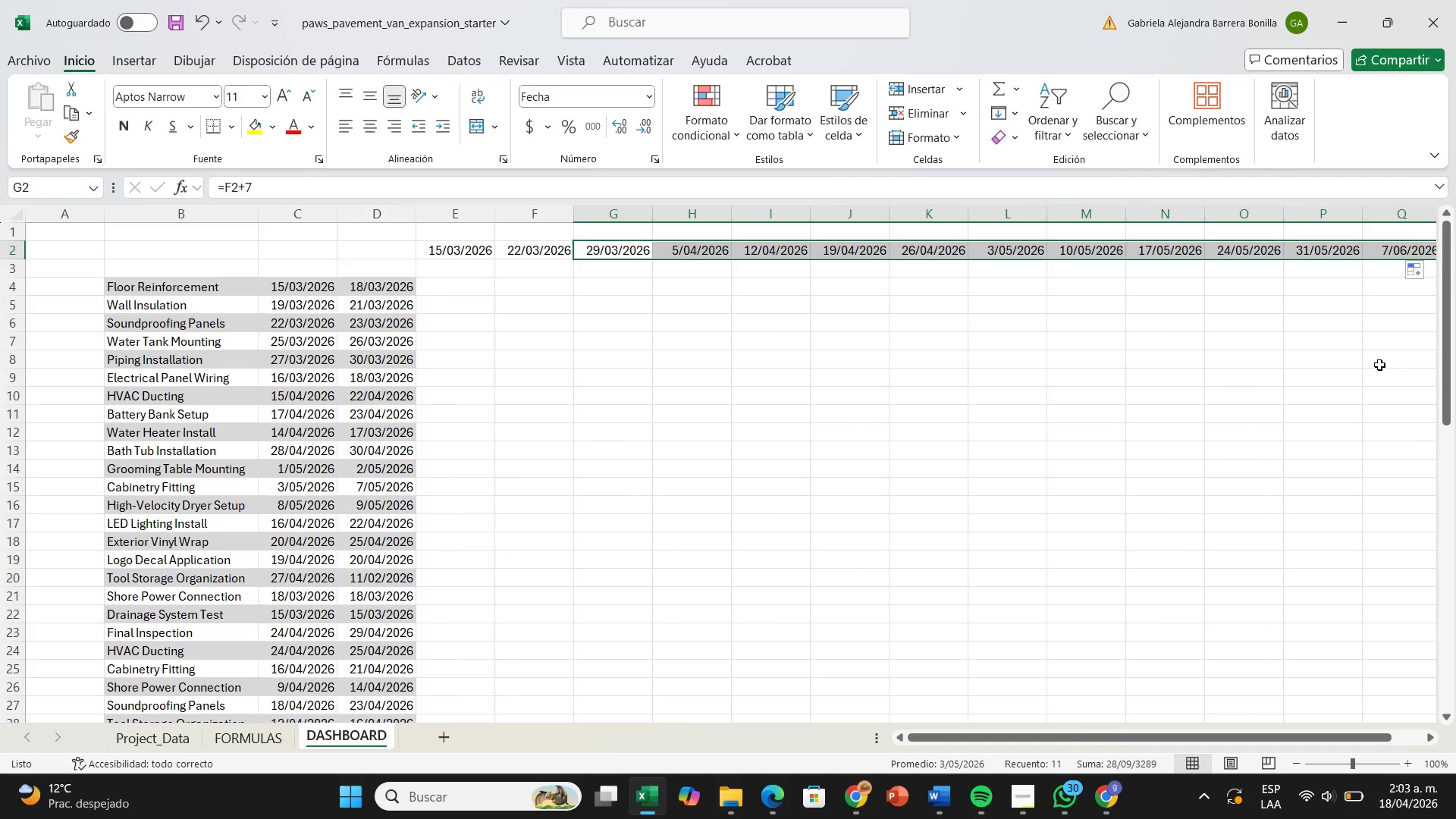 
scroll: coordinate [1379, 365], scroll_direction: up, amount: 1.0
 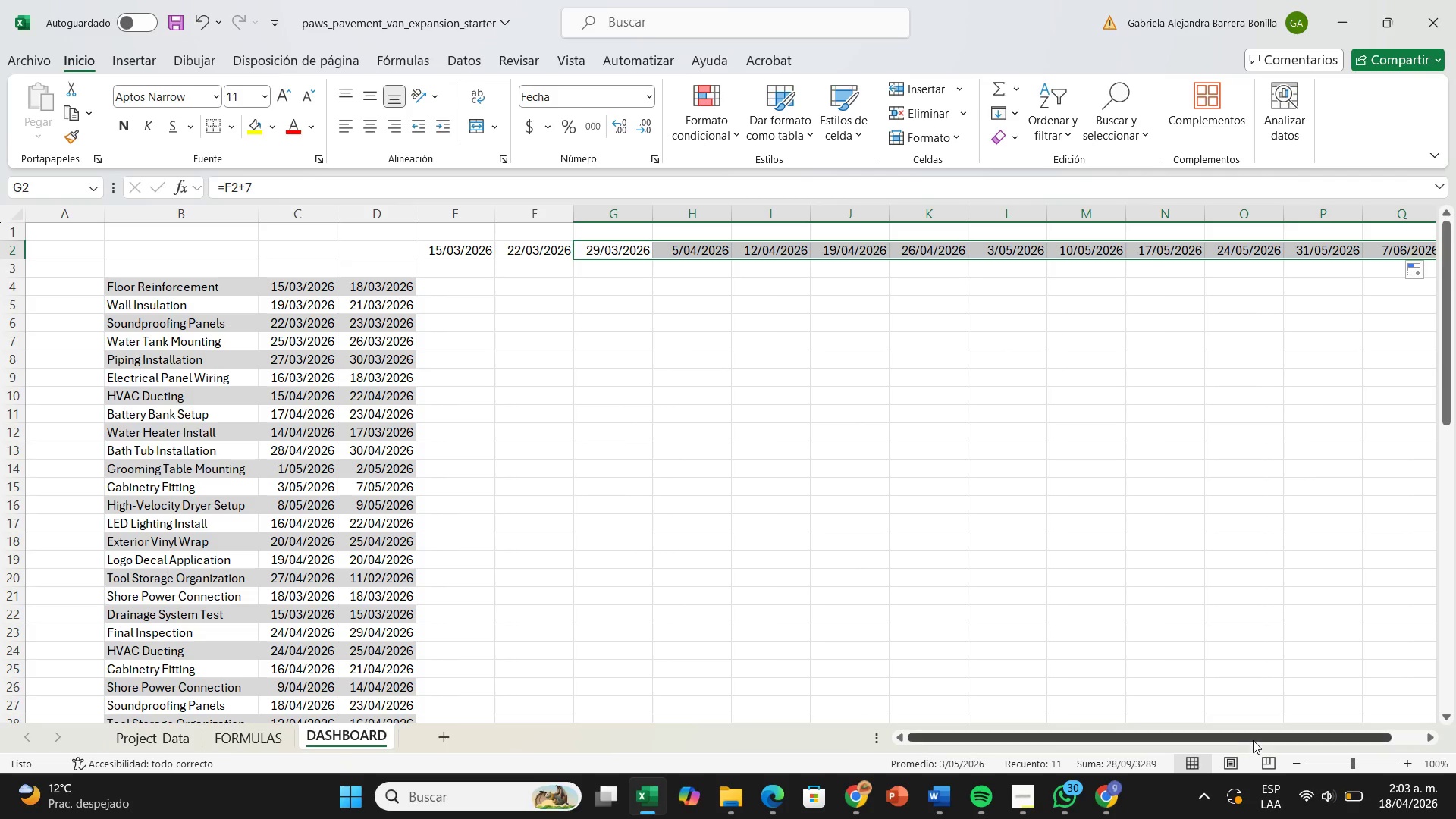 
left_click_drag(start_coordinate=[1254, 737], to_coordinate=[1291, 736])
 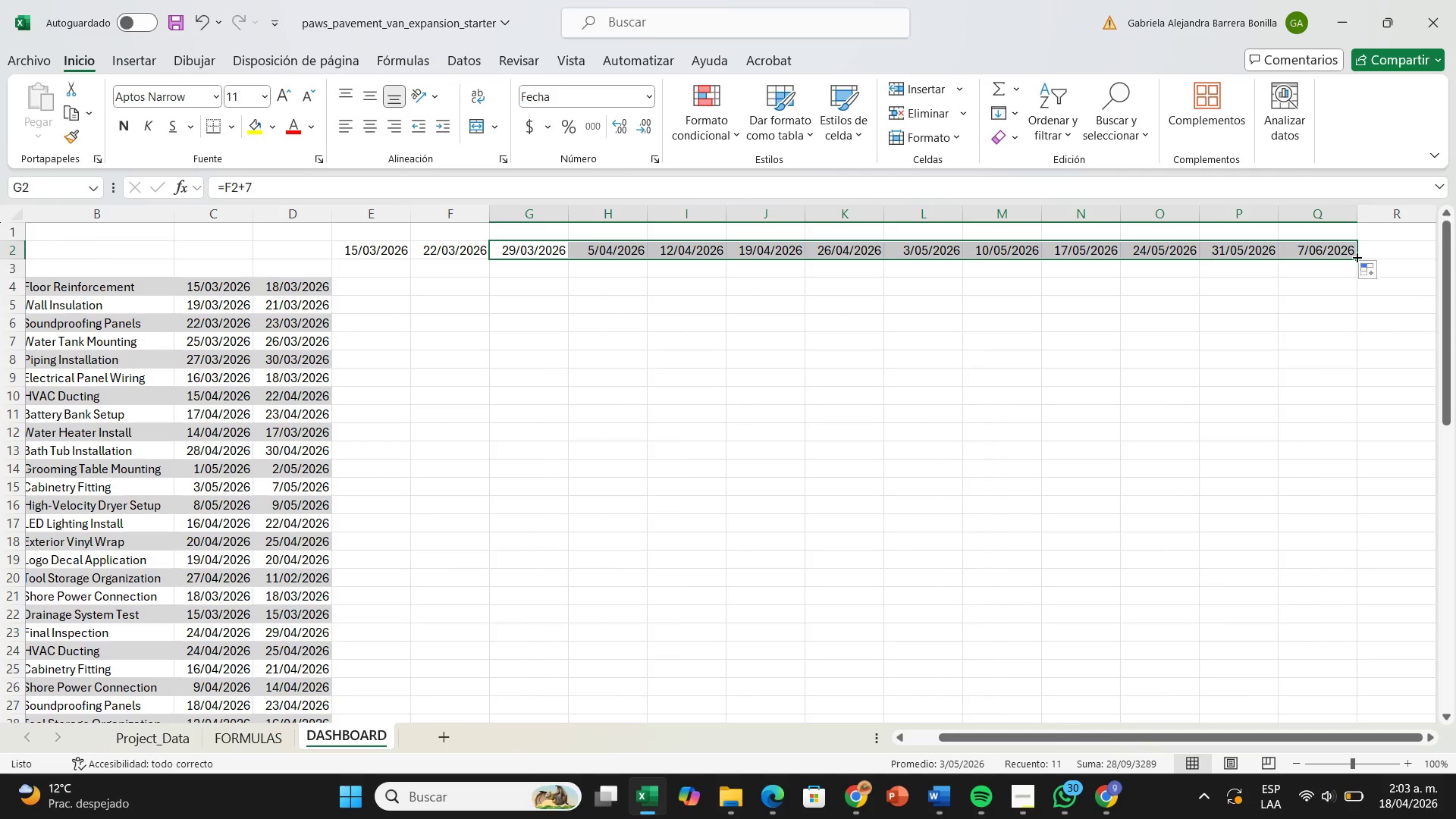 
left_click_drag(start_coordinate=[1355, 256], to_coordinate=[1288, 256])
 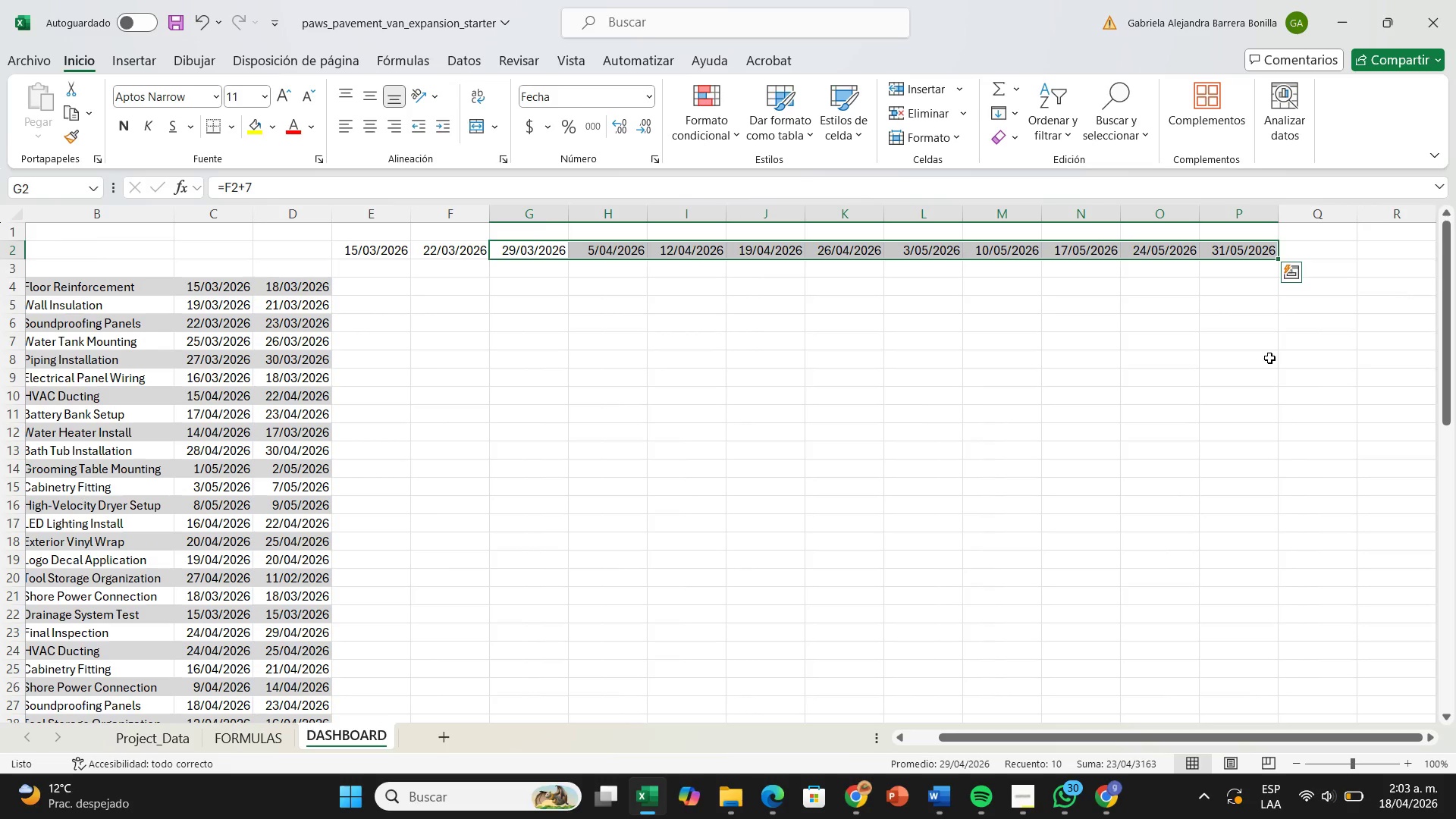 
left_click([1269, 358])
 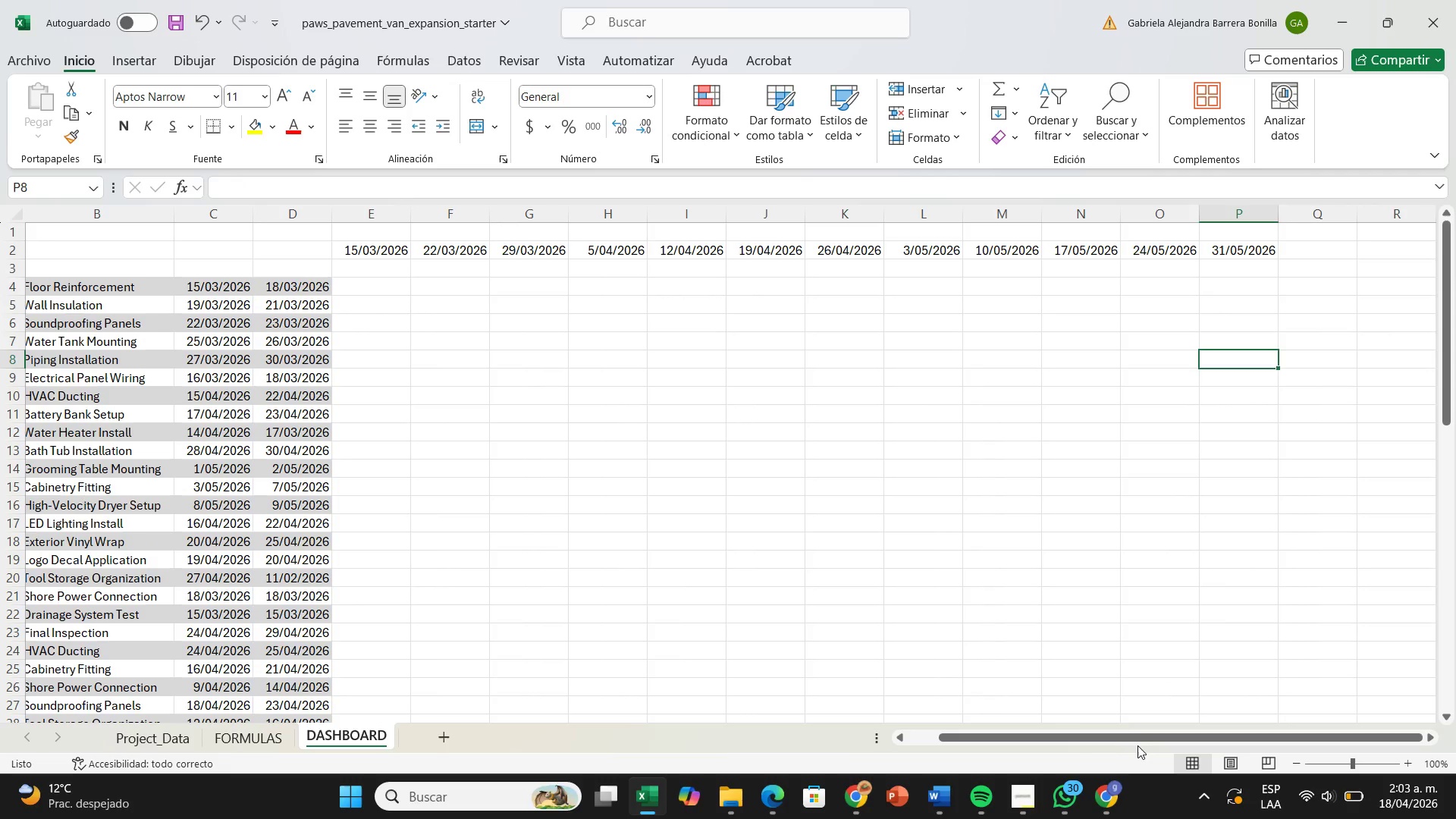 
left_click_drag(start_coordinate=[1144, 739], to_coordinate=[1008, 736])
 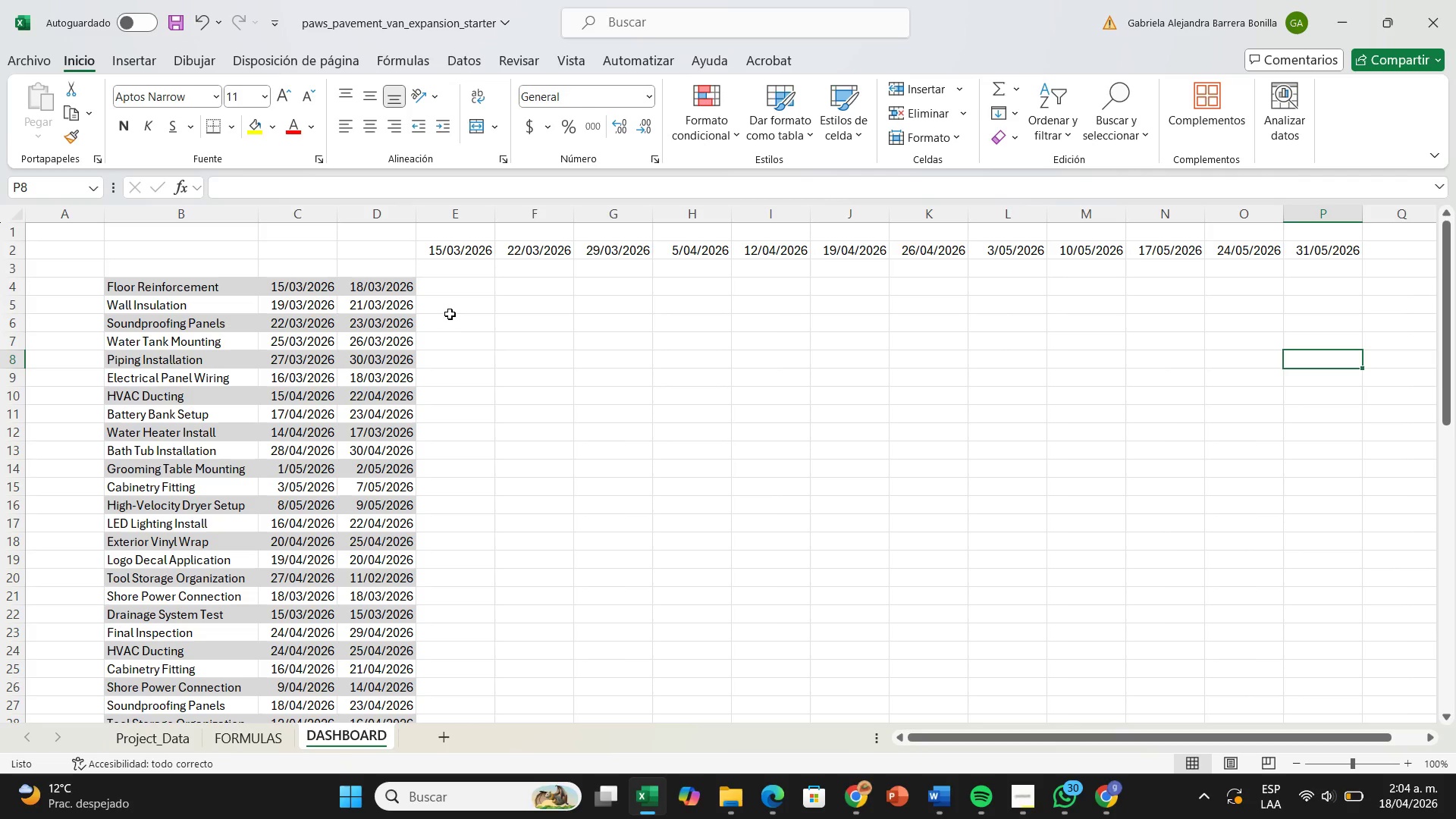 
wait(56.28)
 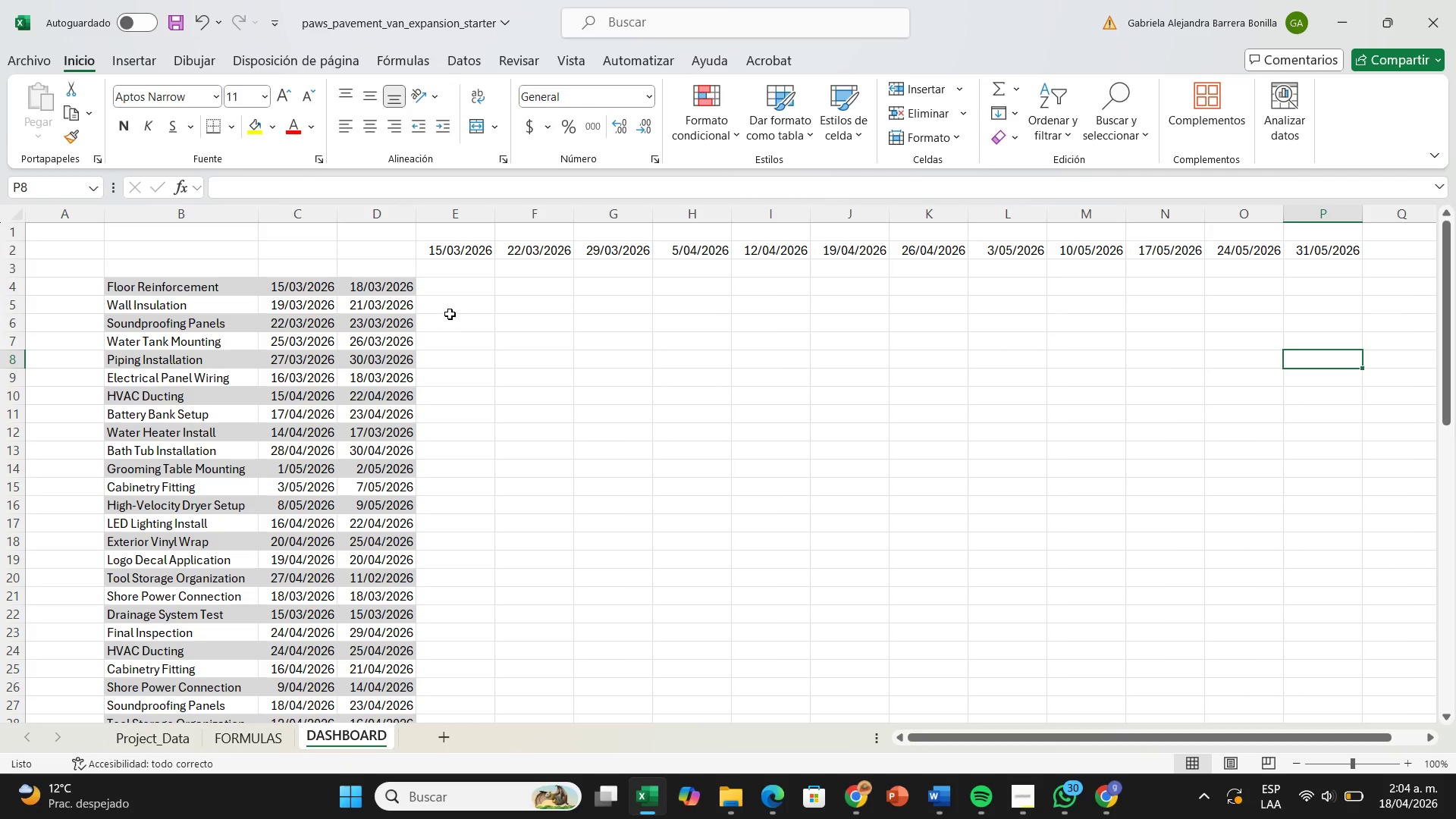 
left_click_drag(start_coordinate=[461, 290], to_coordinate=[1326, 655])
 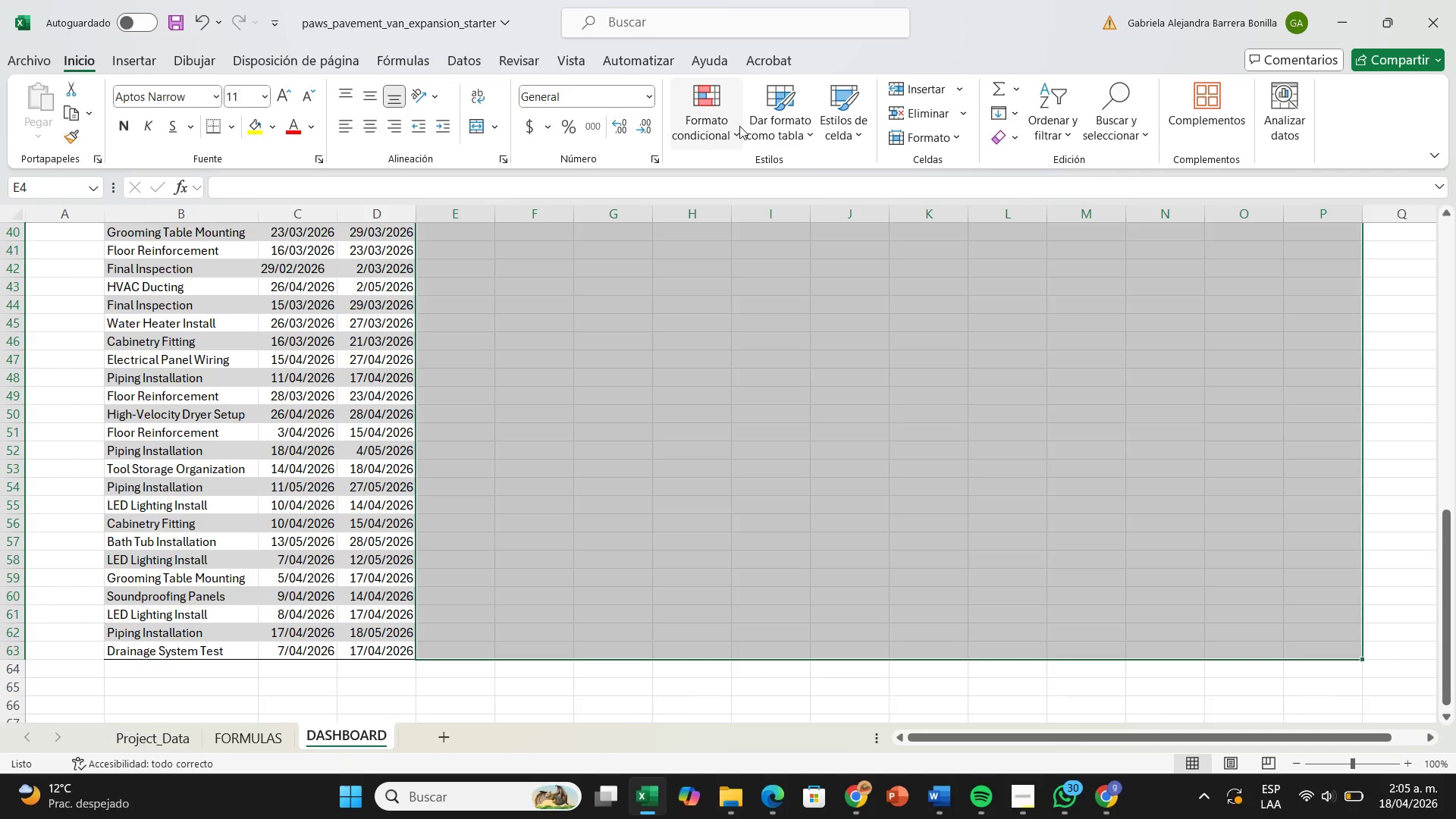 
left_click([730, 126])
 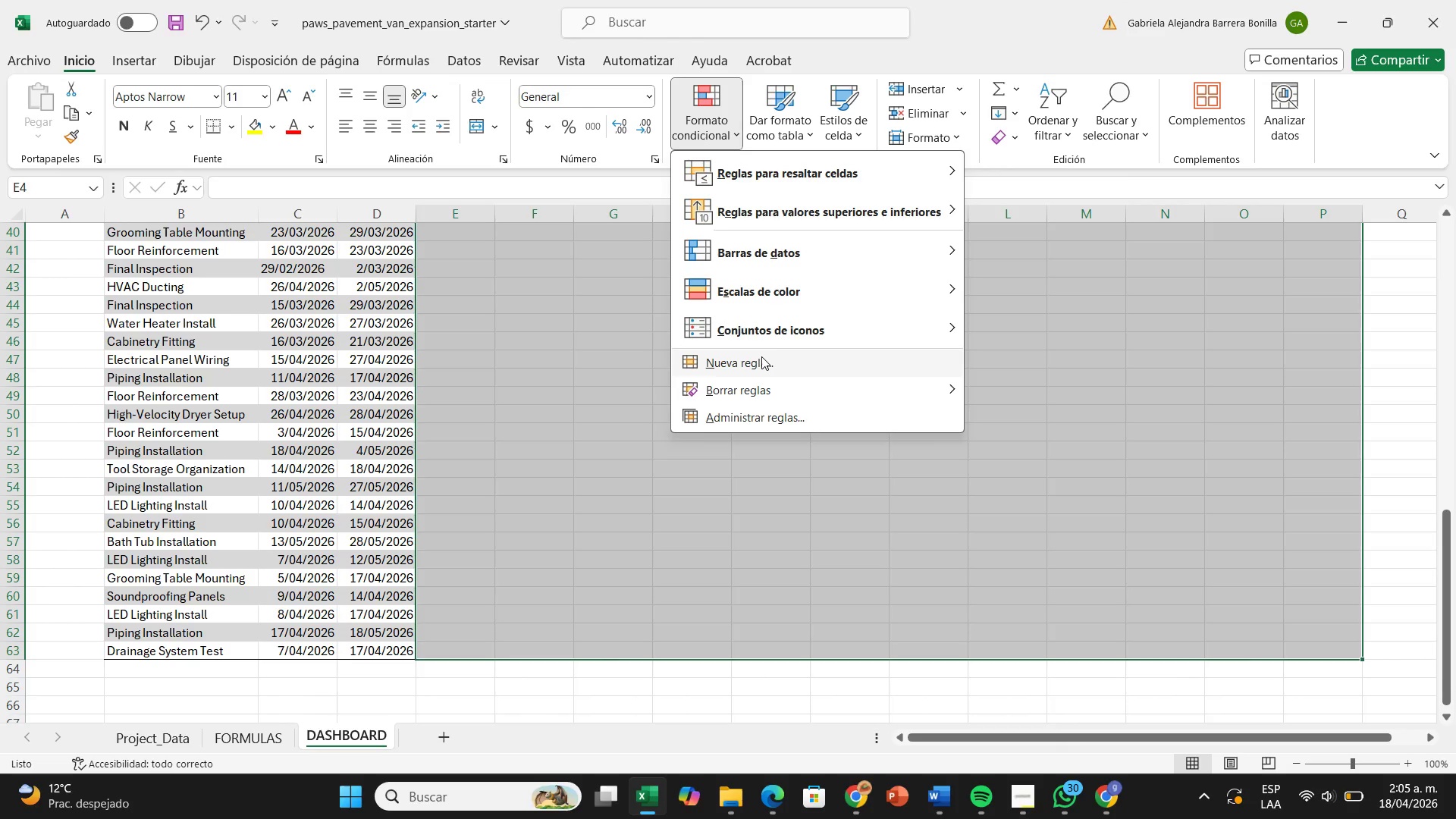 
wait(11.22)
 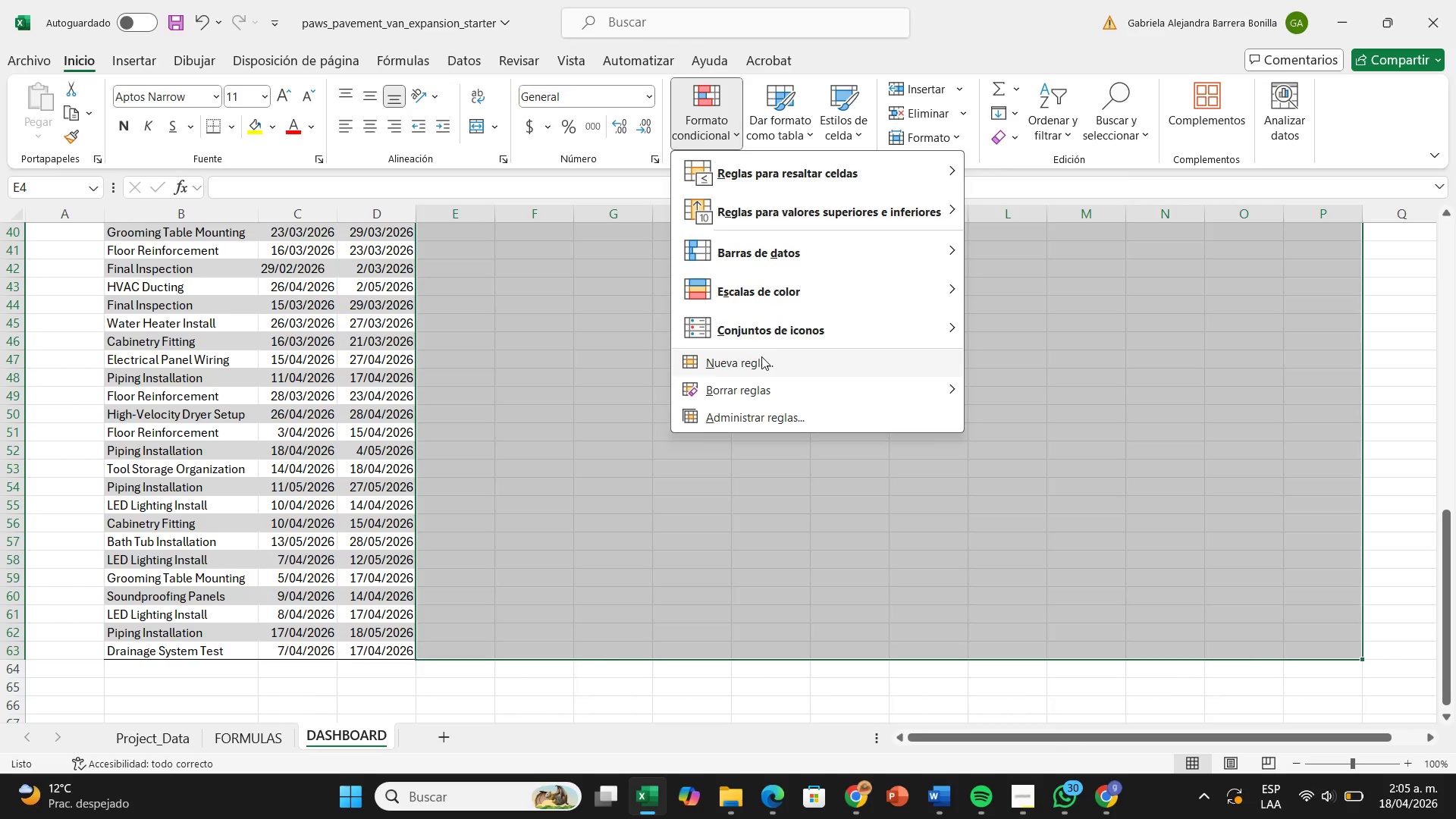 
left_click([761, 356])
 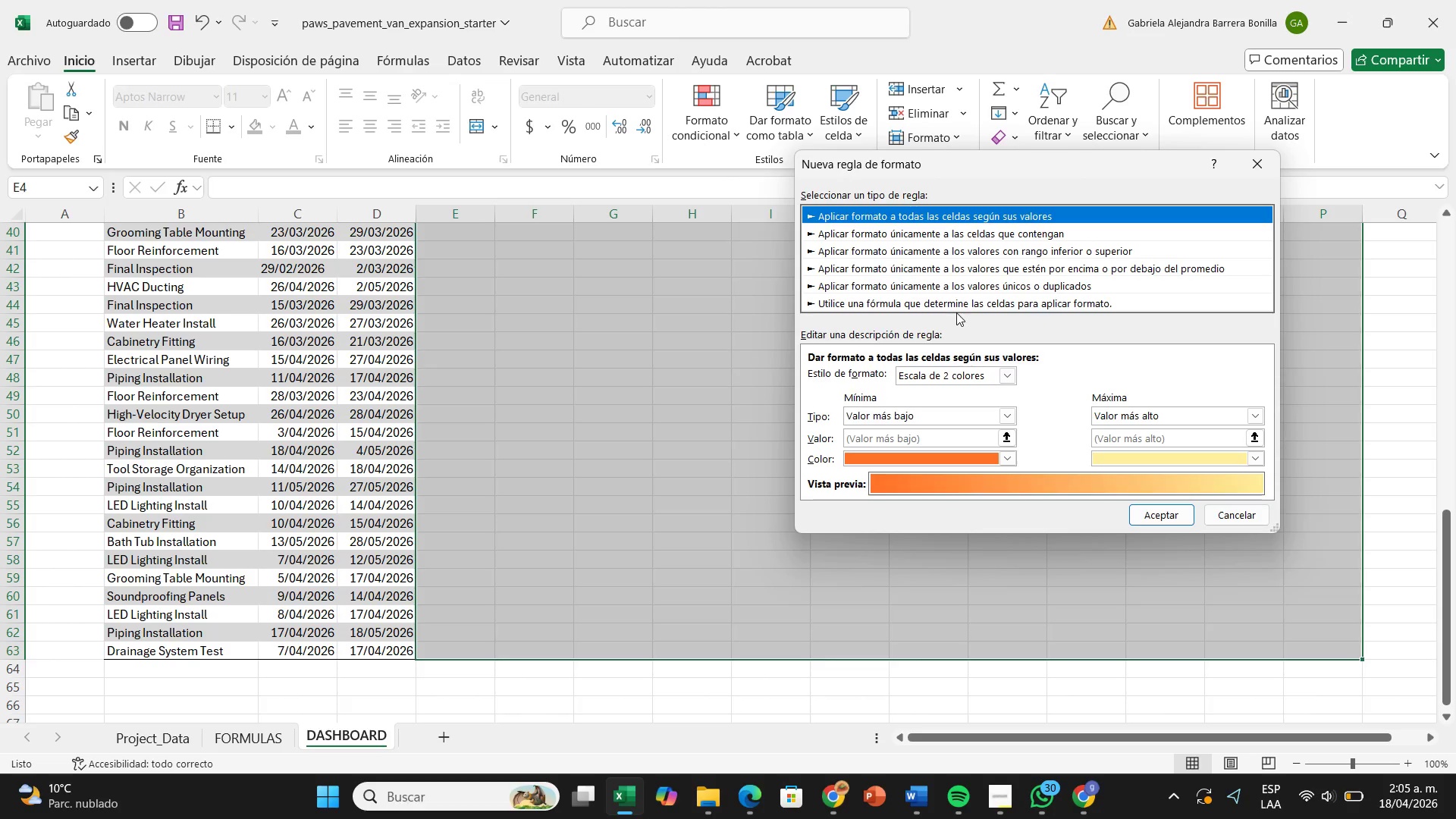 
double_click([959, 305])
 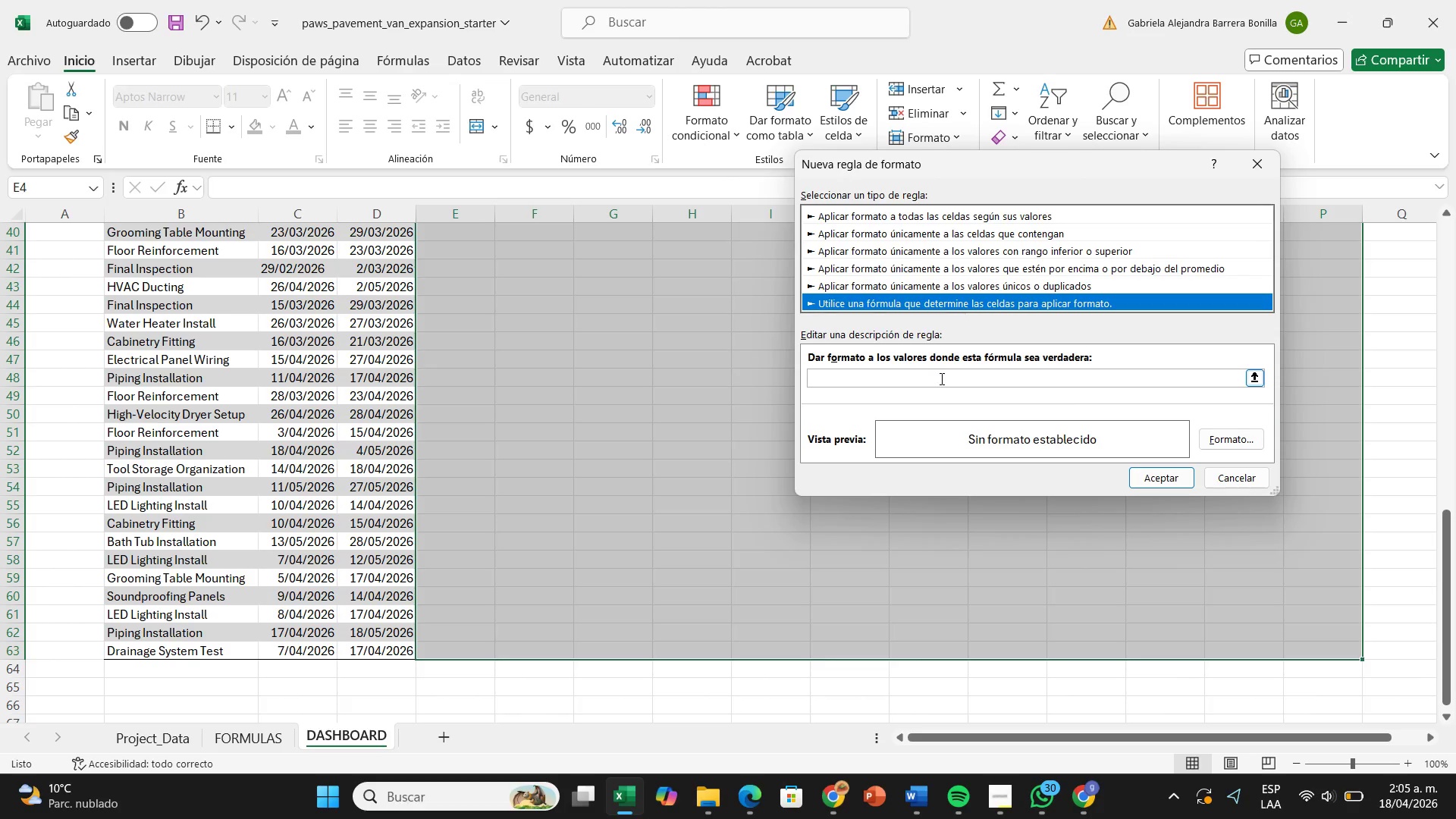 
left_click([940, 378])
 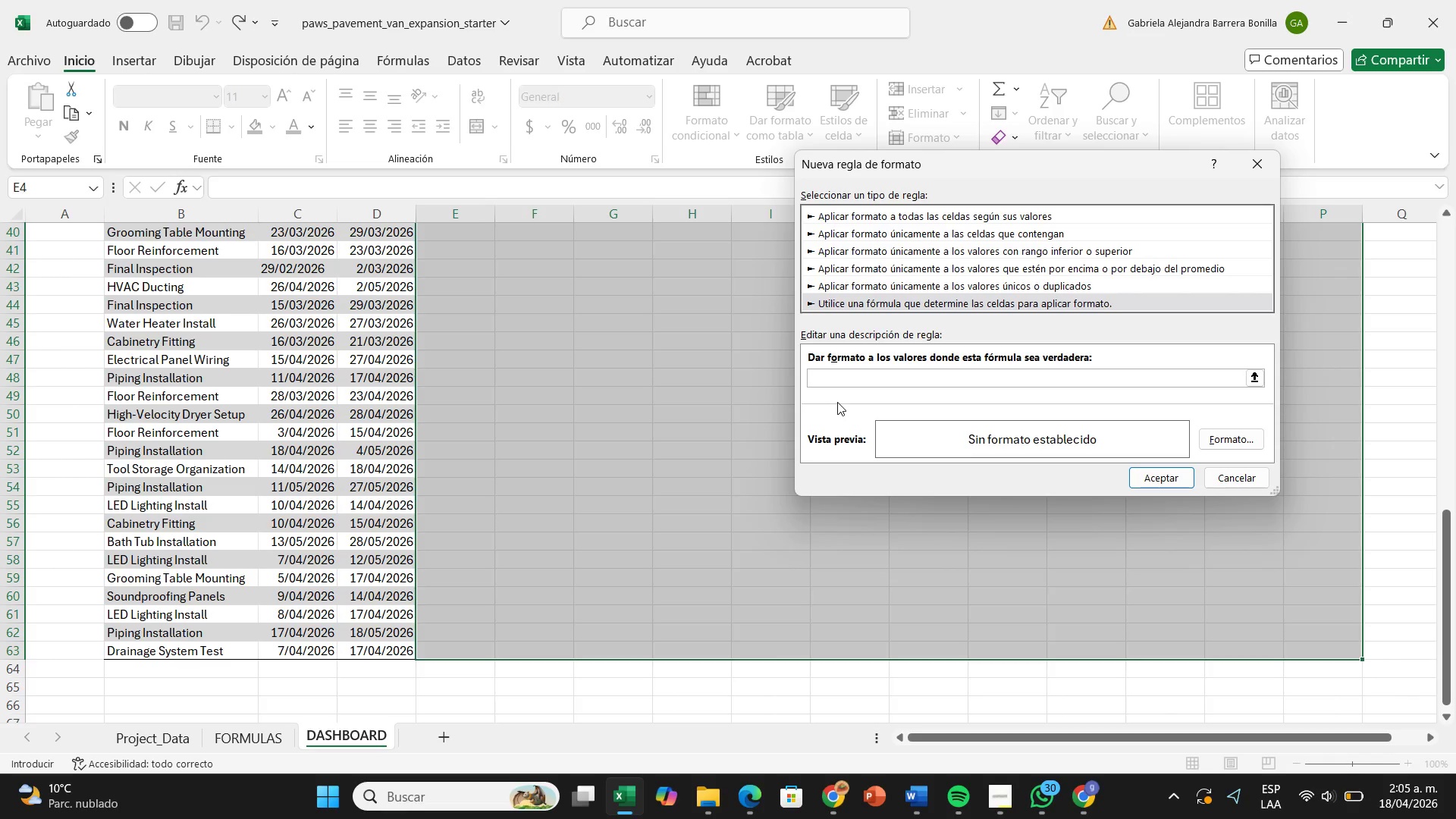 
key(Shift+Y)
 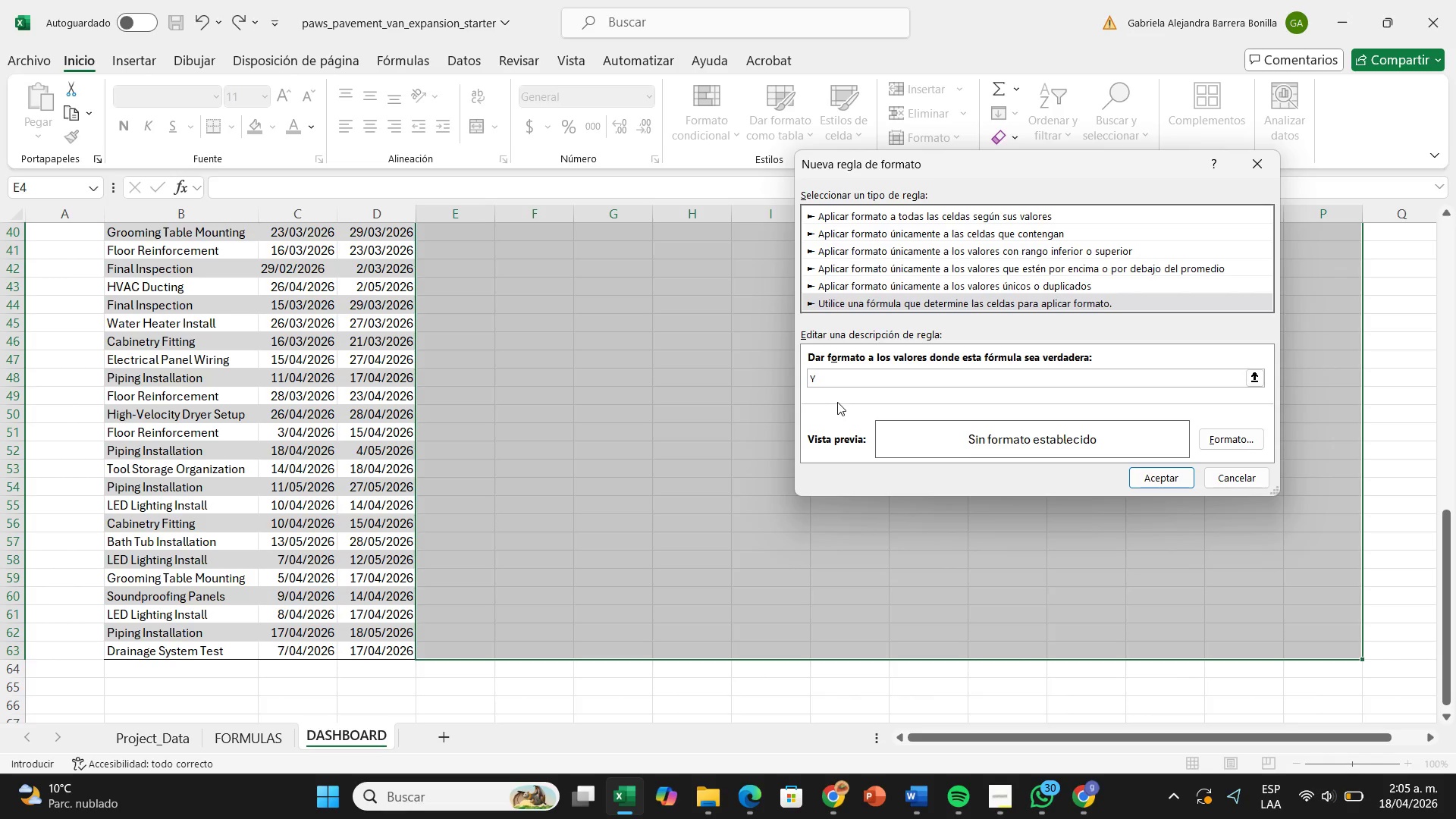 
key(Shift+ShiftRight)
 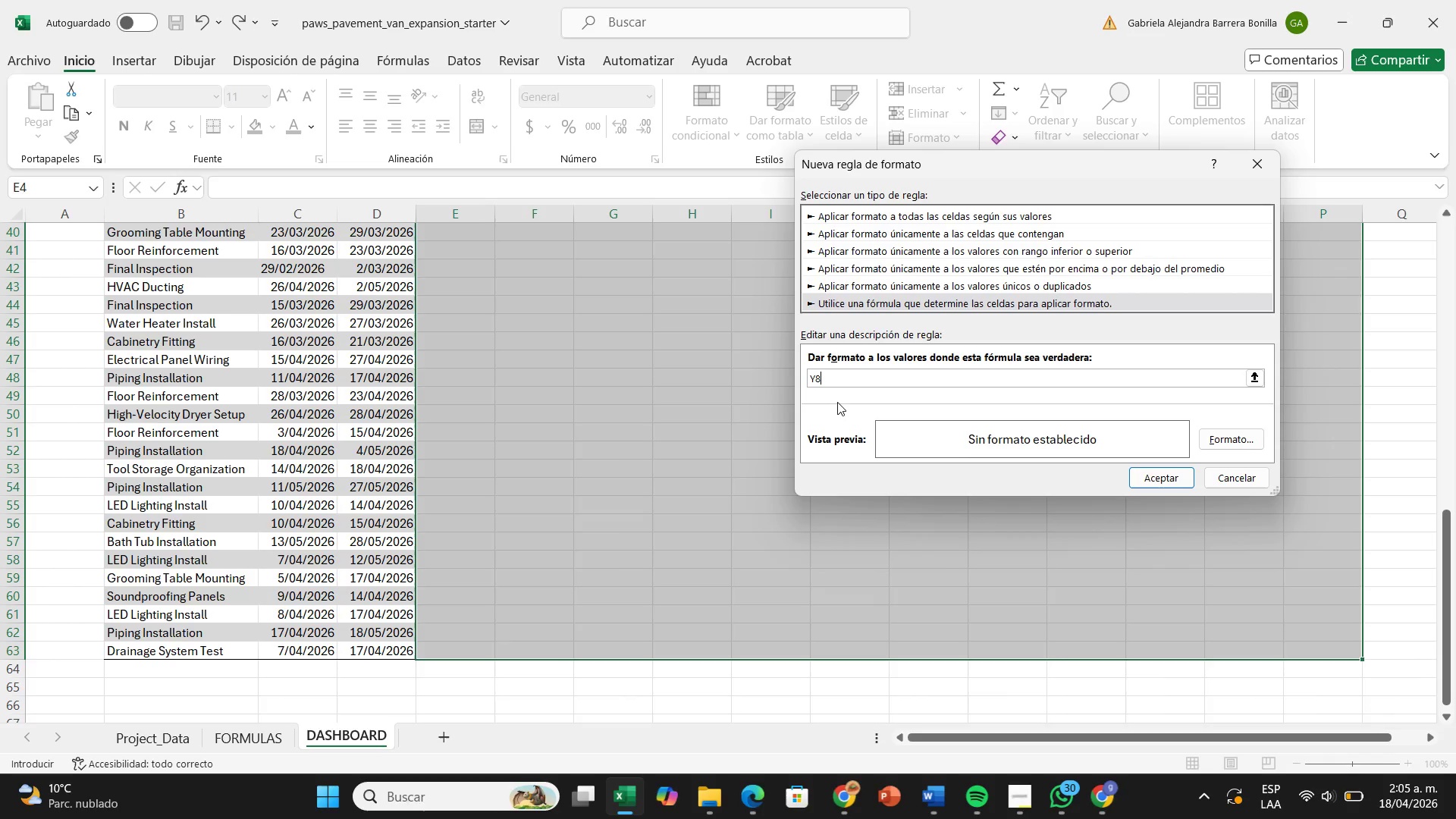 
key(8)
 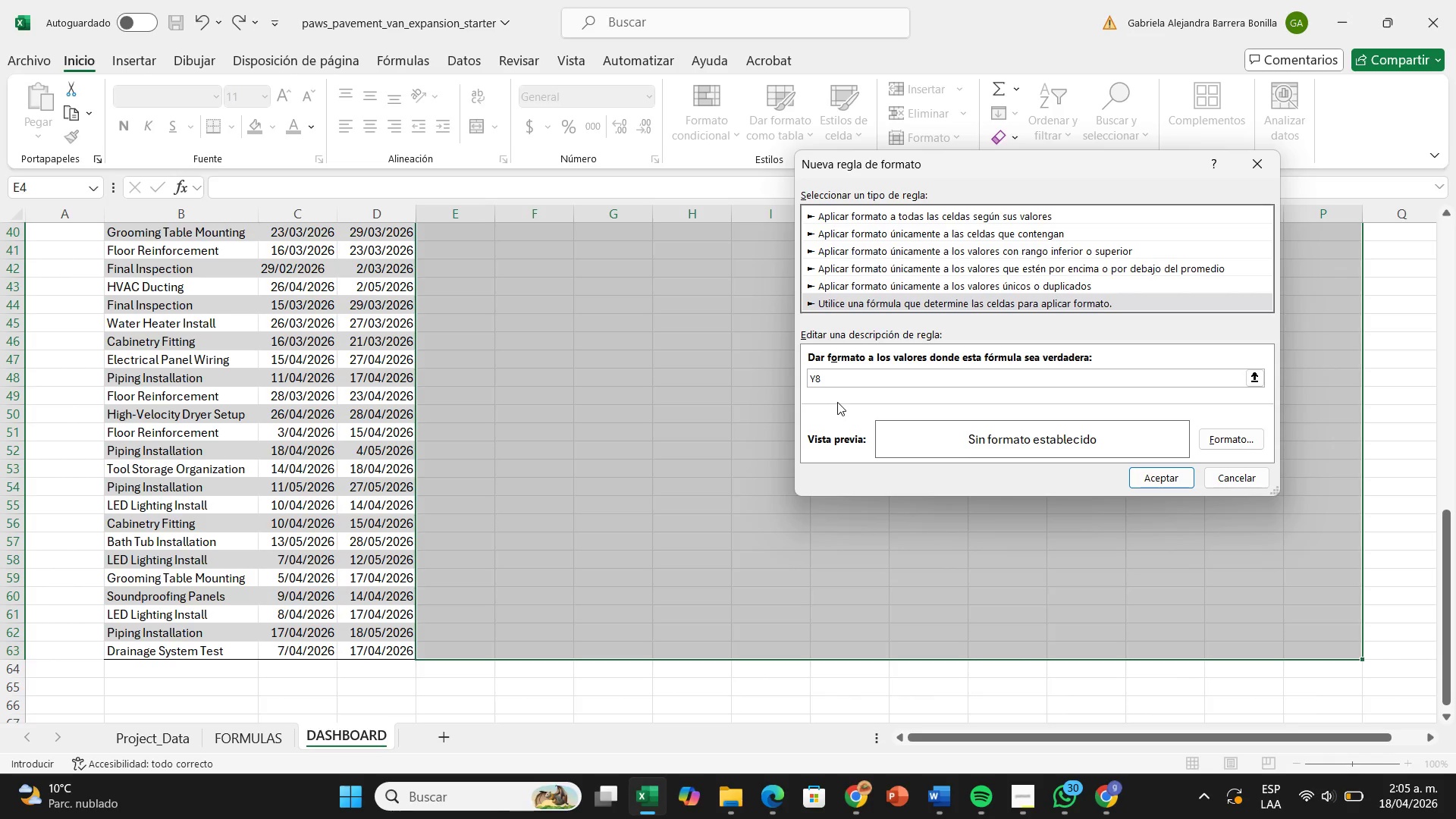 
key(Backspace)
 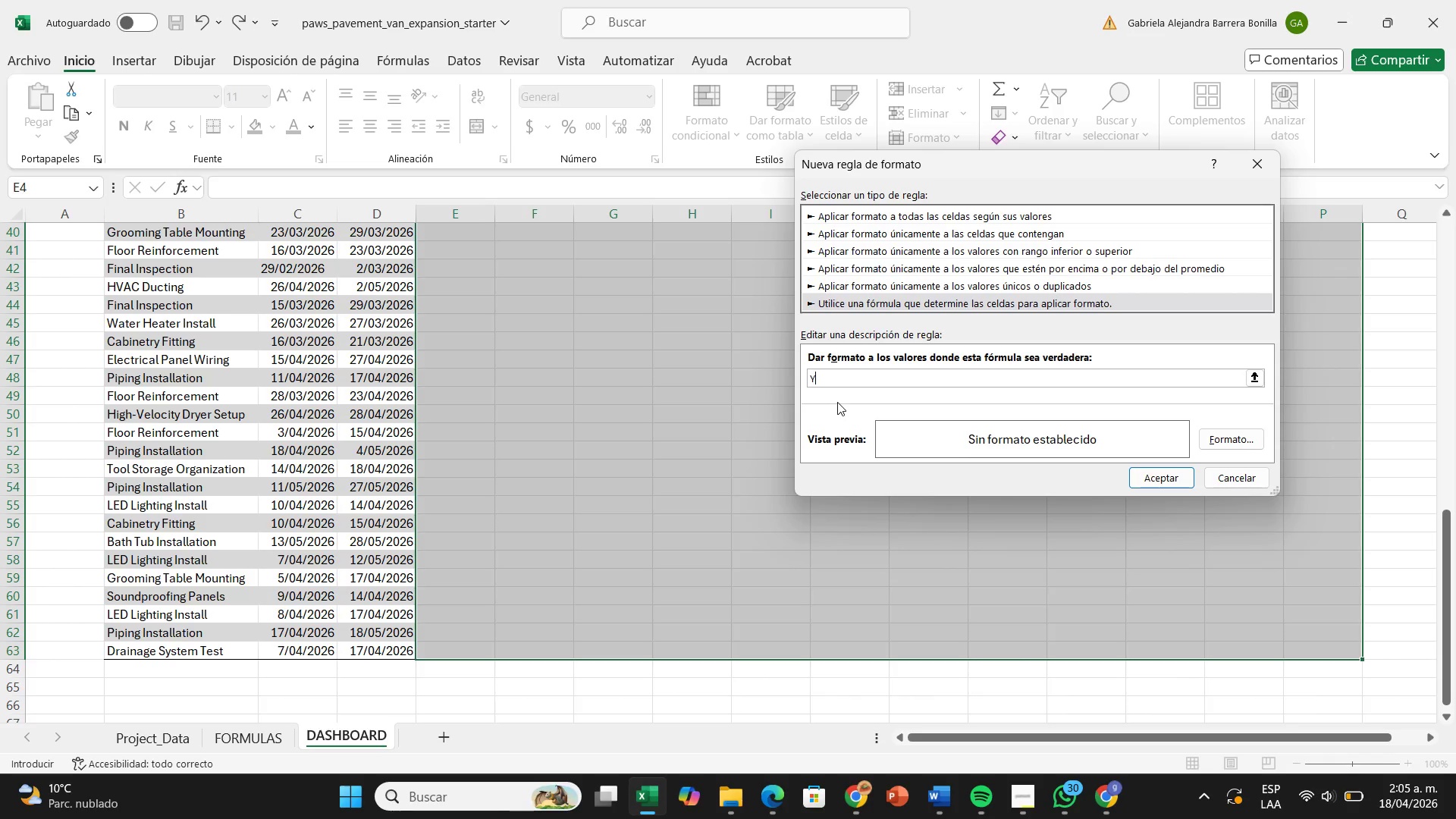 
key(Shift+8)
 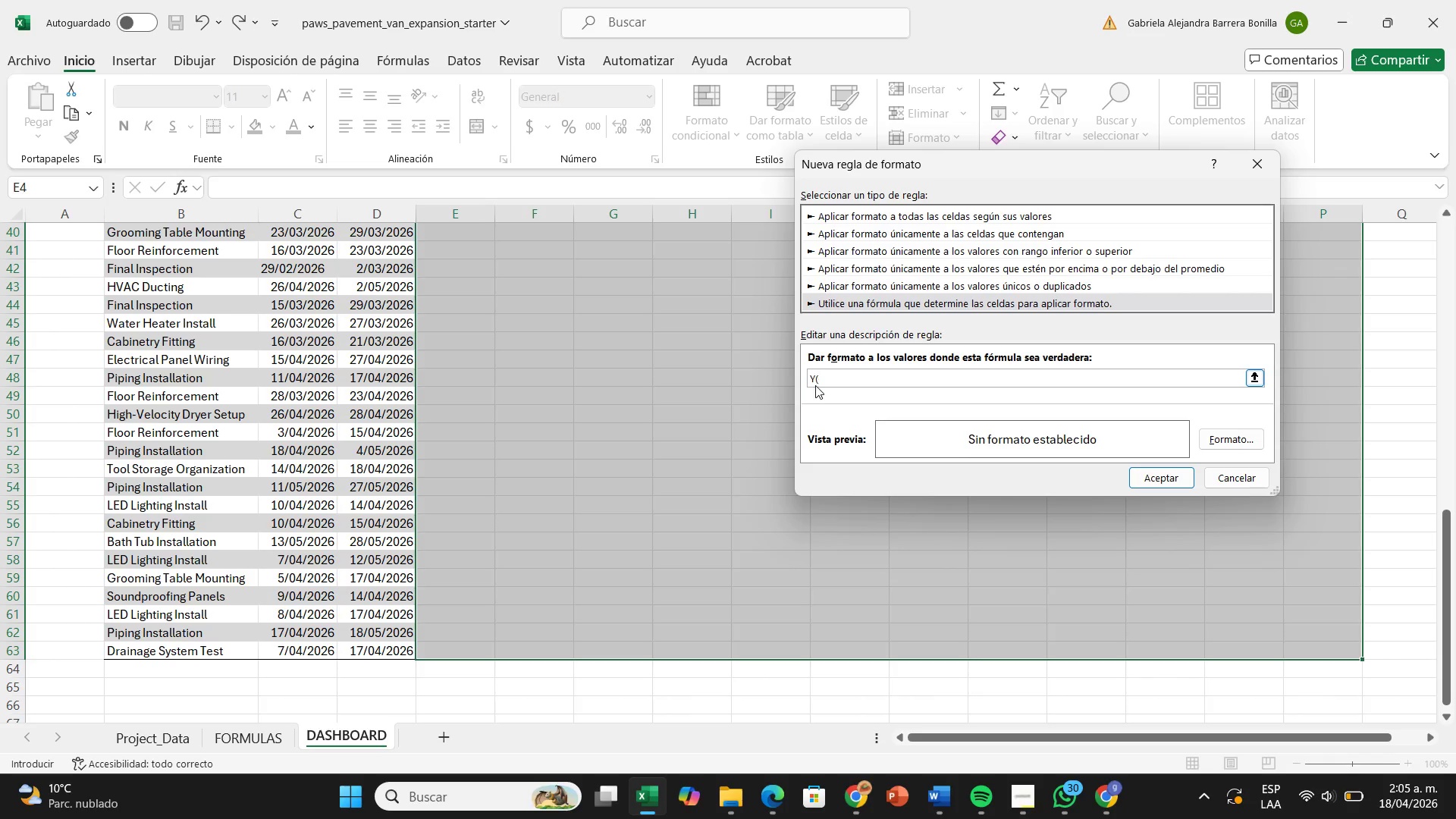 
wait(5.05)
 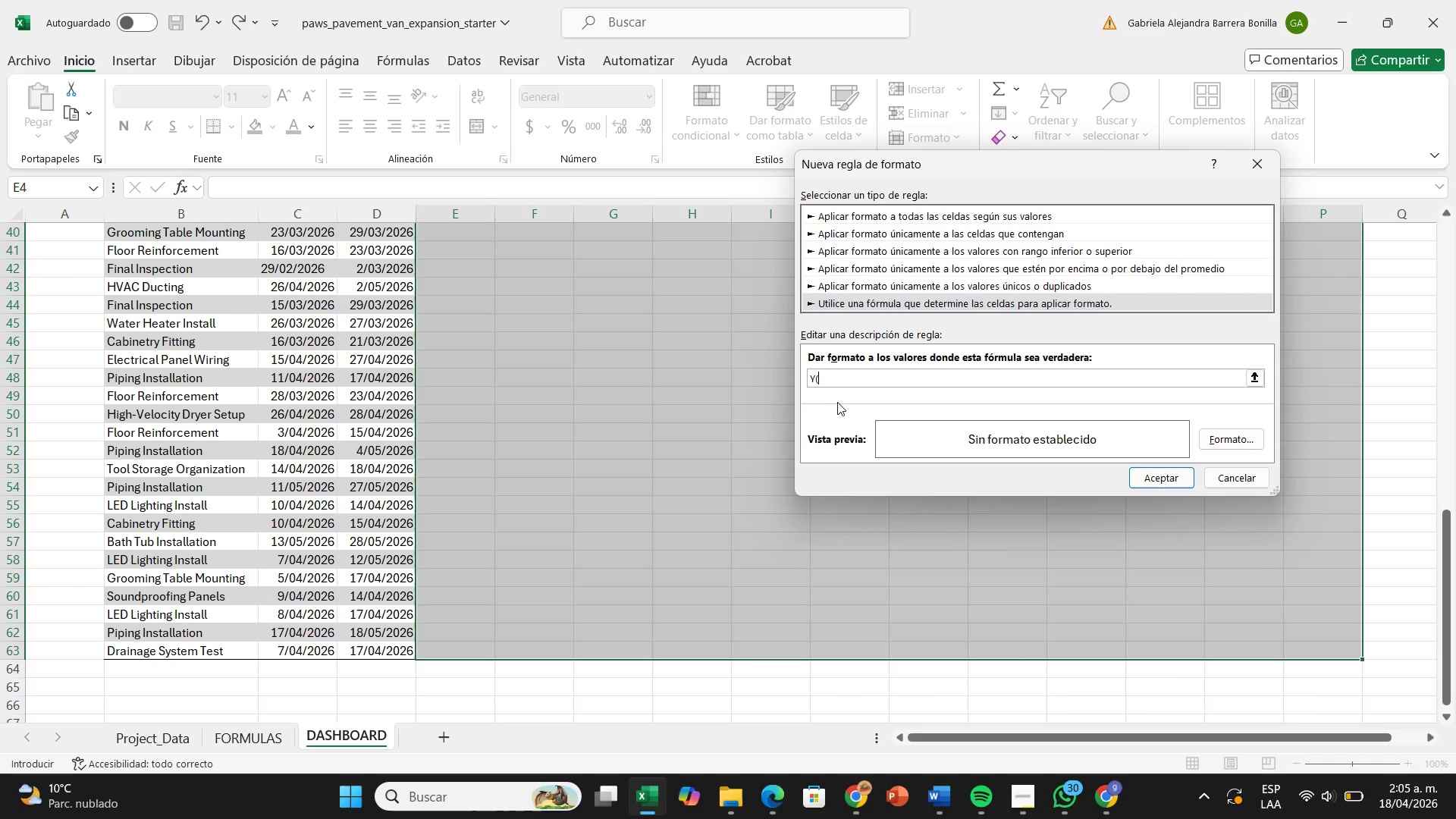 
left_click([810, 378])
 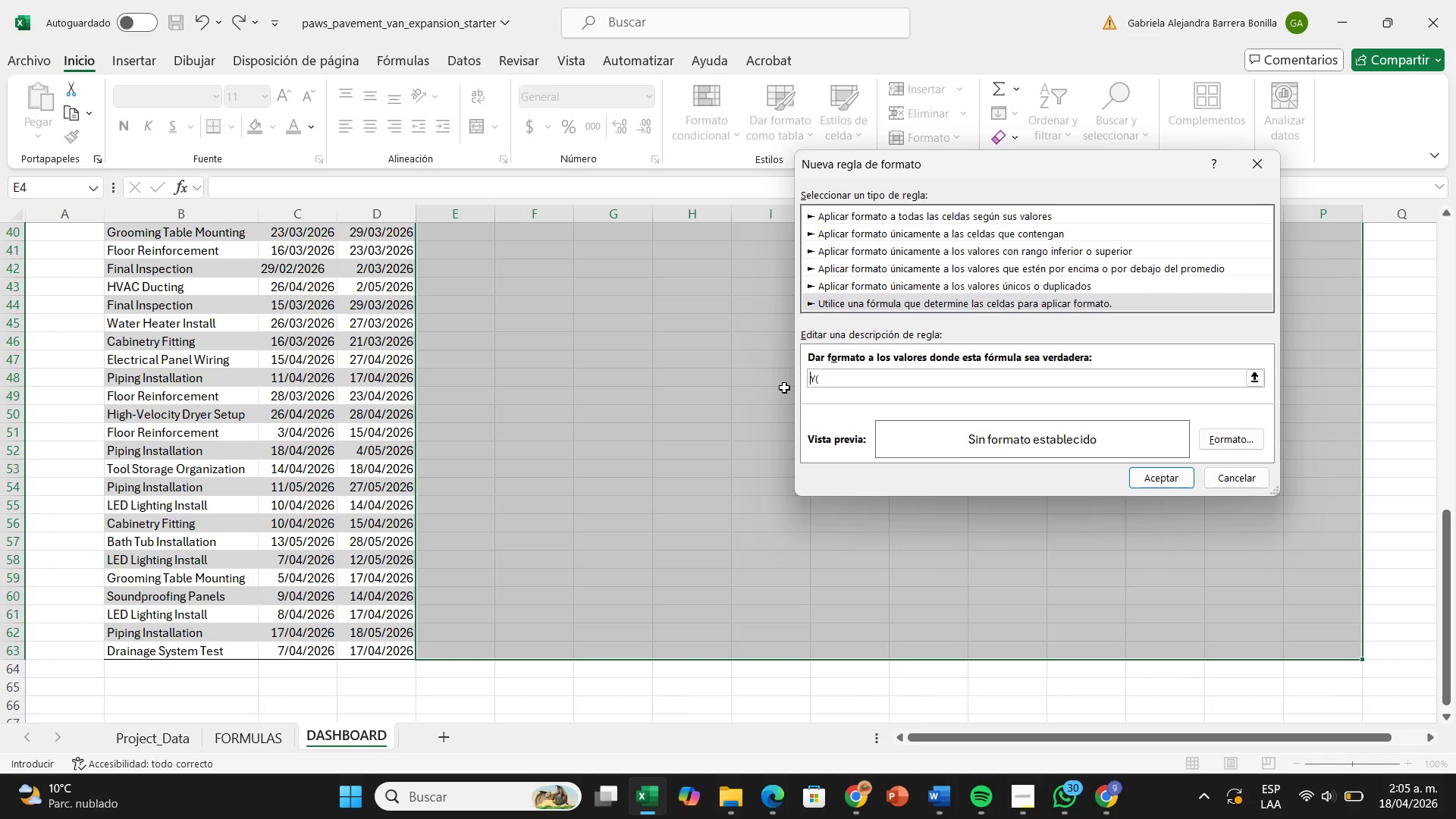 
key(Shift+ShiftRight)
 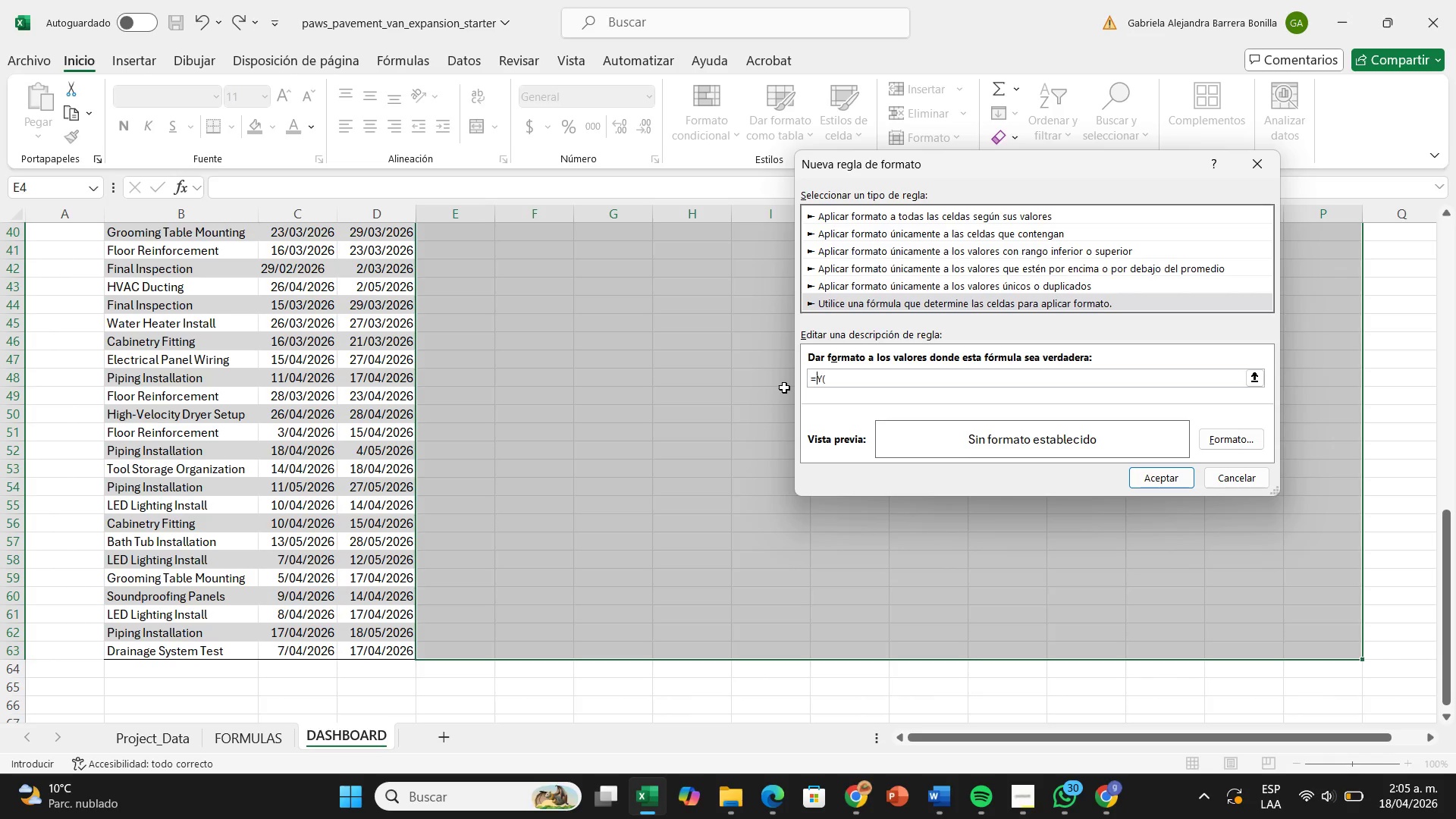 
key(Shift+0)
 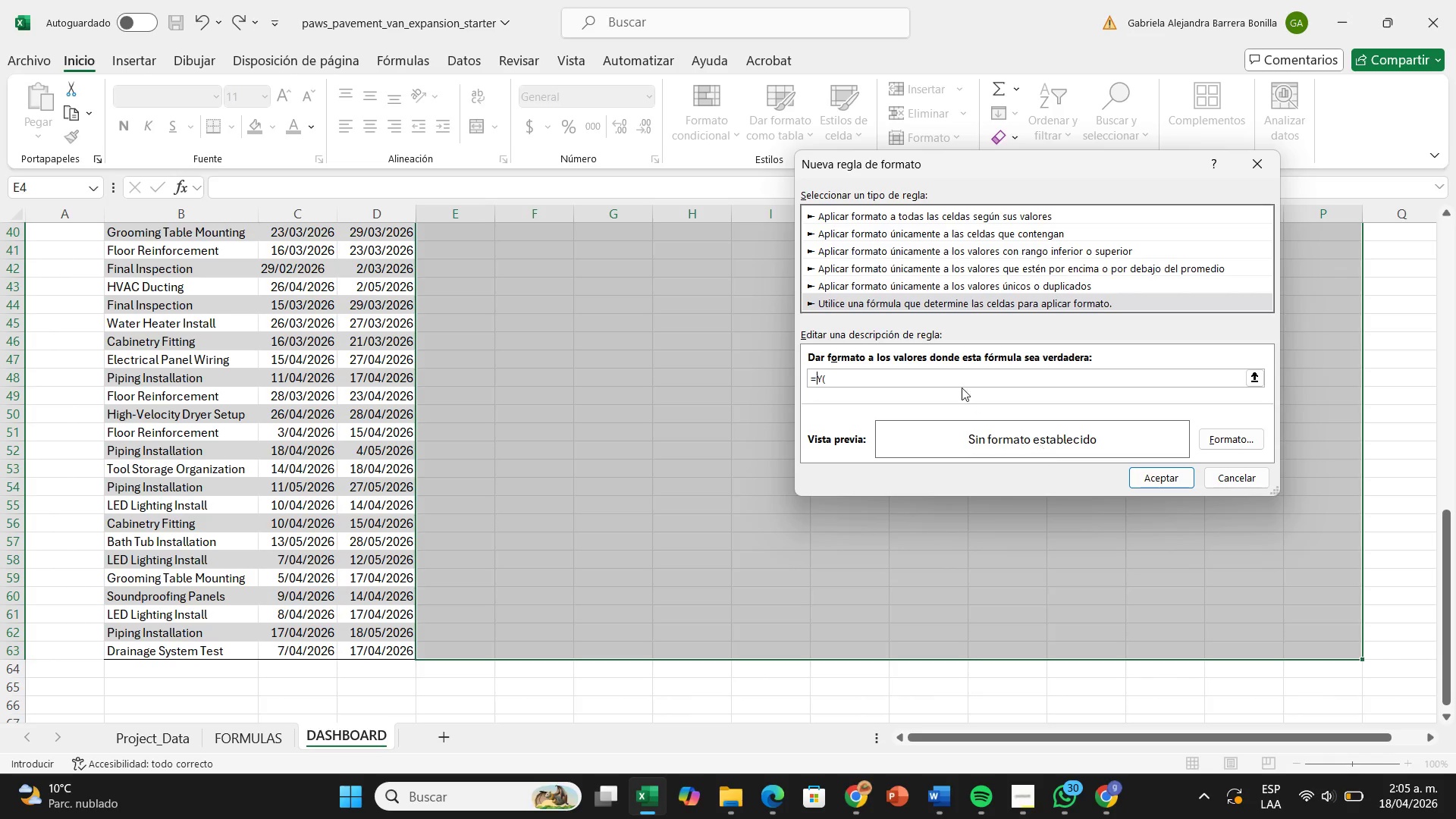 
left_click([936, 372])
 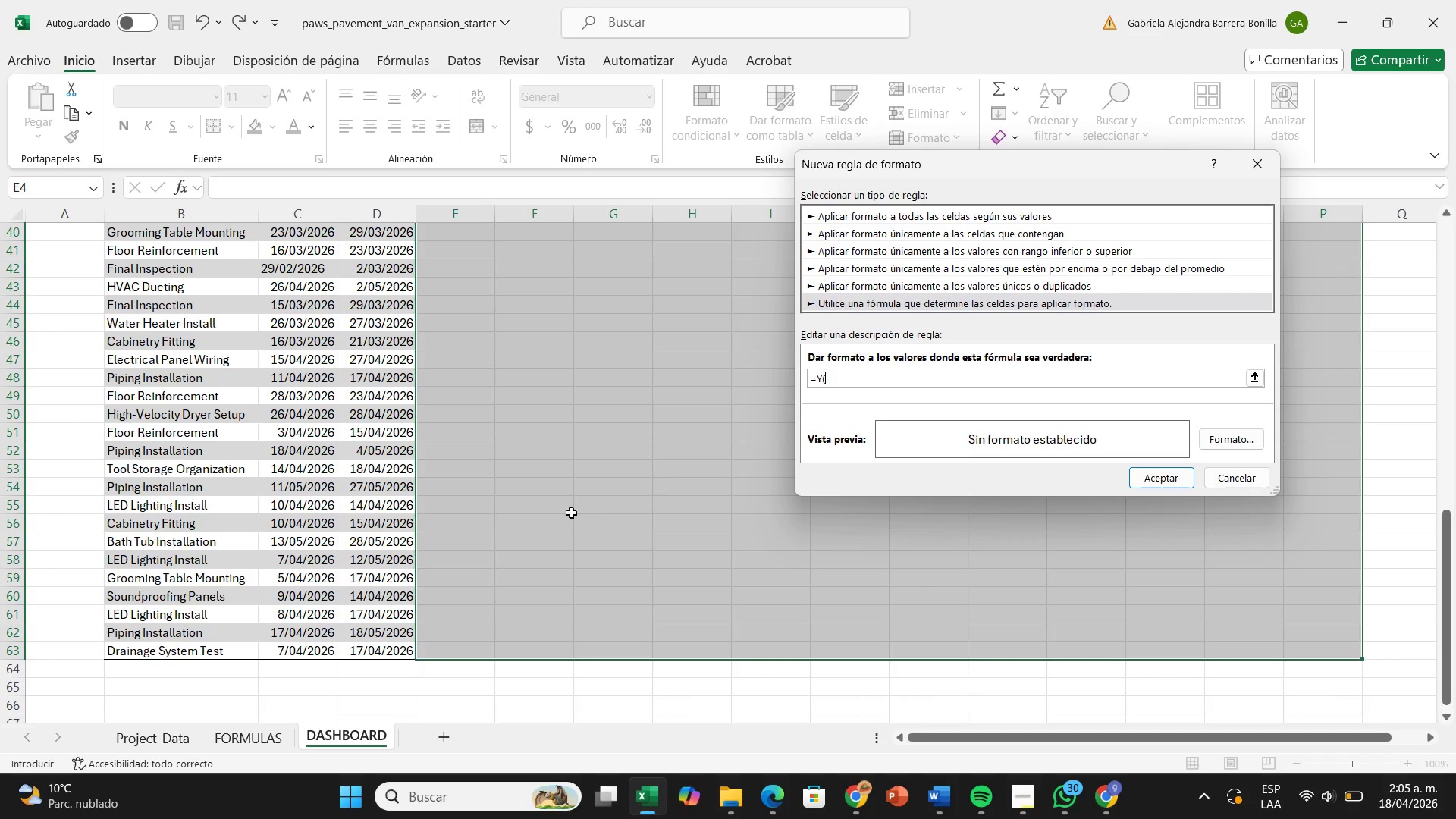 
scroll: coordinate [349, 513], scroll_direction: up, amount: 16.0
 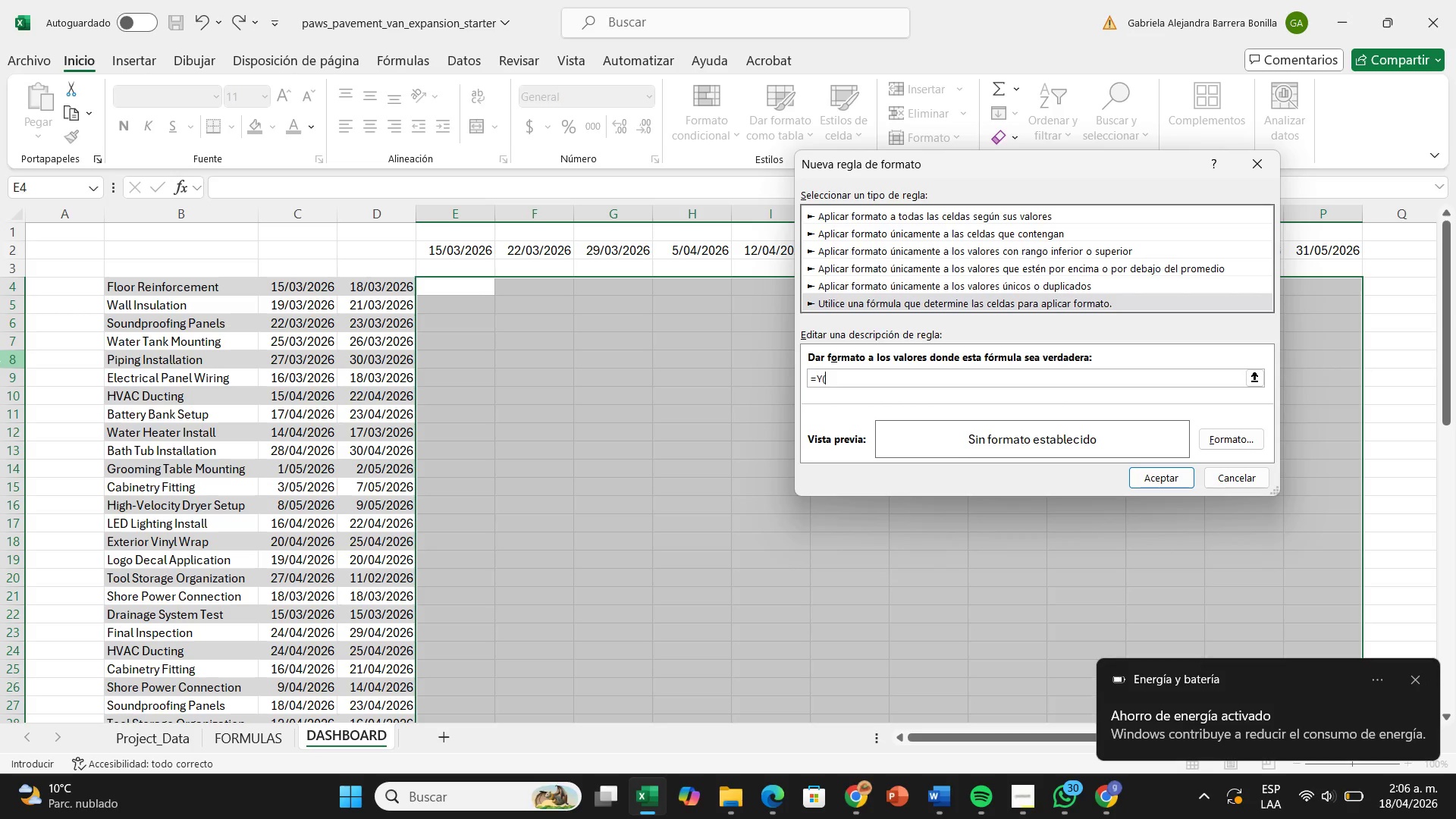 
wait(57.92)
 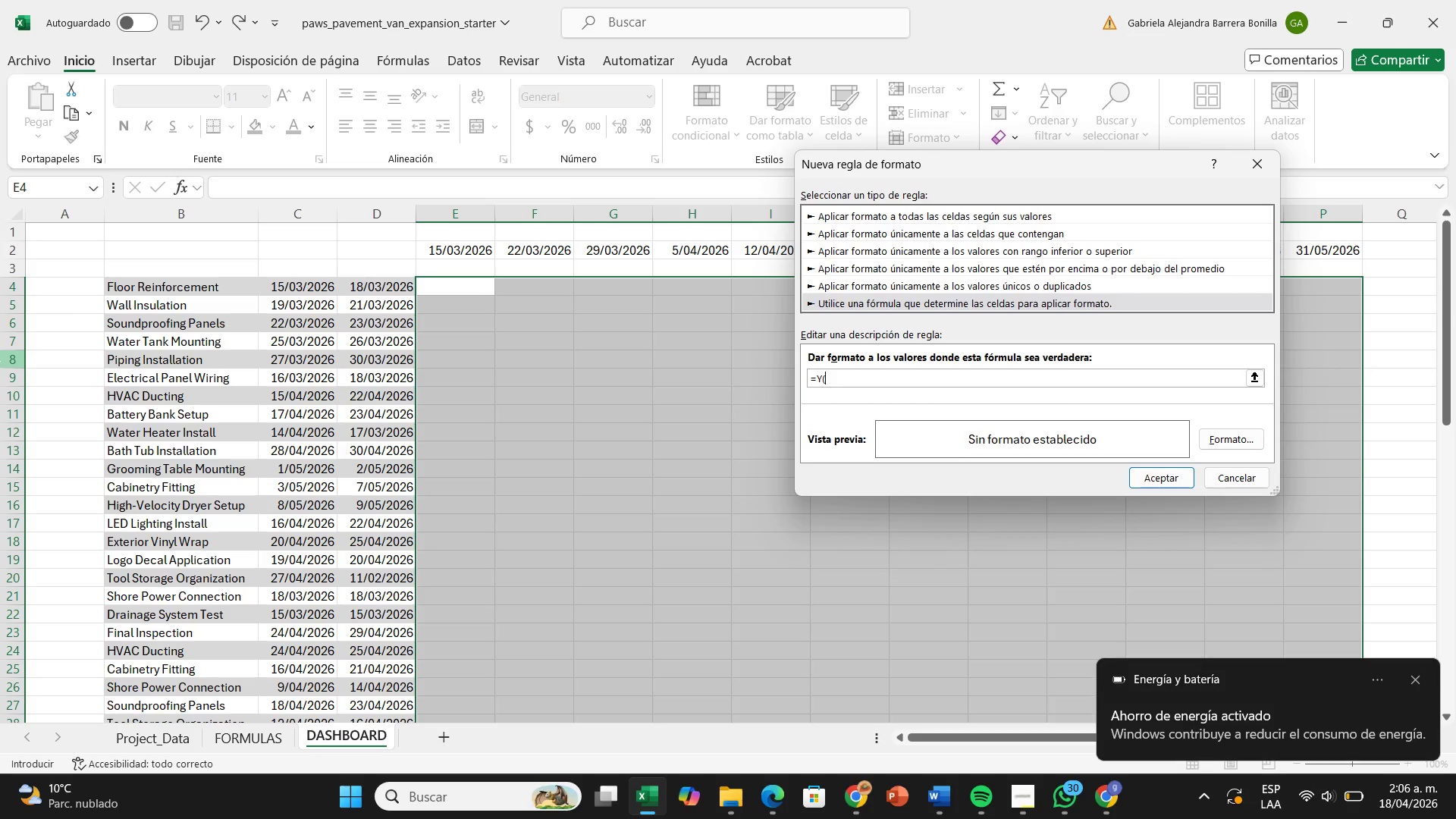 
left_click([487, 249])
 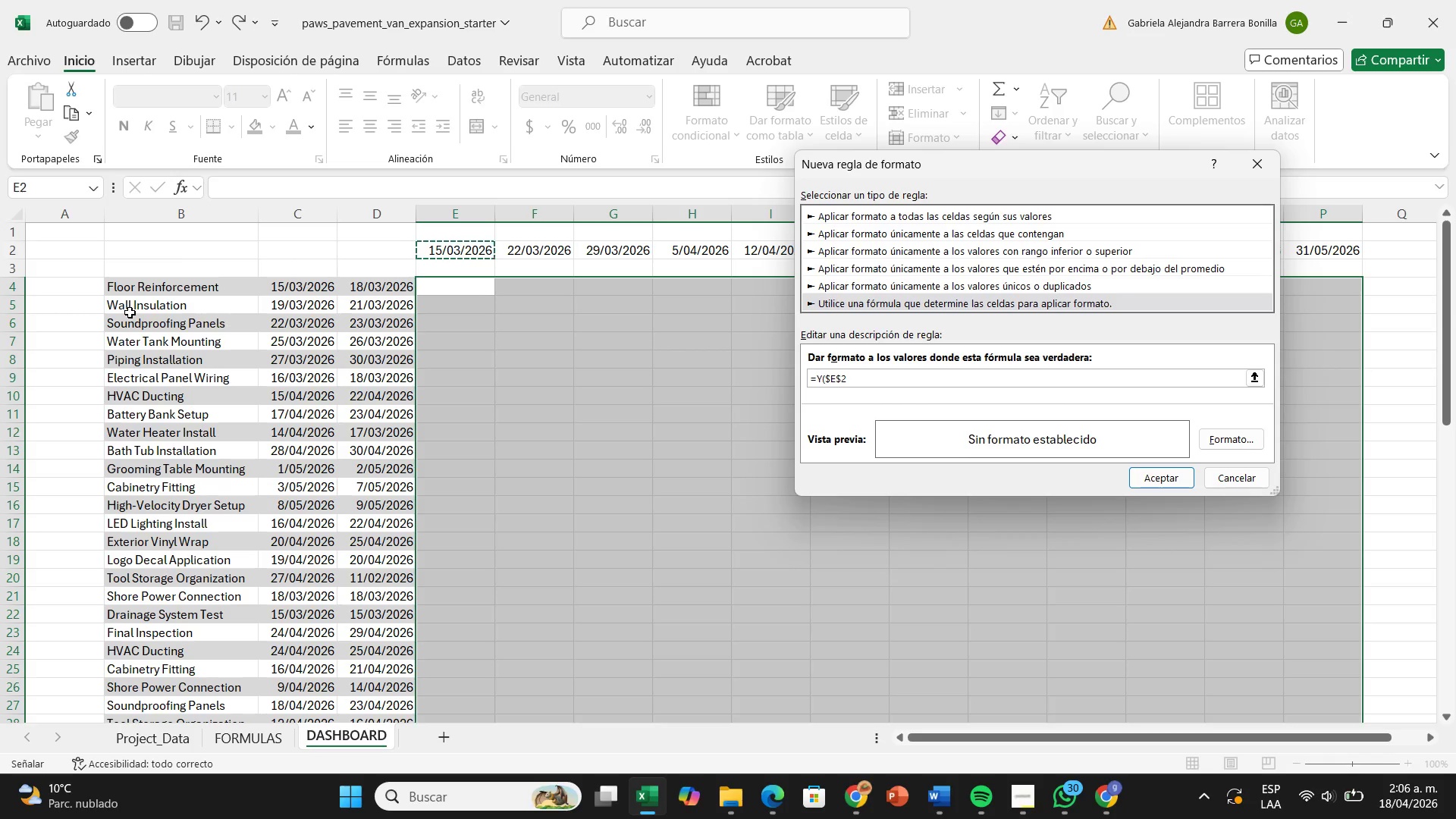 
hold_key(key=Break, duration=0.33)
 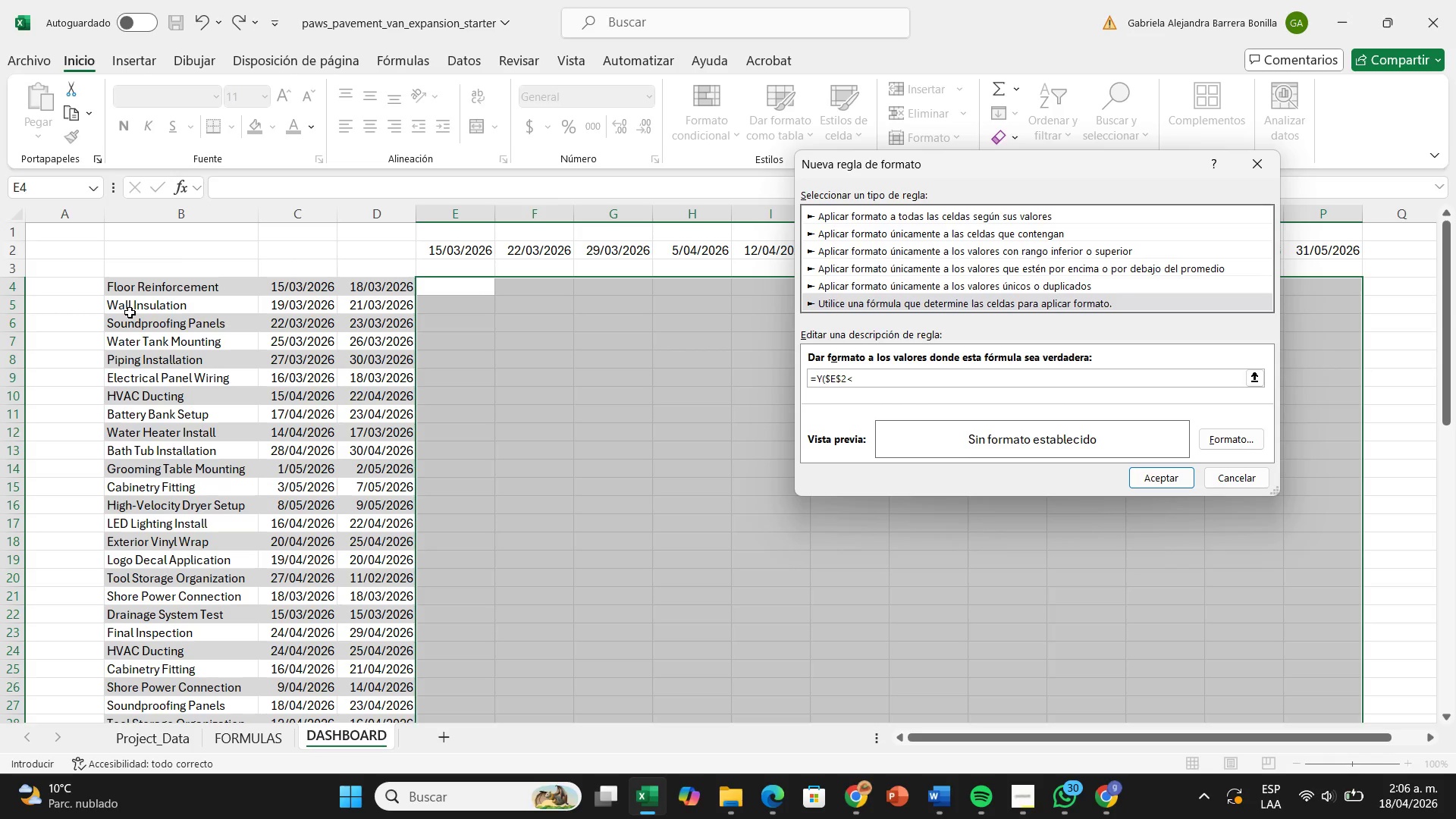 
key(Backspace)
 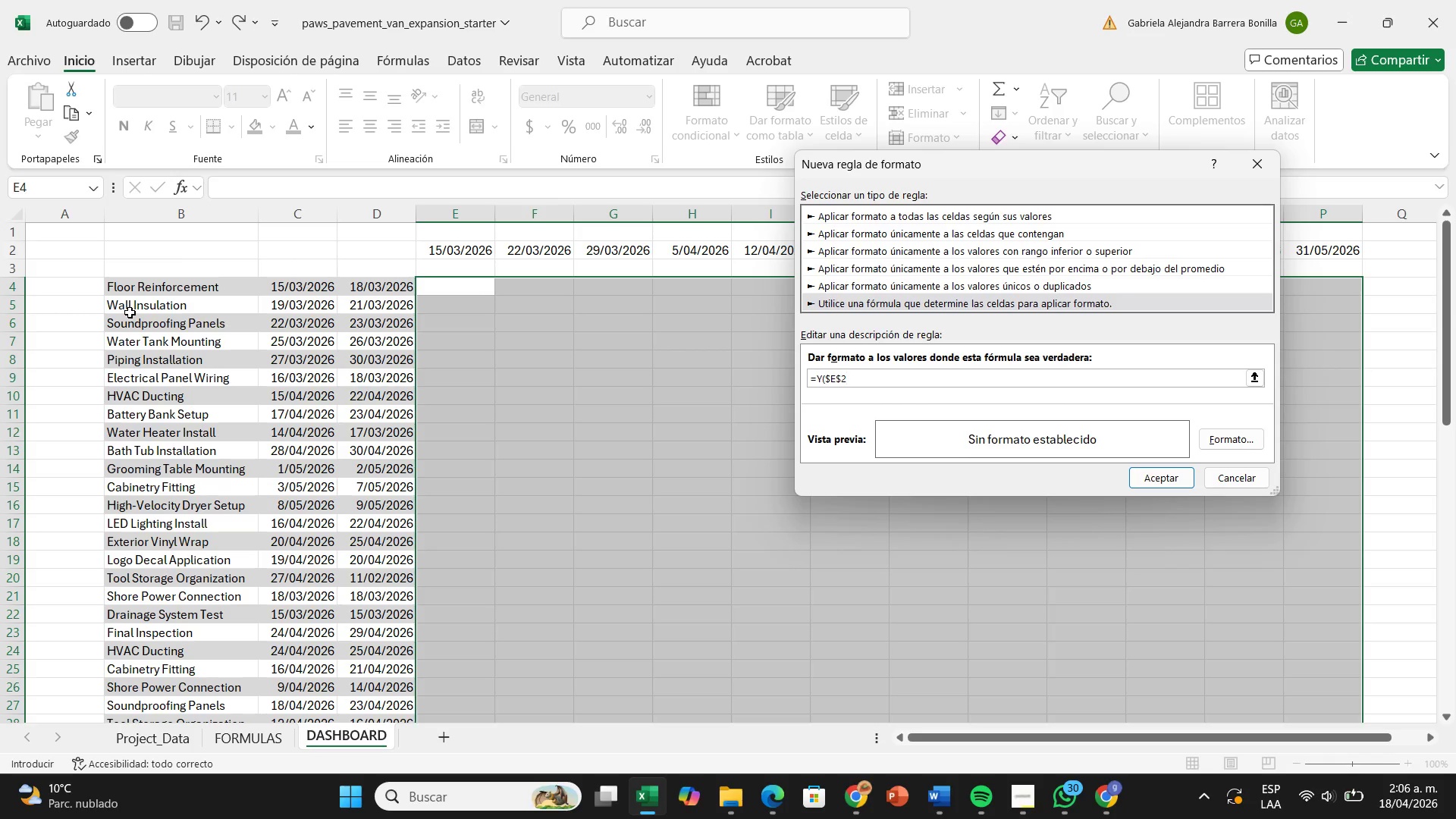 
key(Shift+Break)
 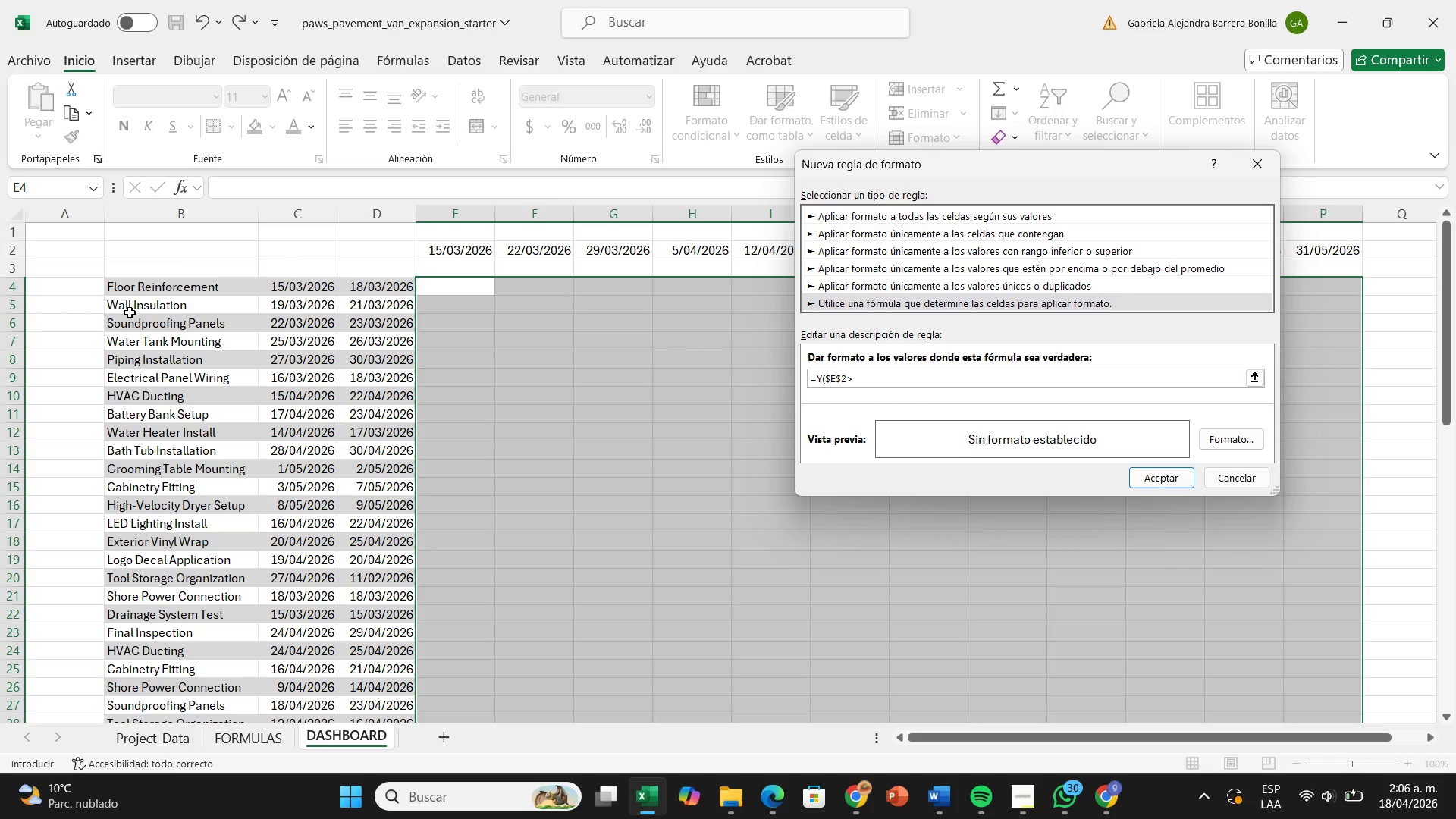 
key(Shift+0)
 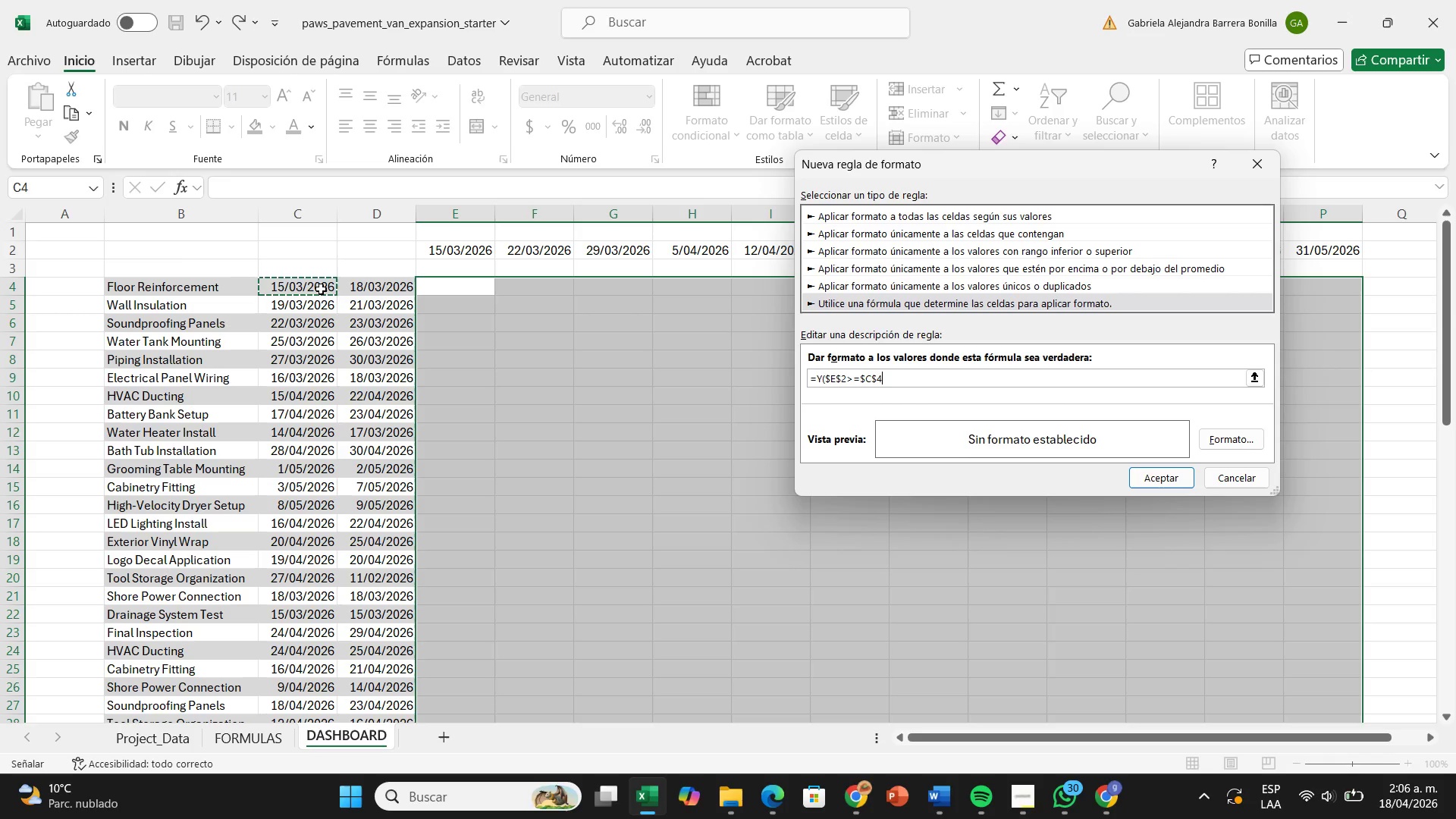 
wait(5.72)
 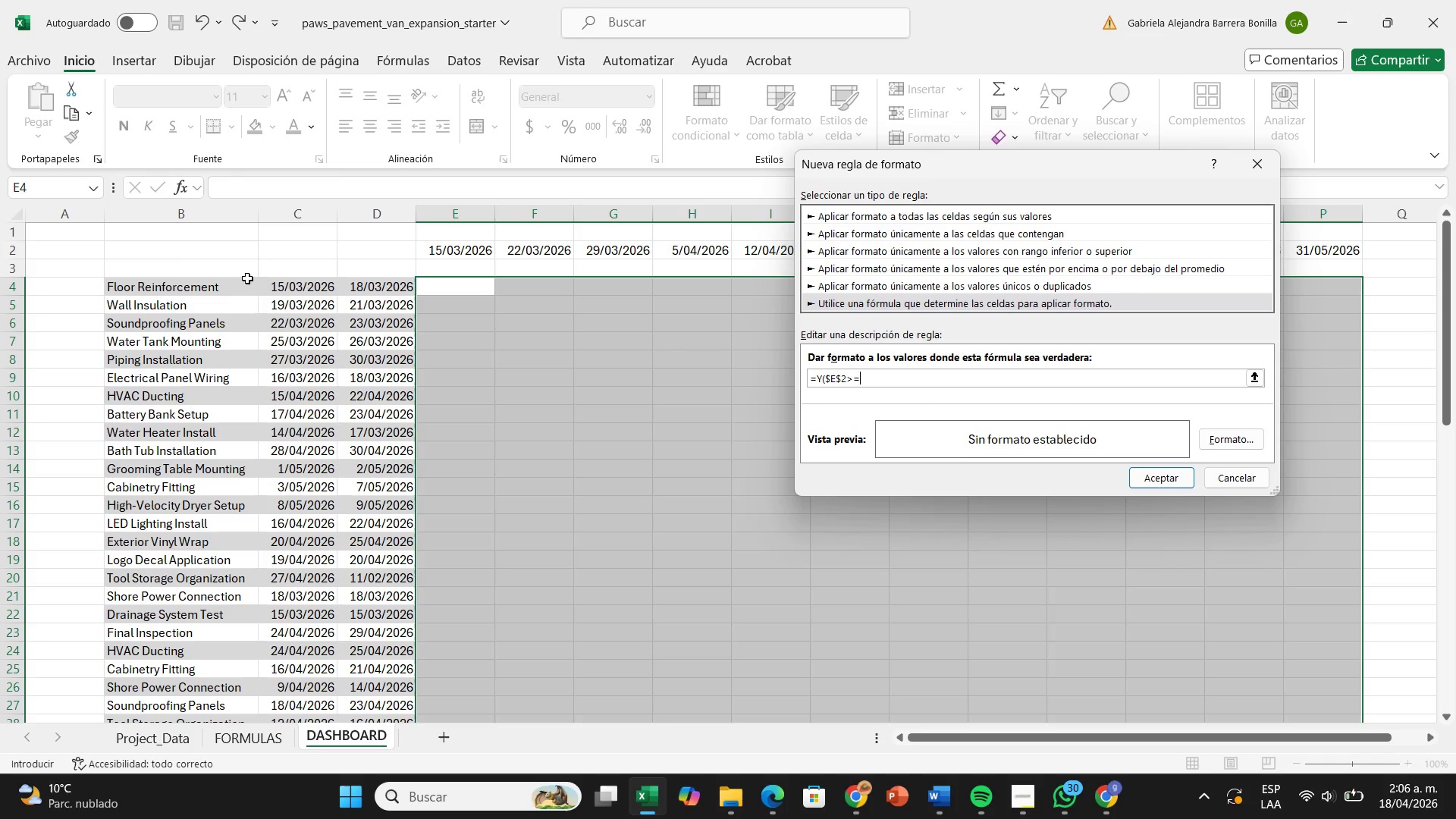 
key(Shift+Comma)
 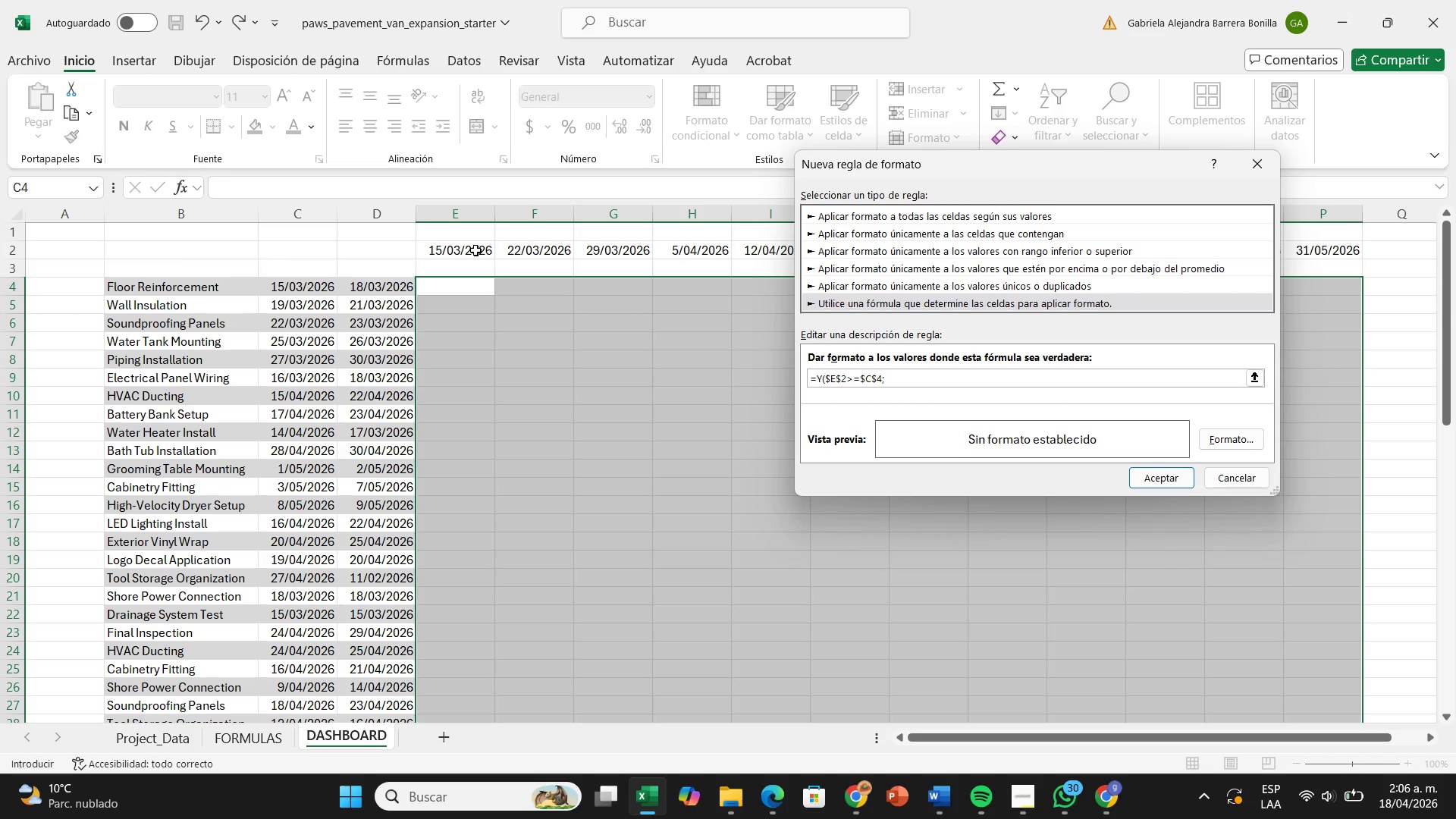 
left_click([475, 250])
 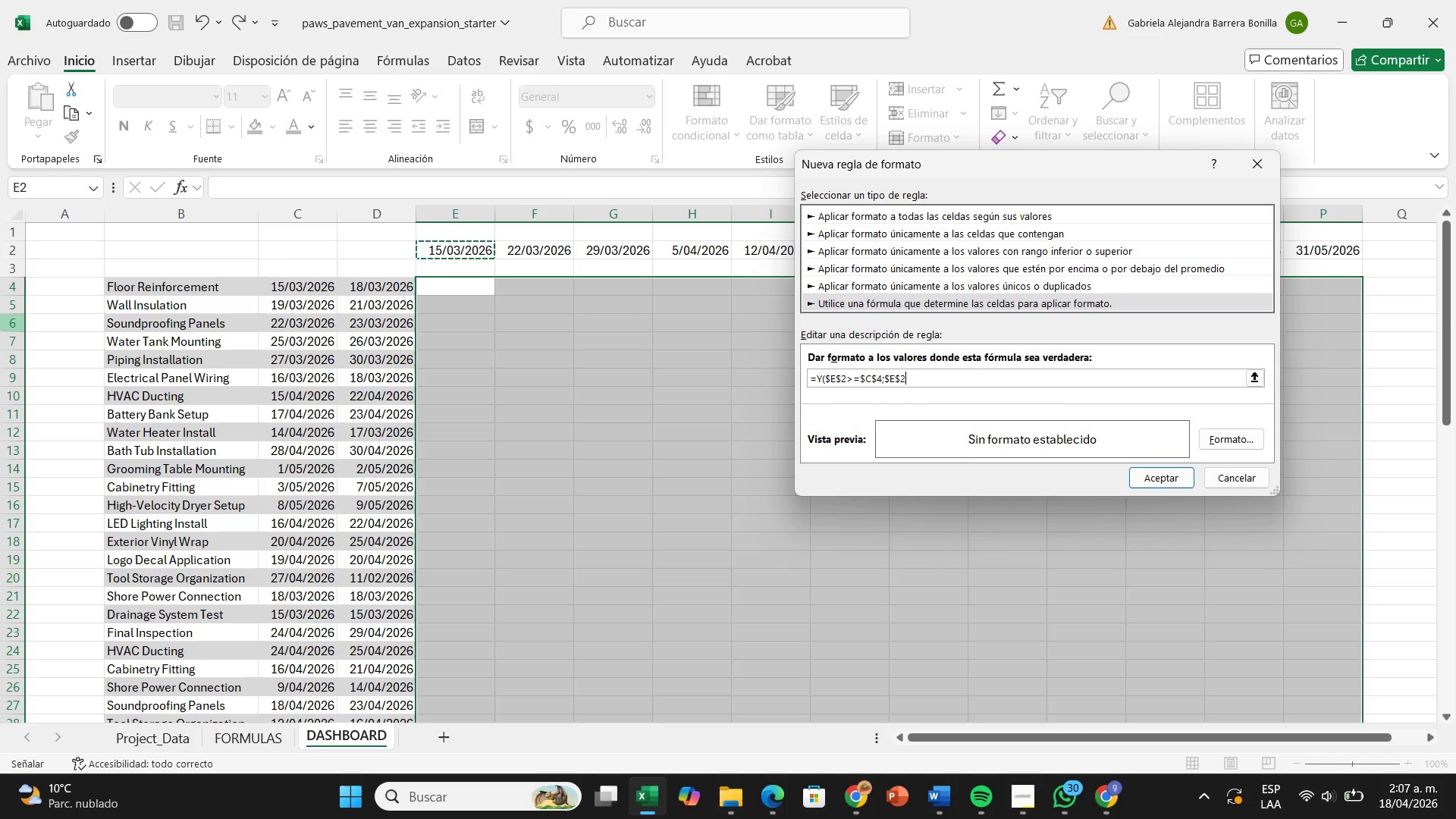 
key(Break)
 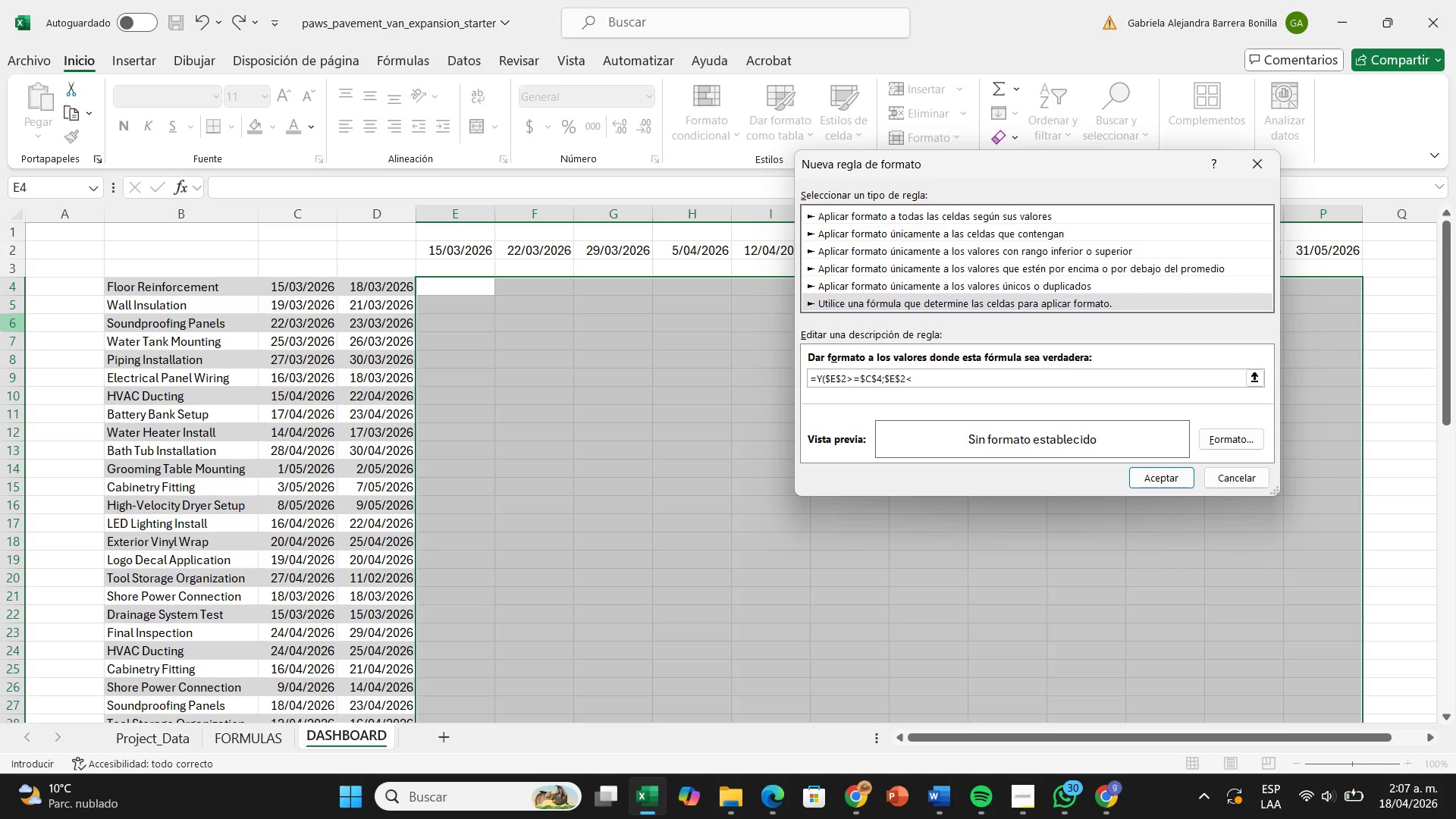 
key(Shift+0)
 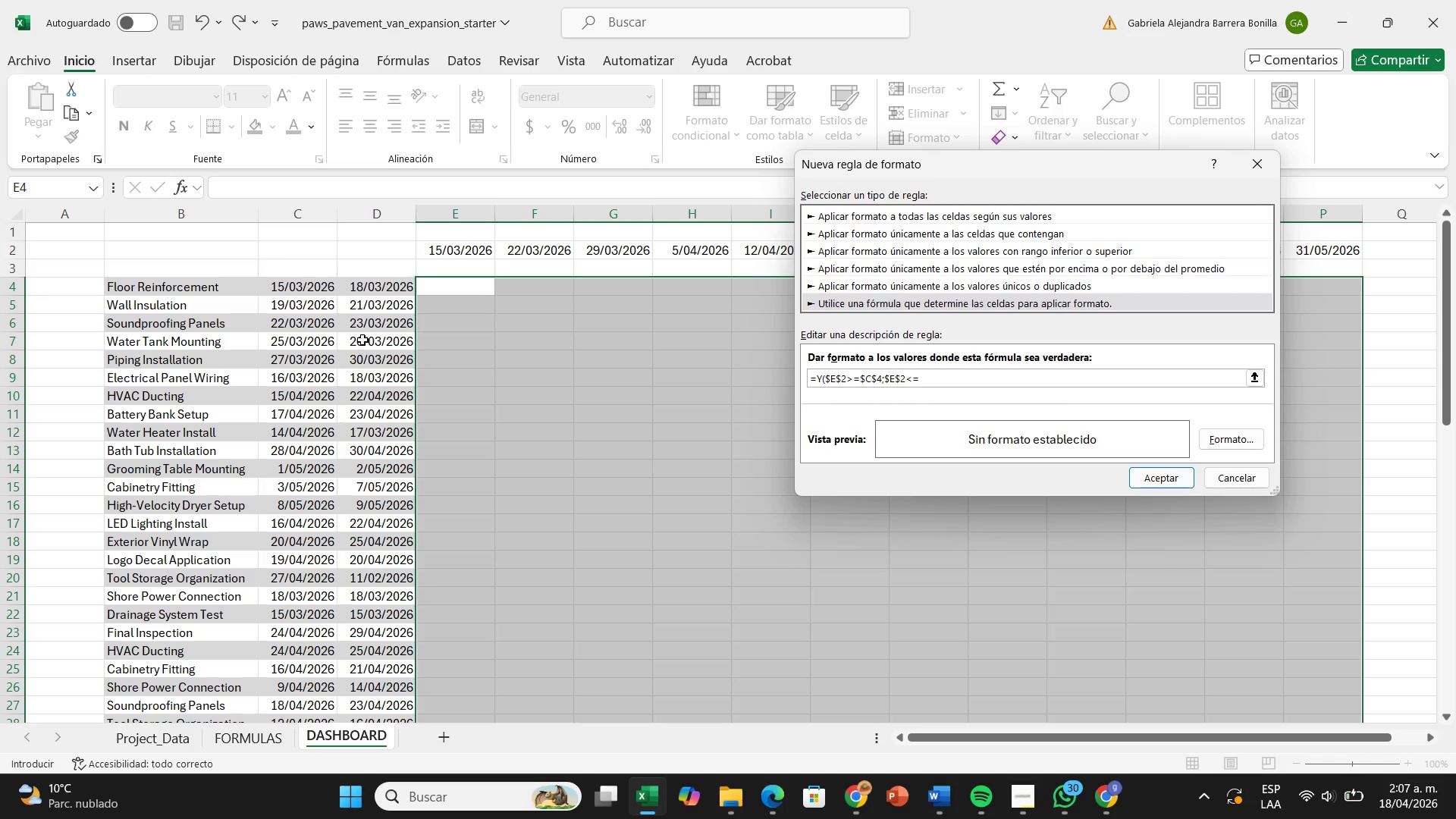 
left_click([388, 288])
 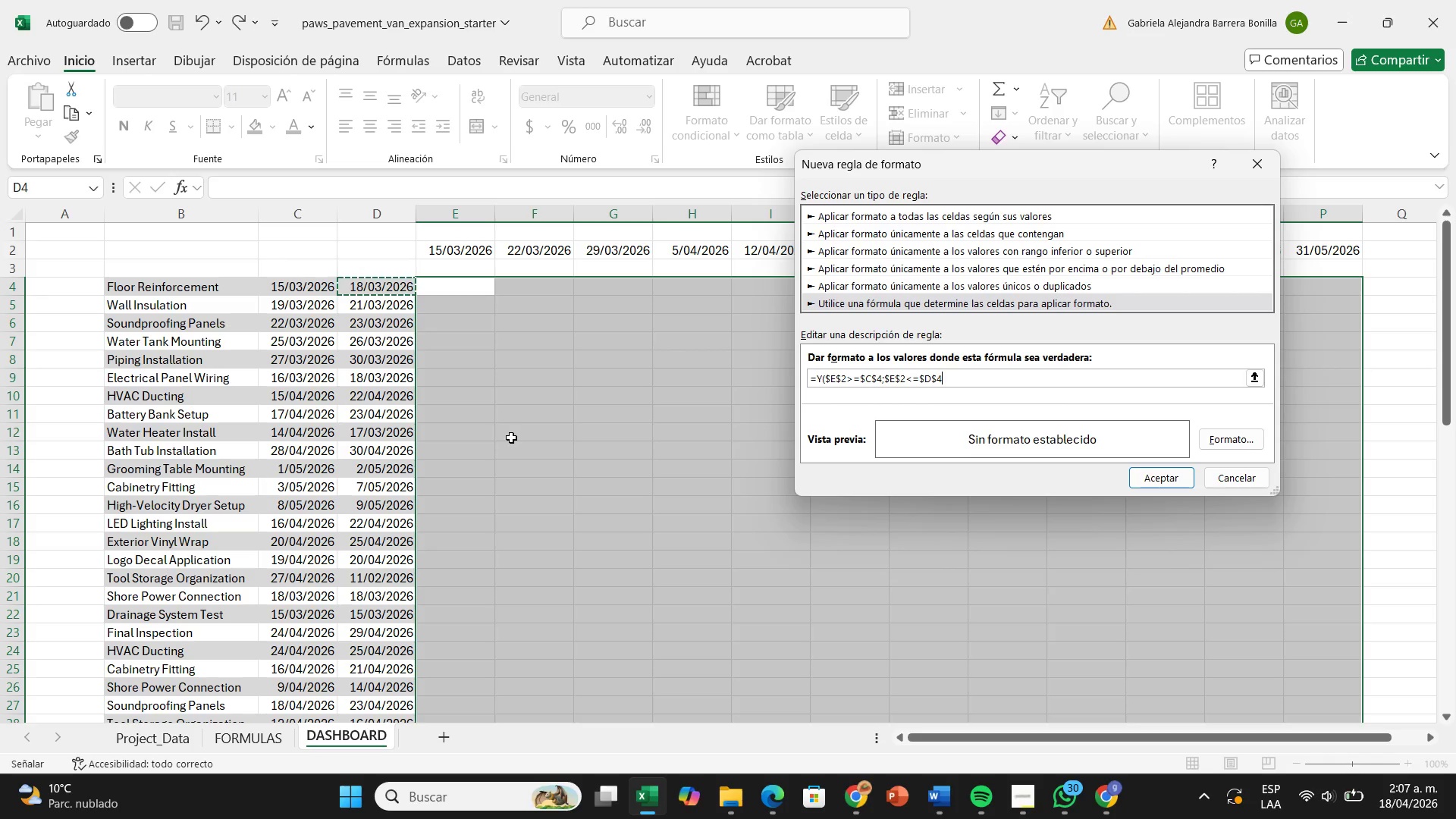 
key(Shift+9)
 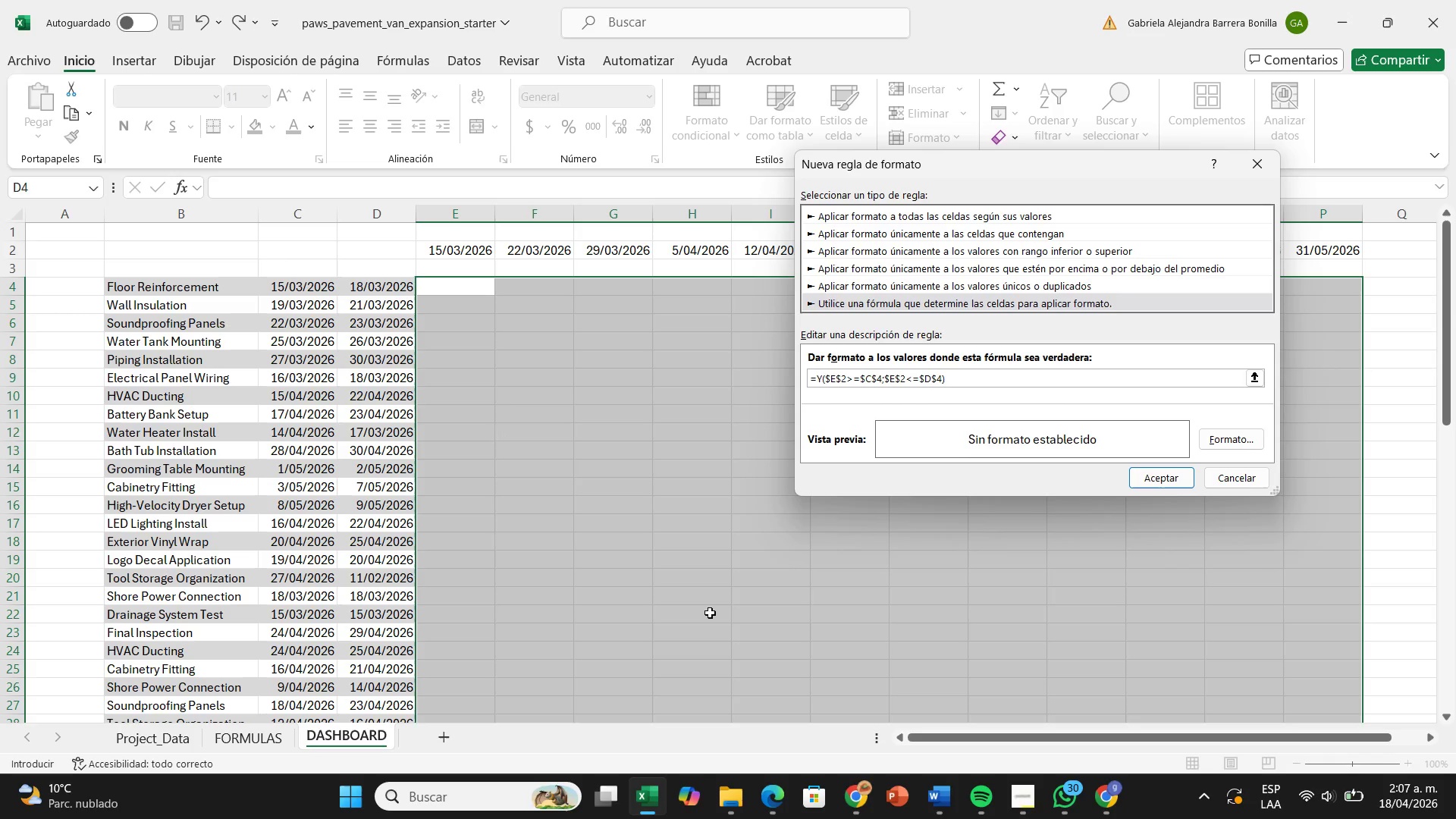 
wait(5.34)
 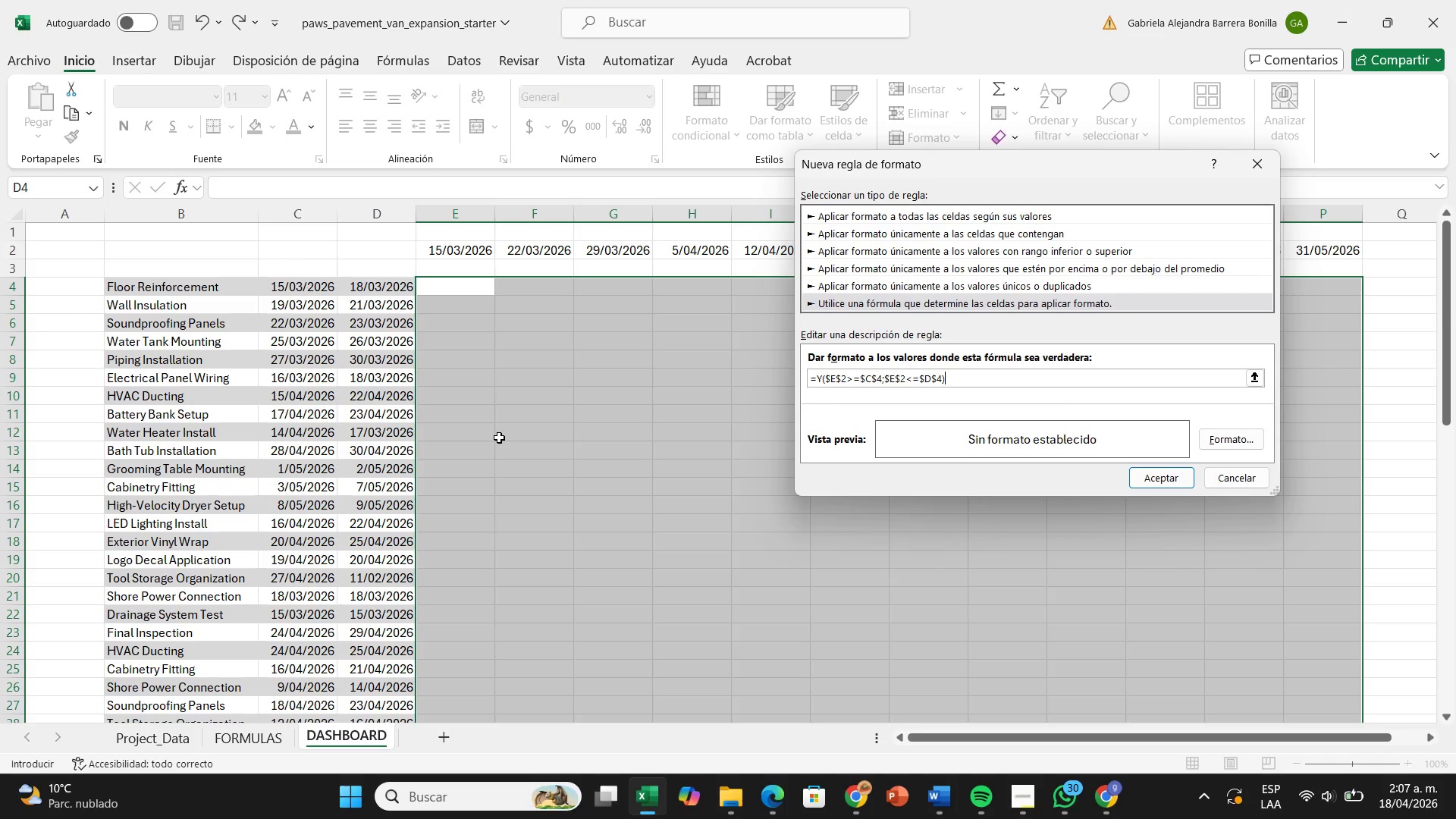 
left_click([937, 381])
 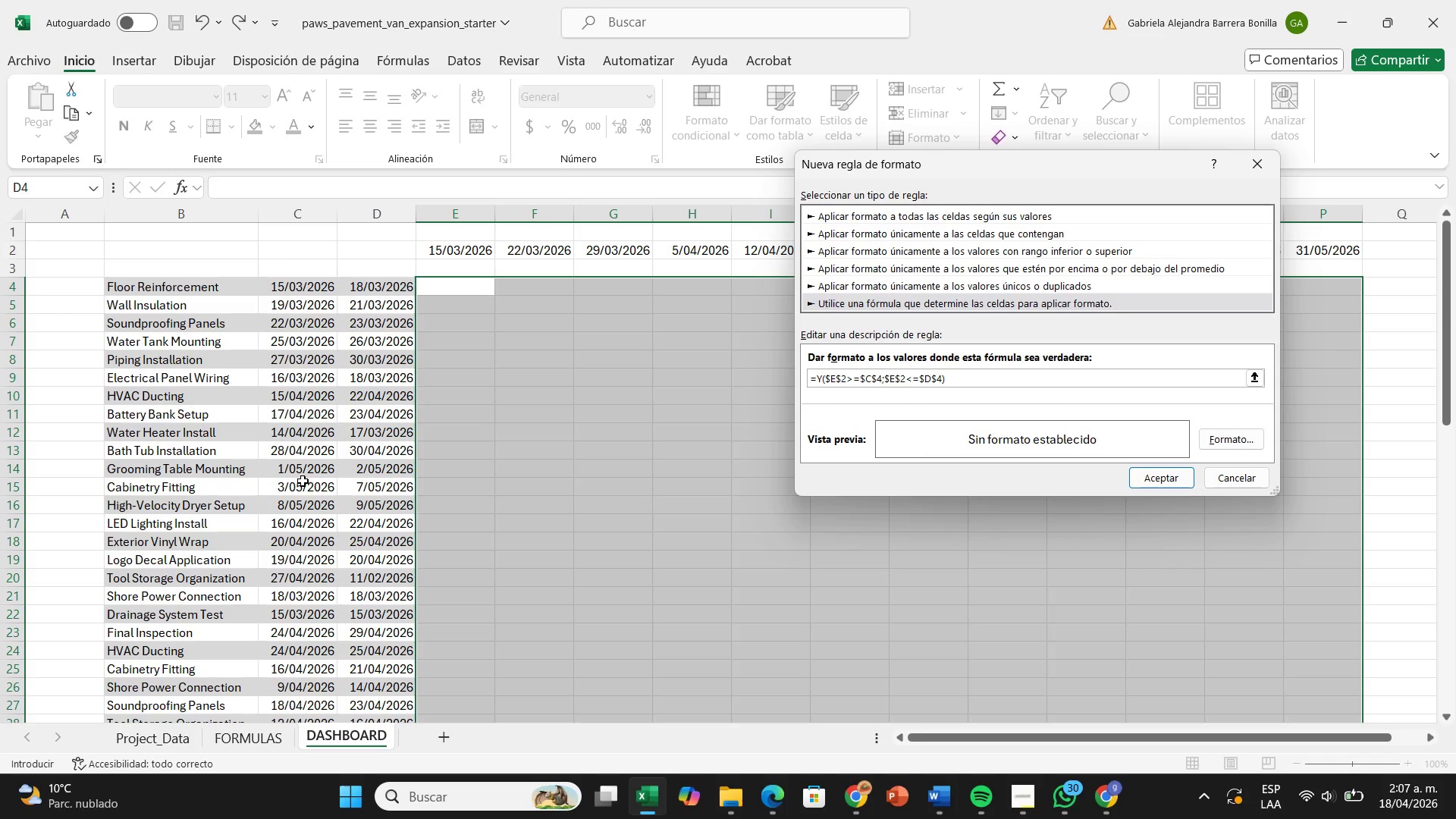 
key(Backspace)
 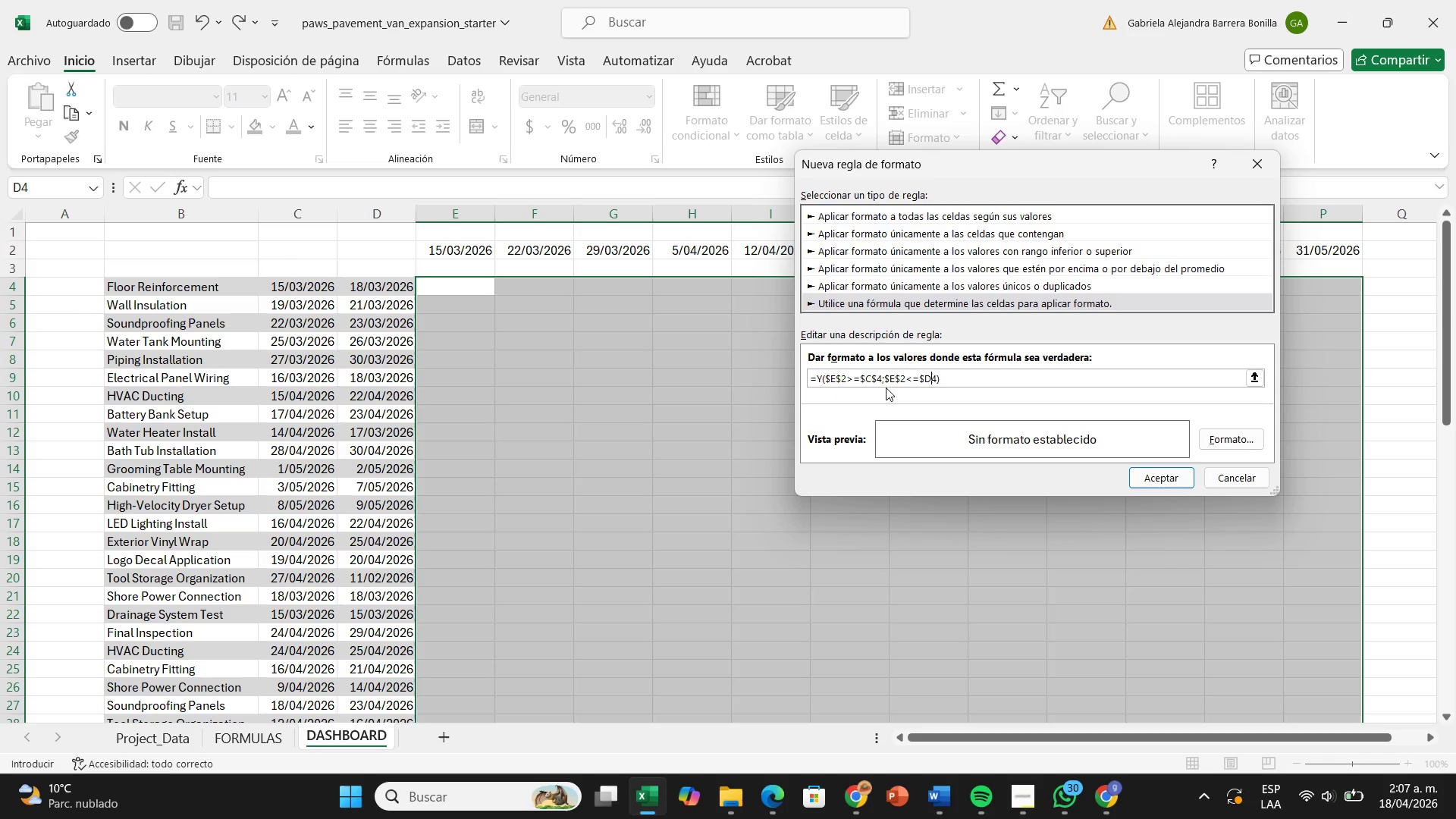 
left_click([879, 378])
 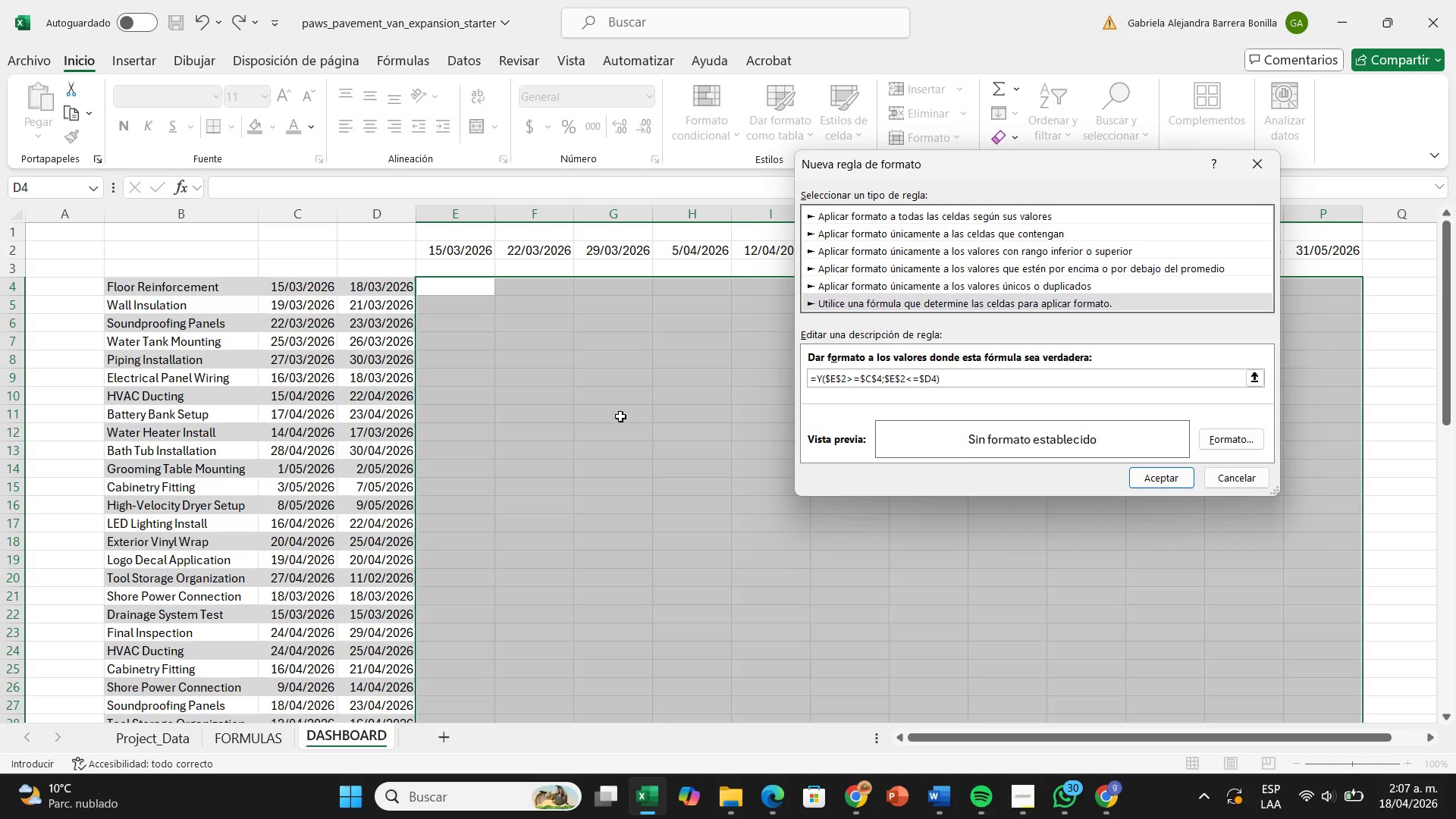 
key(Backspace)
 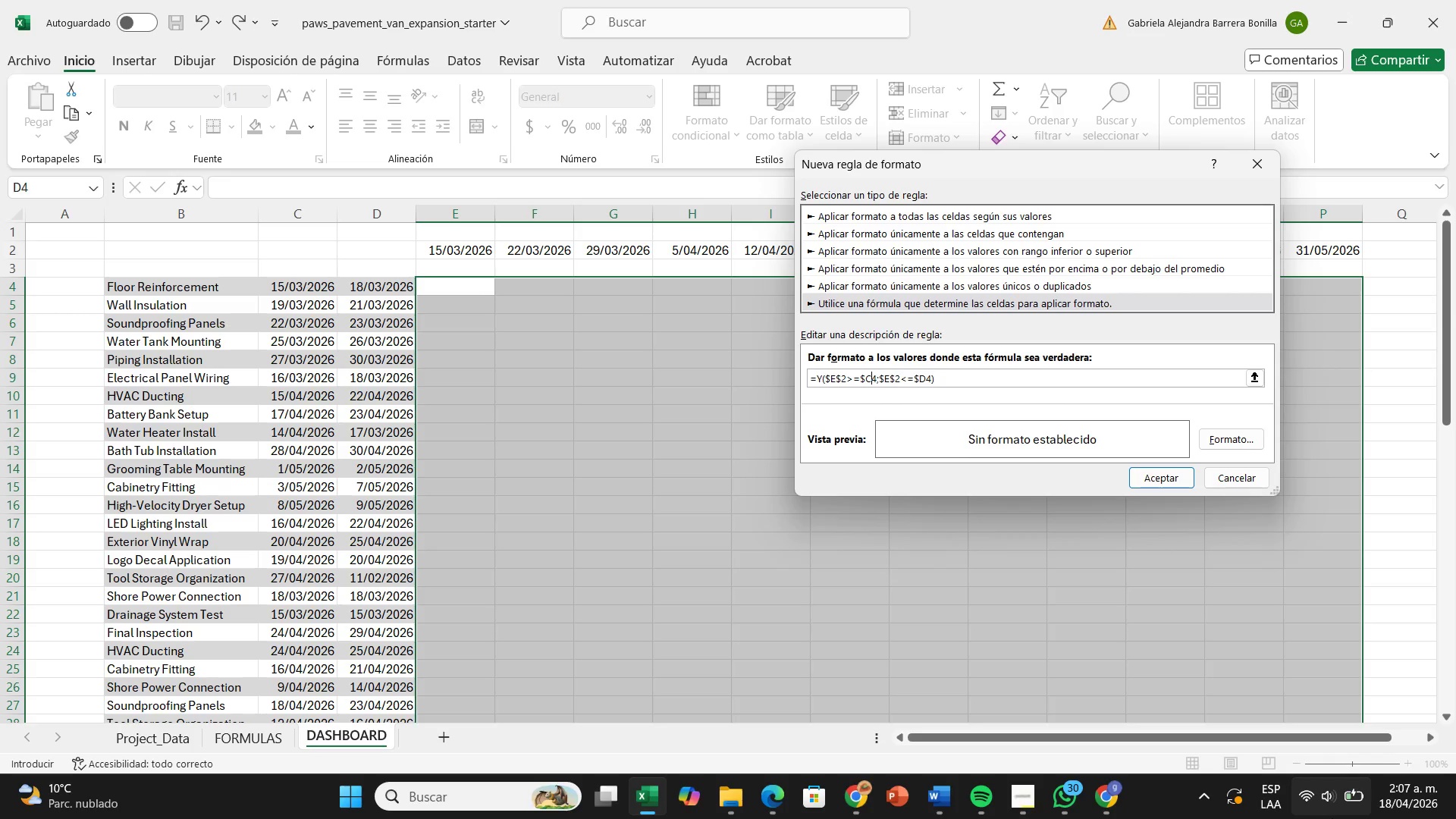 
wait(15.44)
 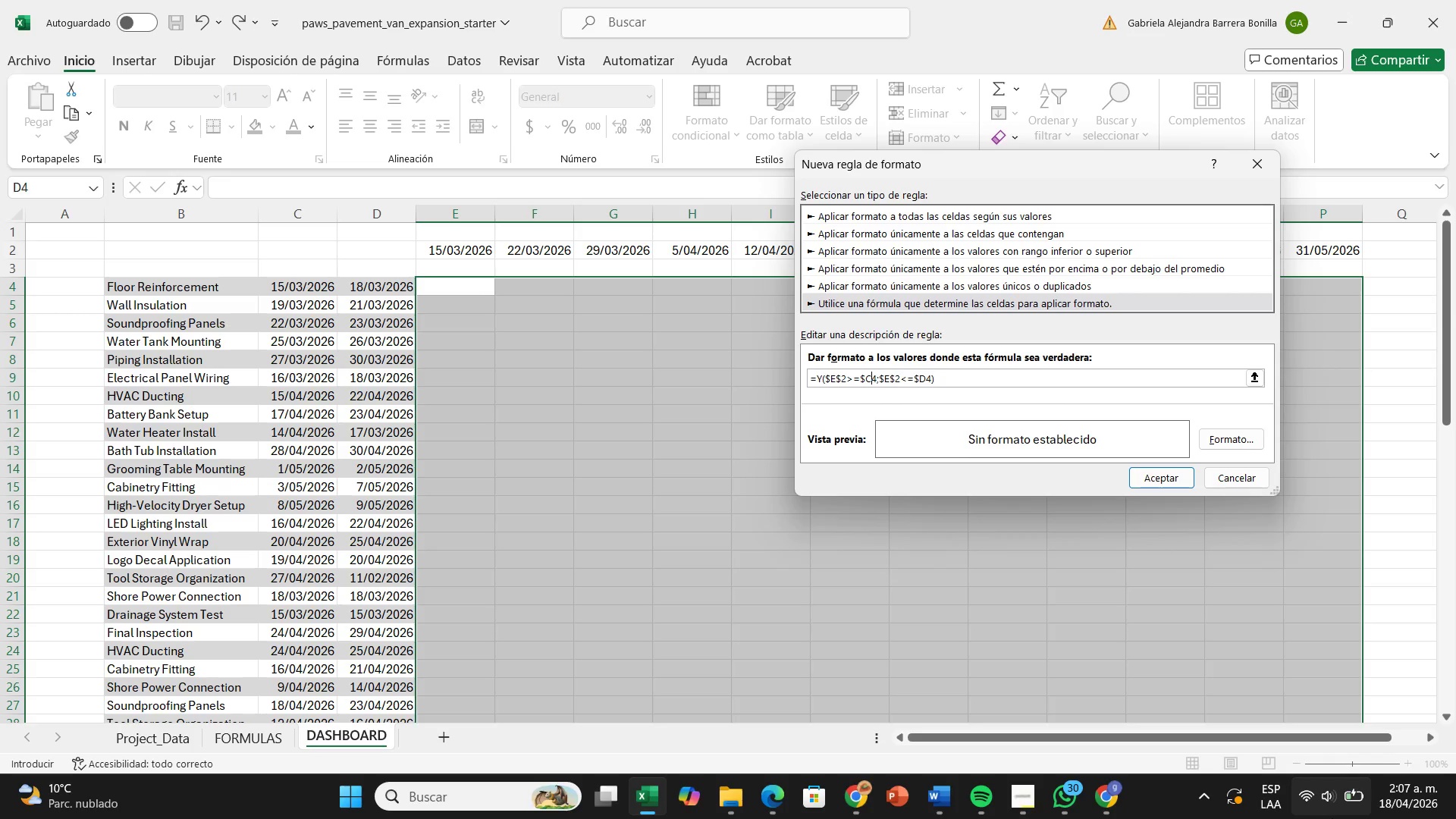 
left_click([1206, 433])
 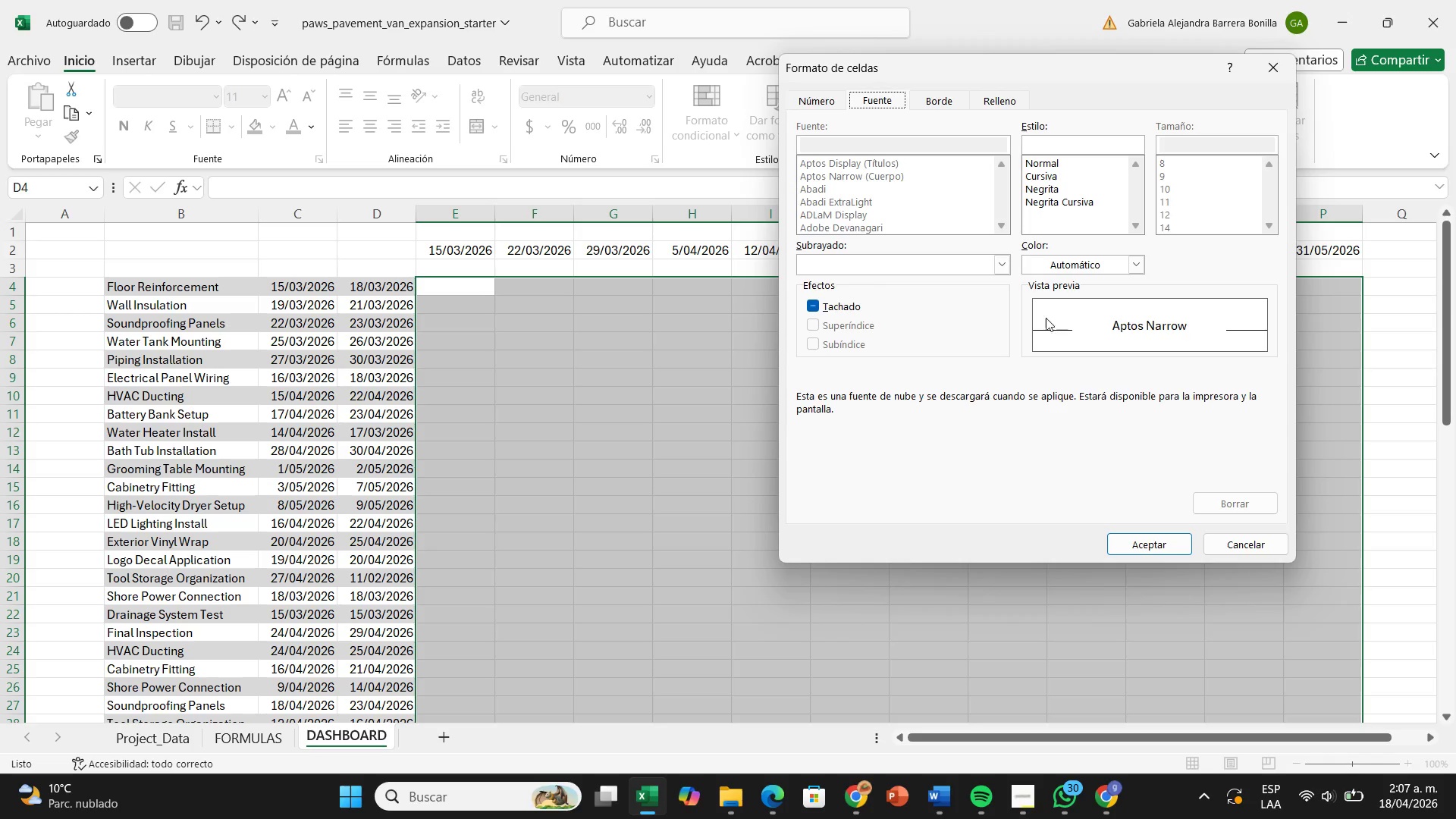 
wait(5.78)
 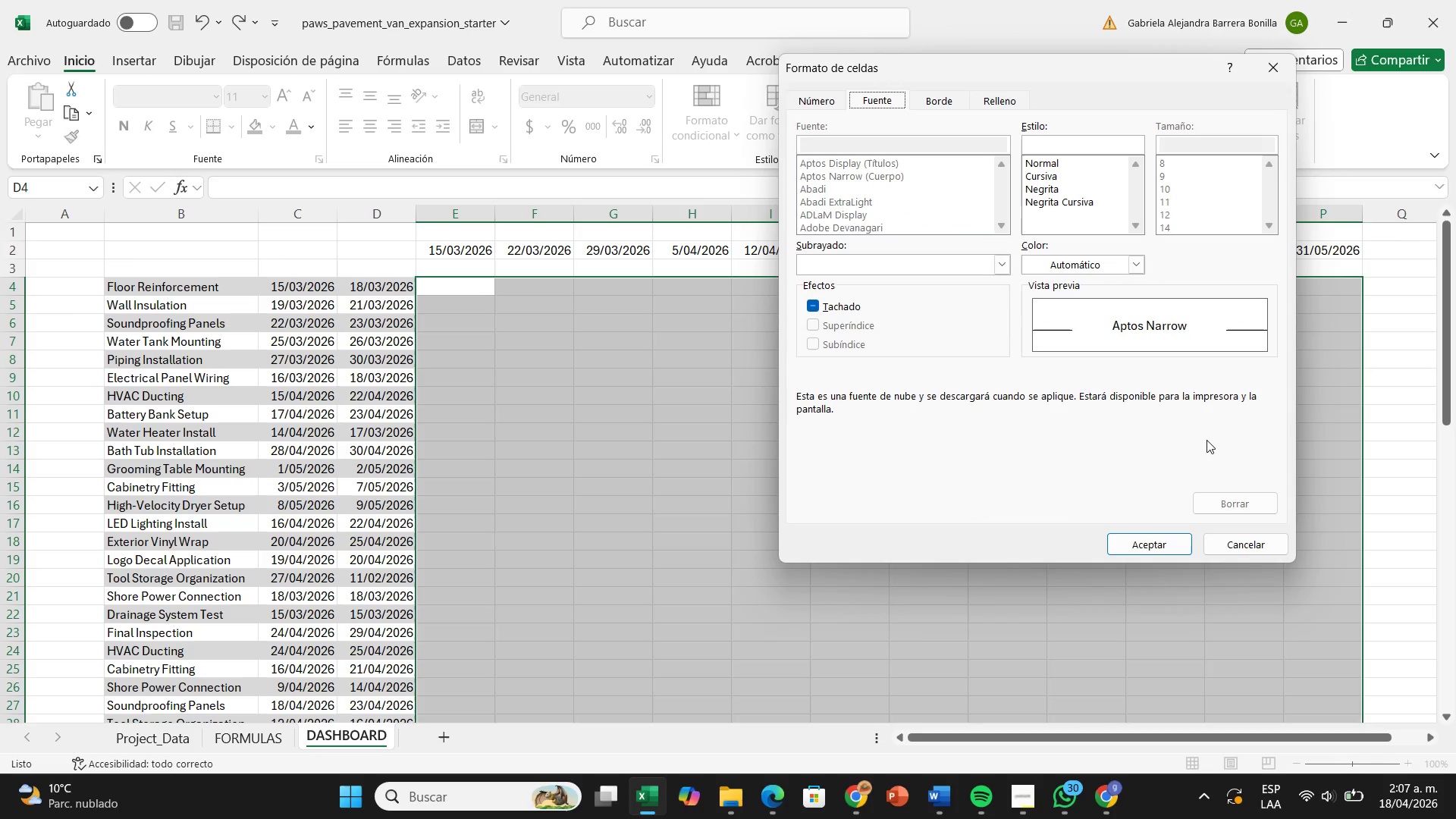 
left_click([989, 108])
 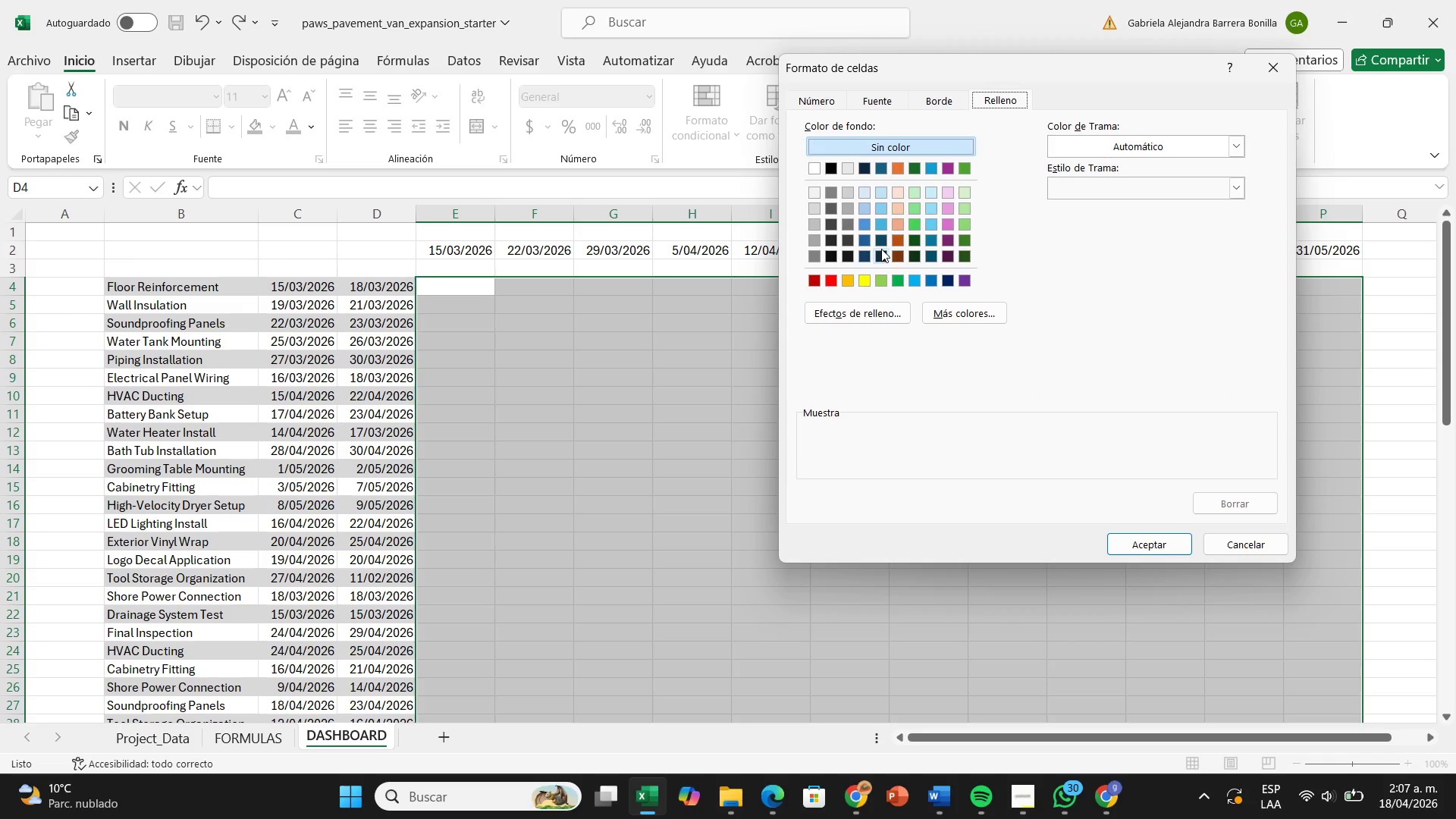 
left_click([883, 241])
 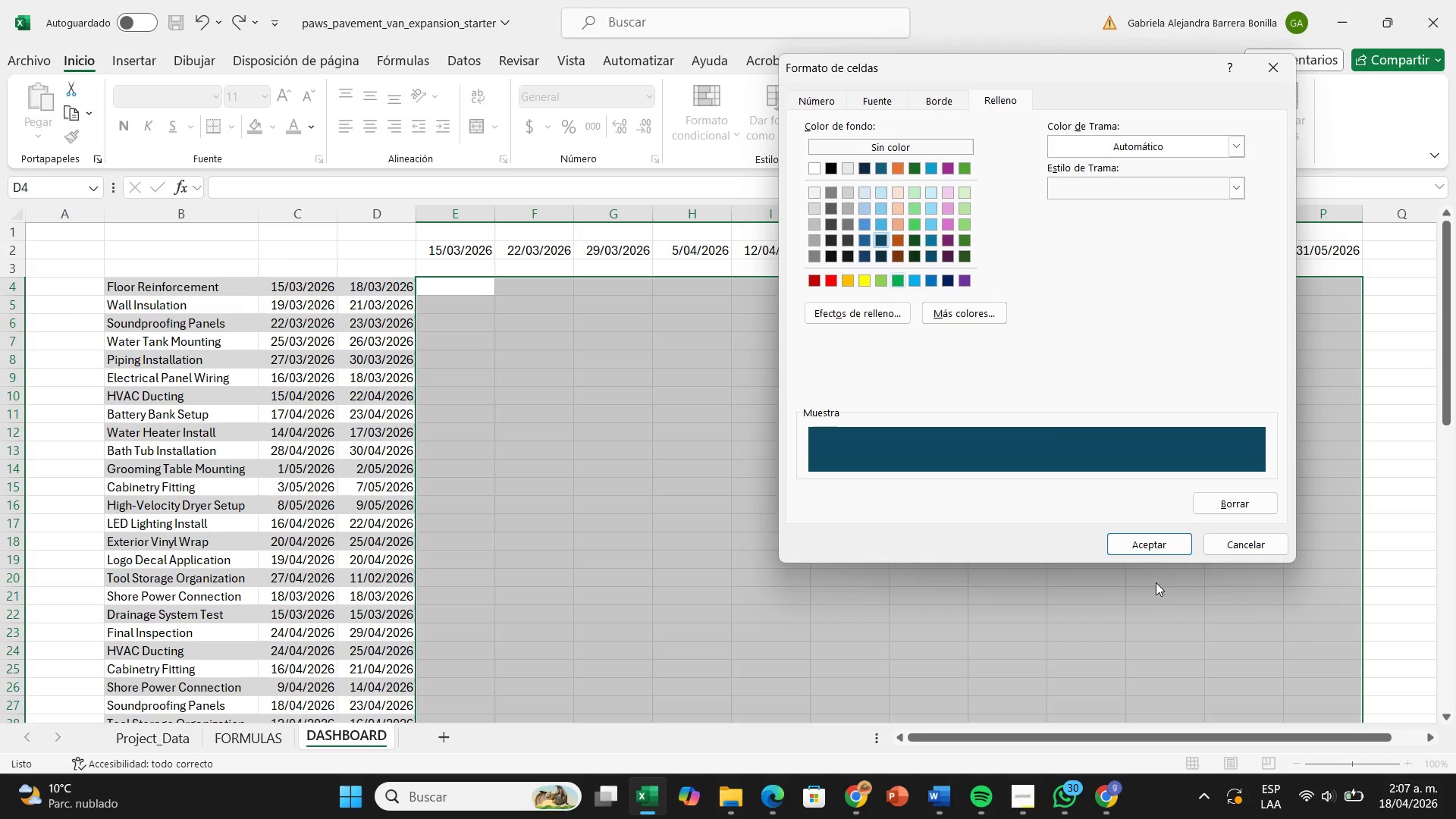 
left_click([1146, 538])
 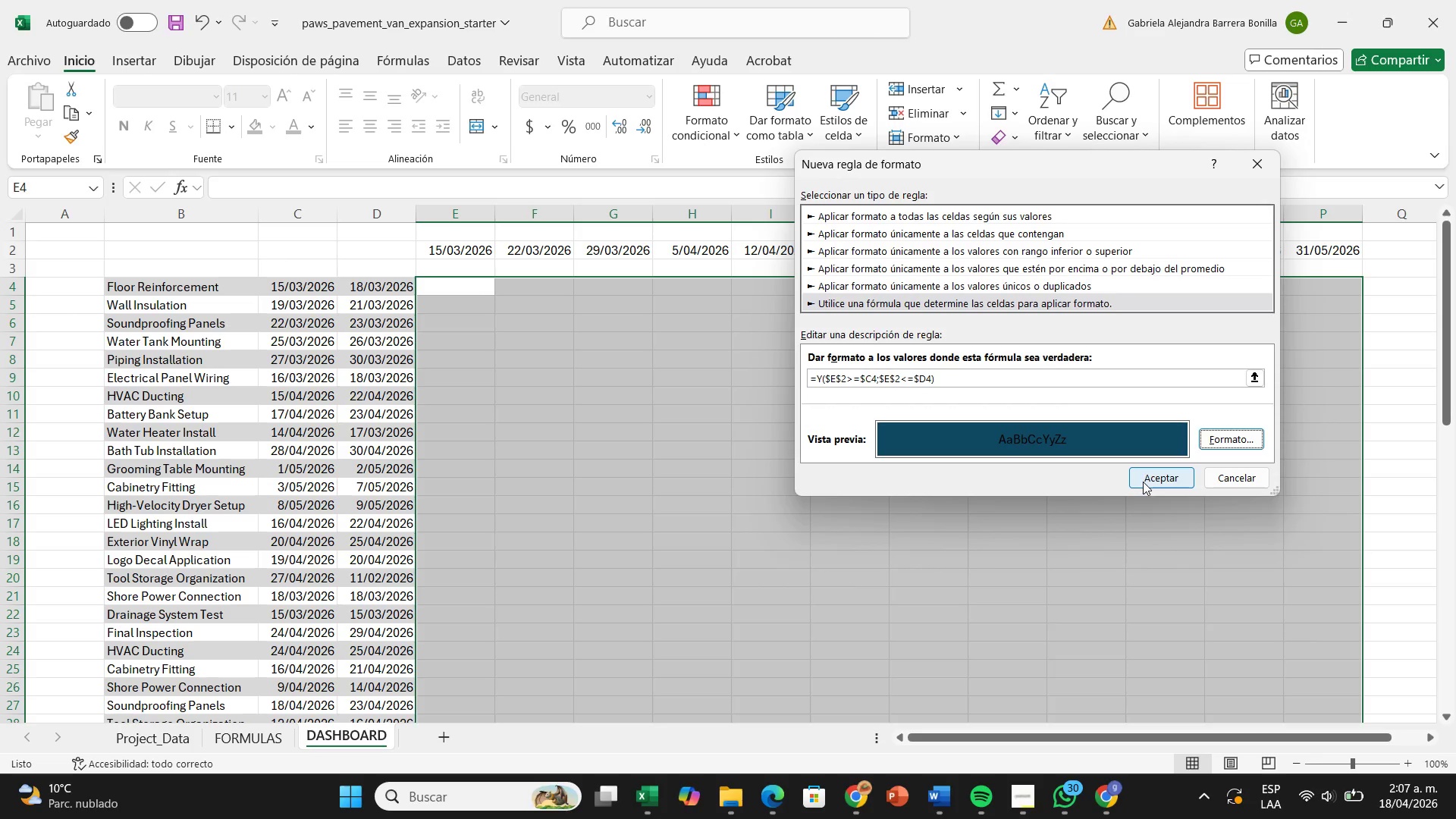 
wait(7.64)
 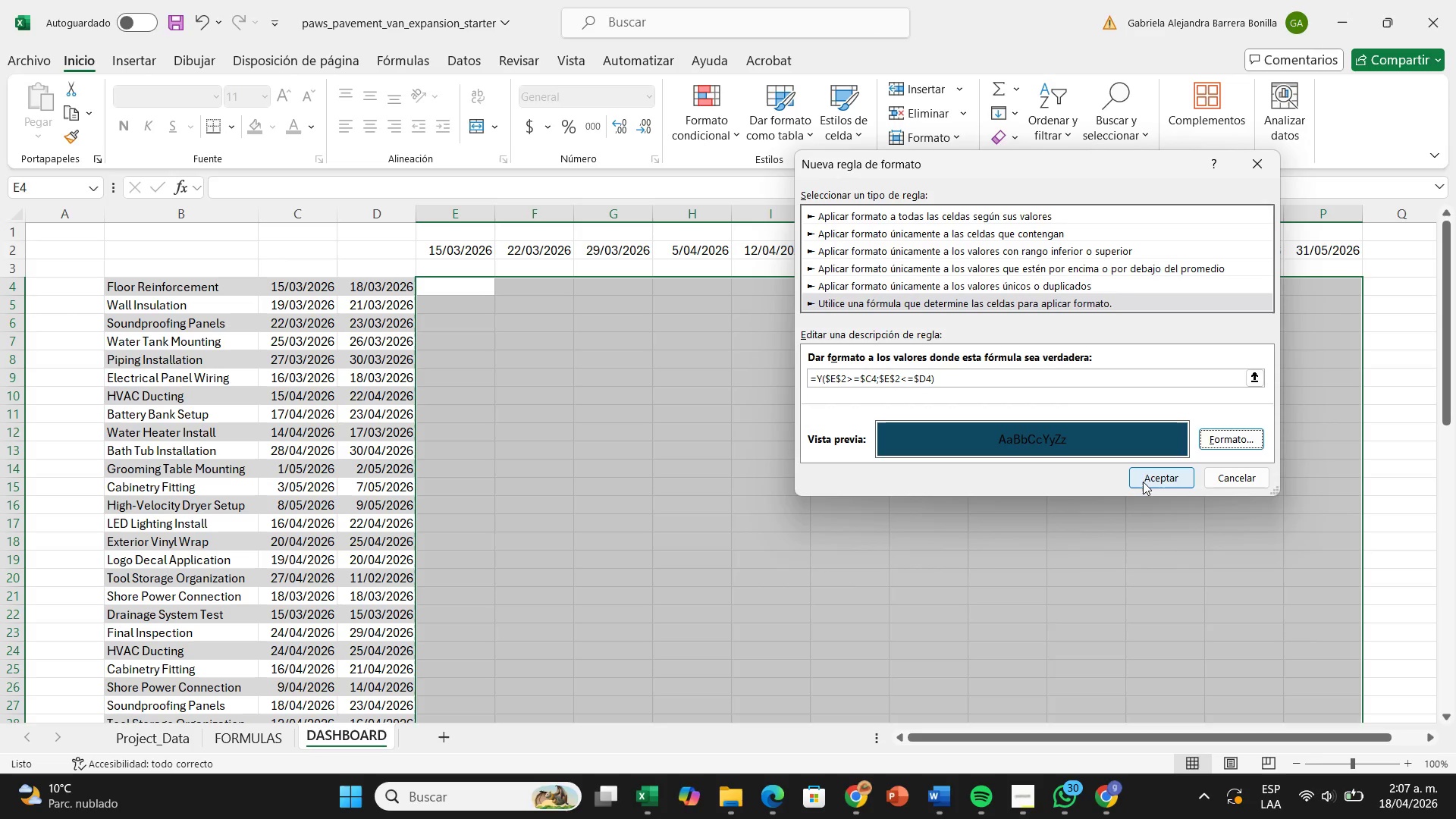 
left_click([1143, 482])
 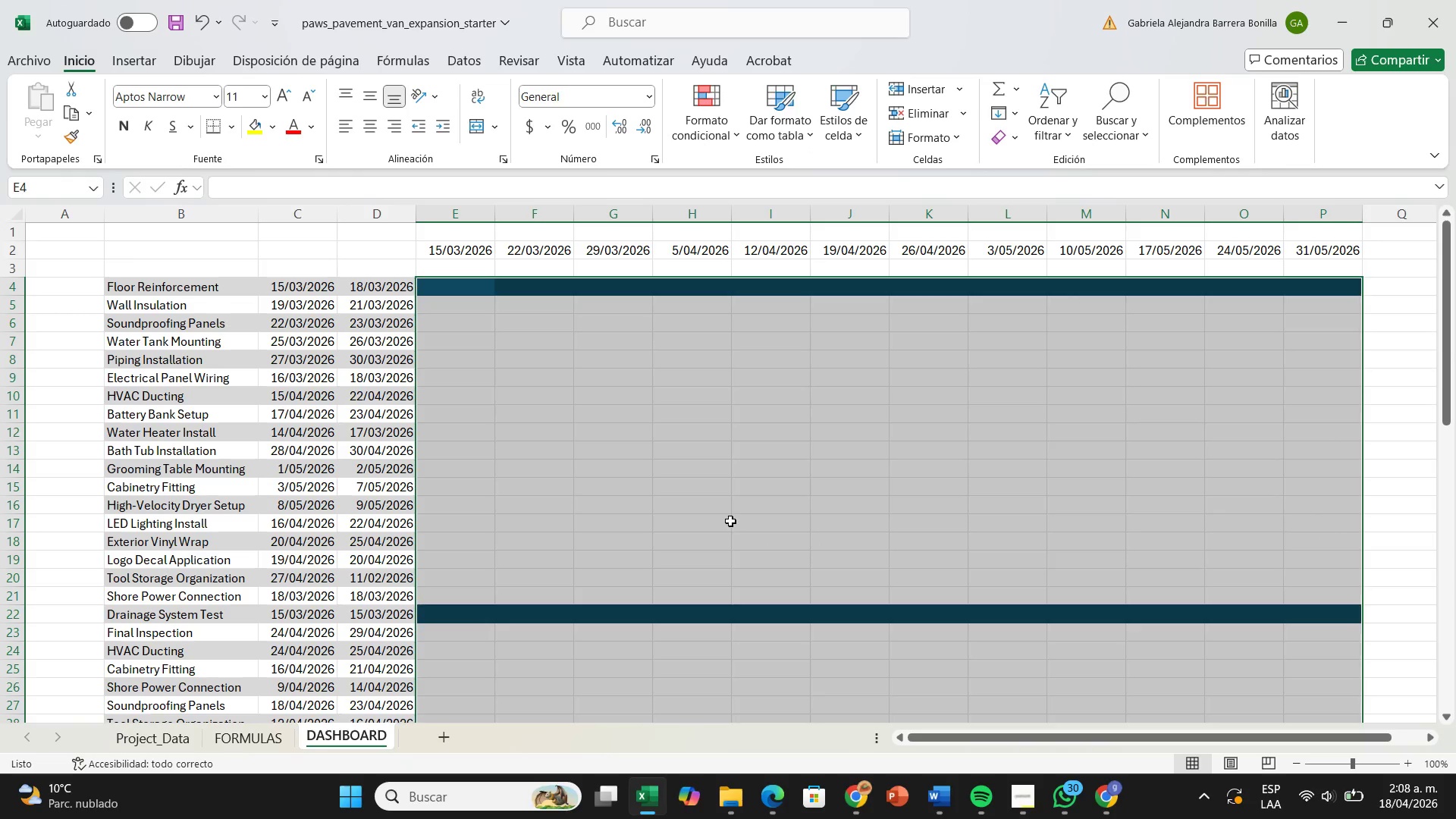 
scroll: coordinate [687, 535], scroll_direction: down, amount: 15.0
 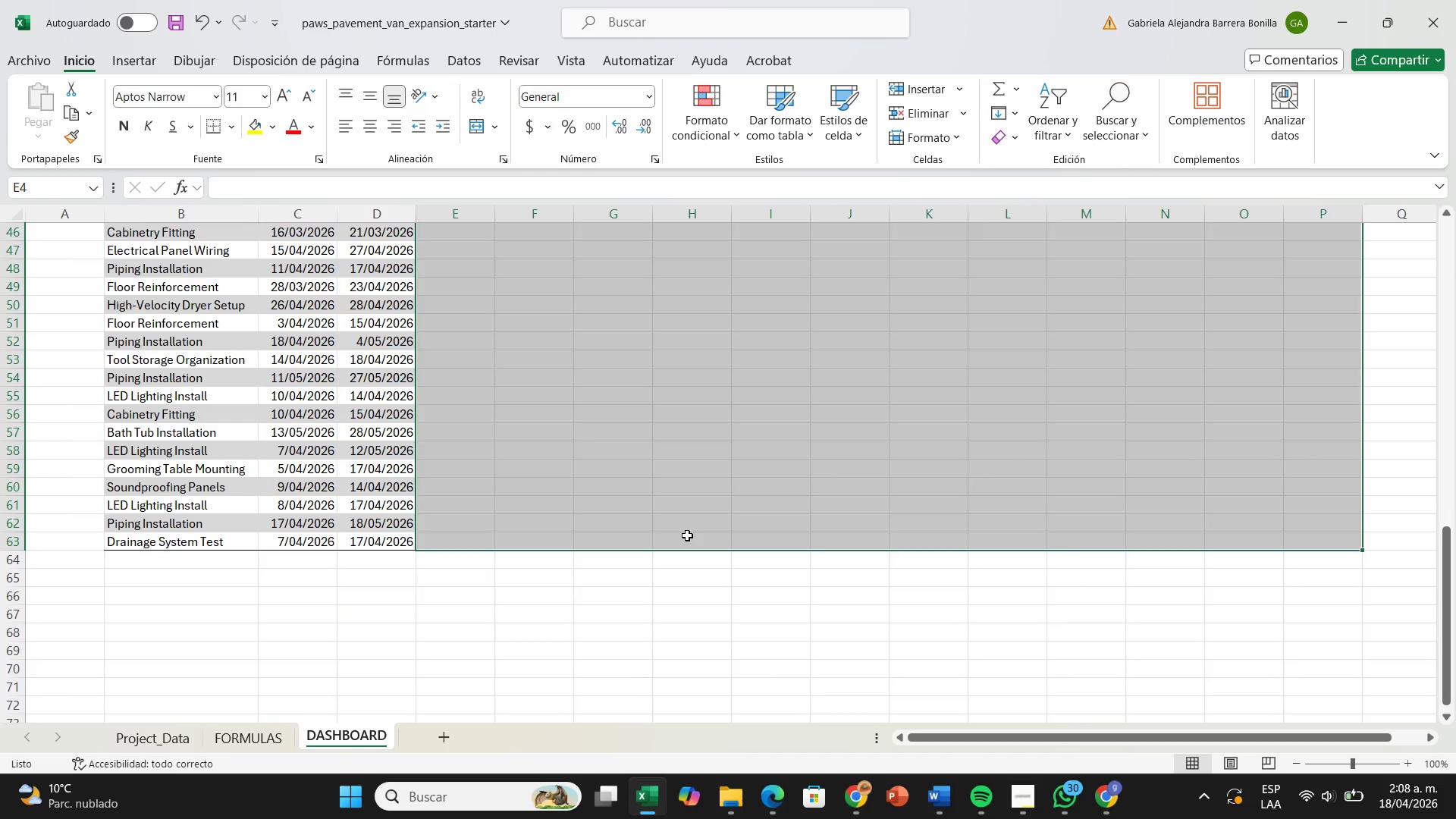 
scroll: coordinate [637, 548], scroll_direction: up, amount: 13.0
 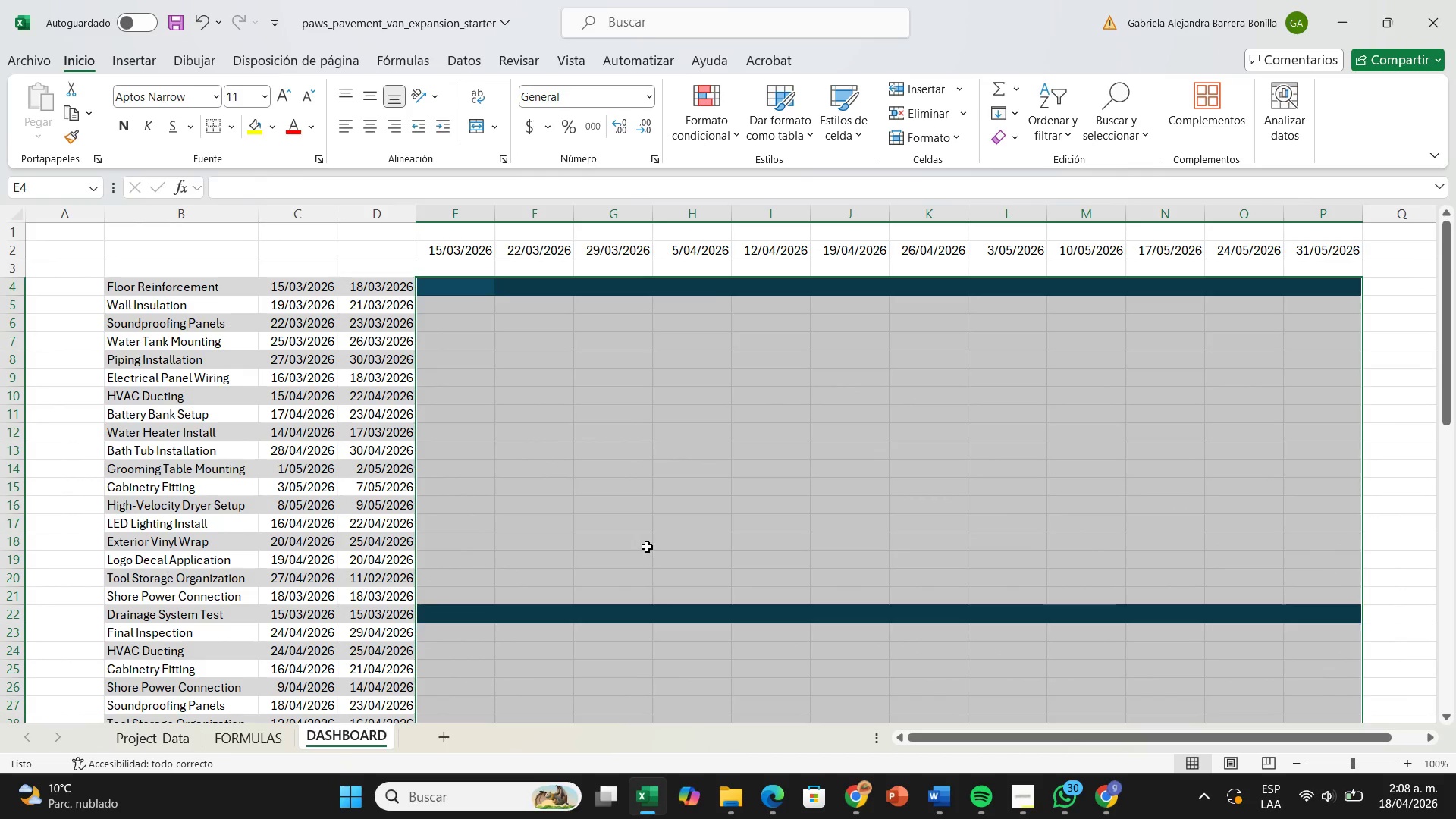 
wait(14.14)
 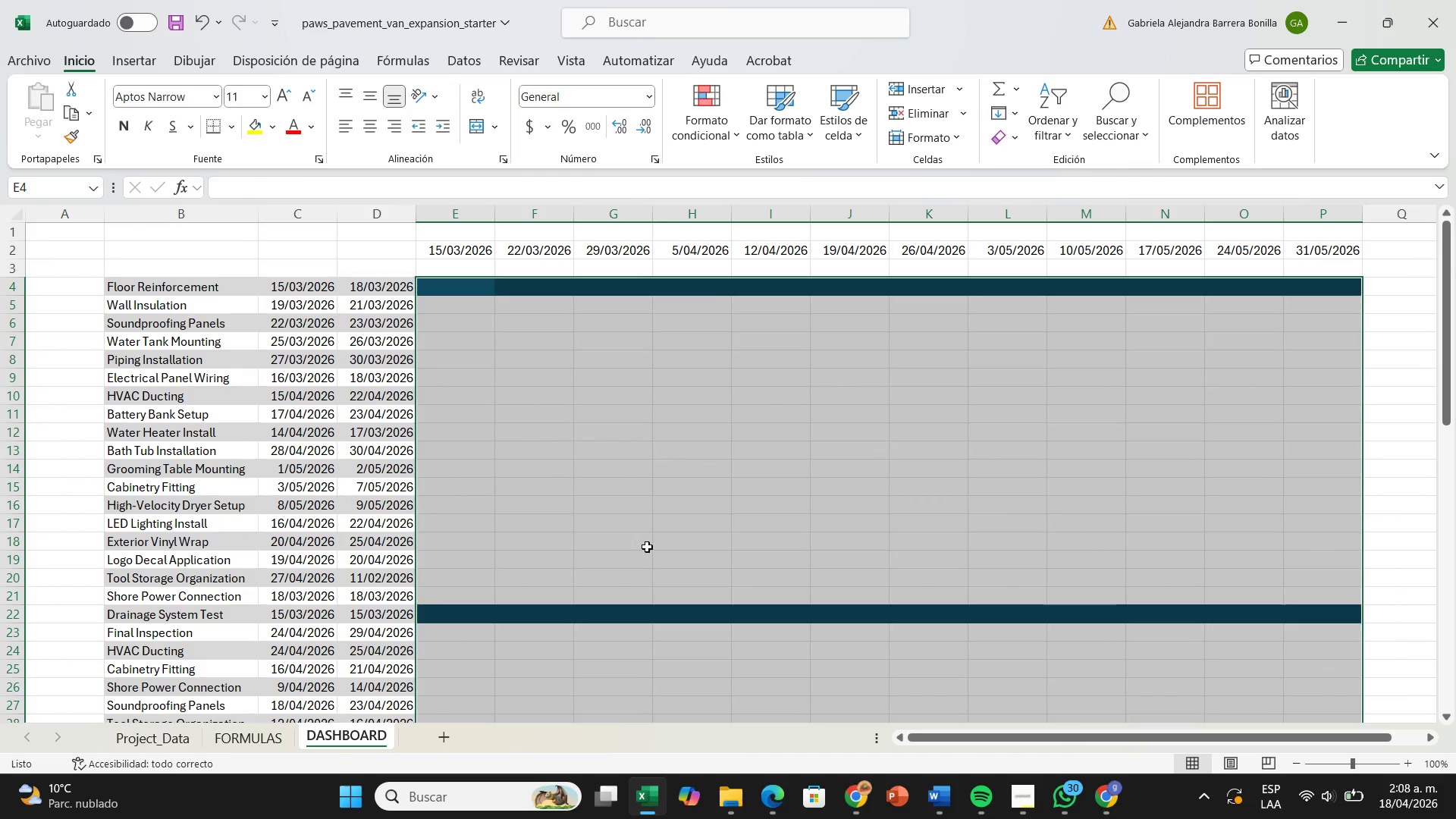 
double_click([379, 576])
 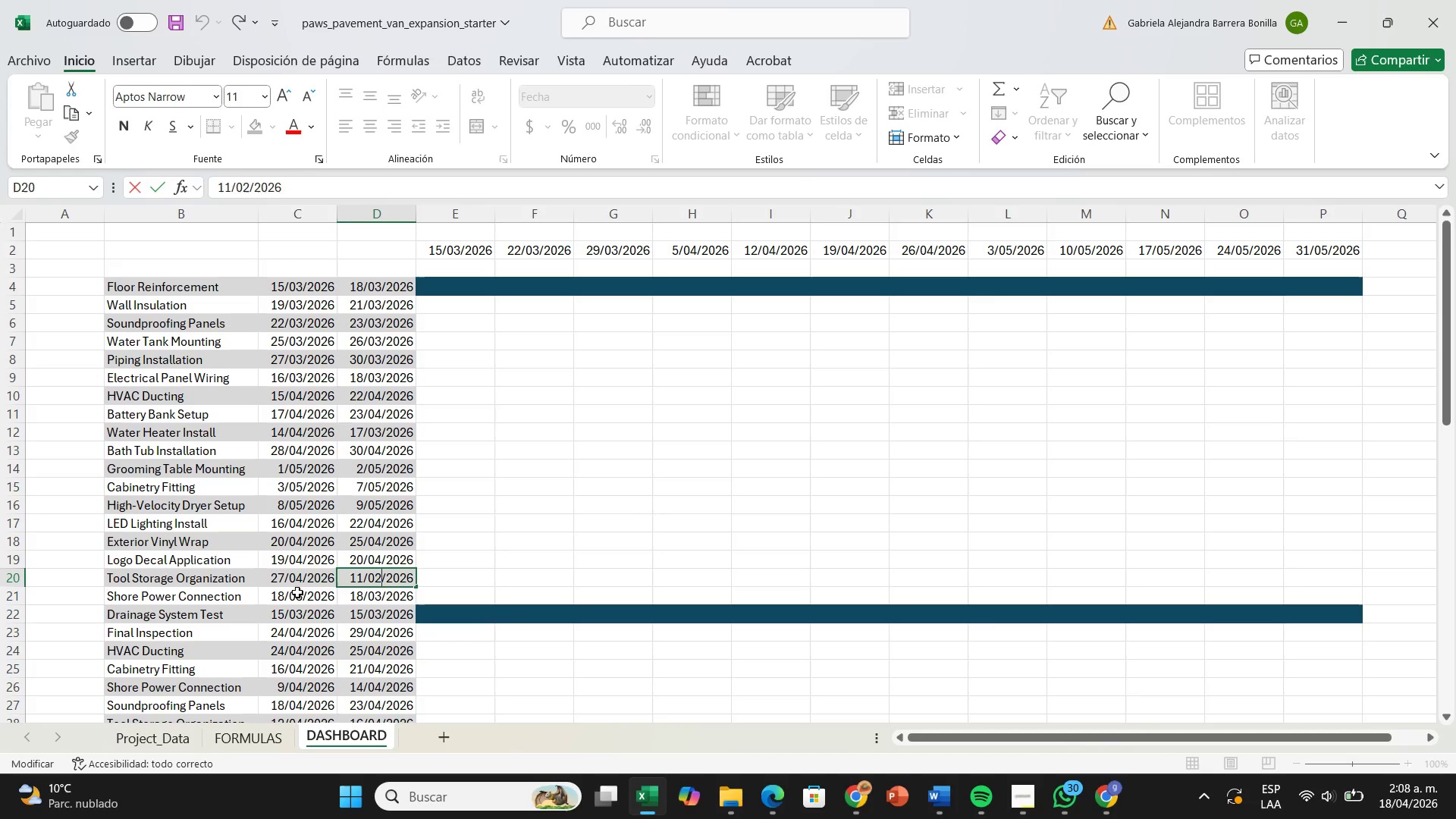 
key(Backspace)
 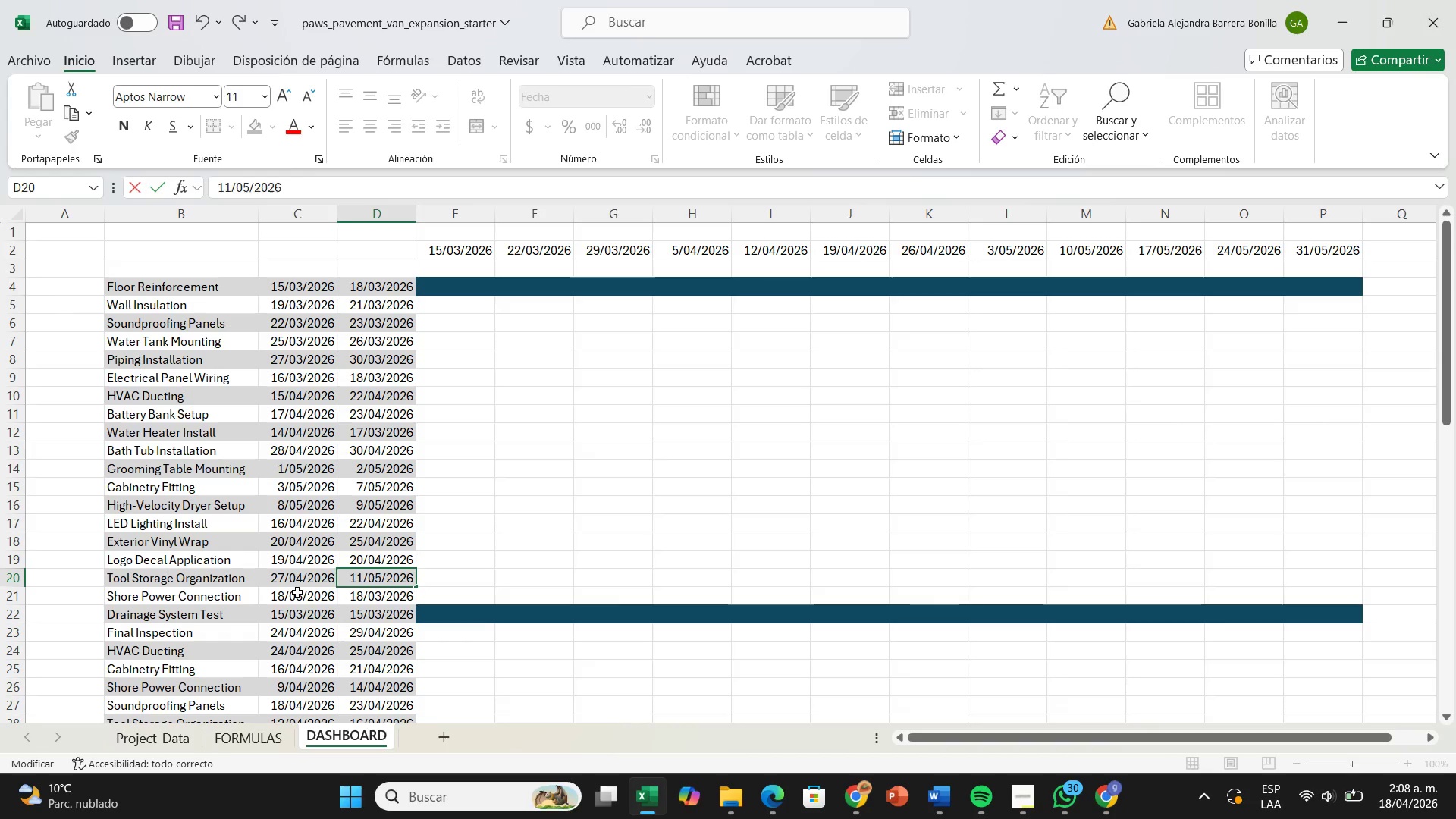 
key(5)
 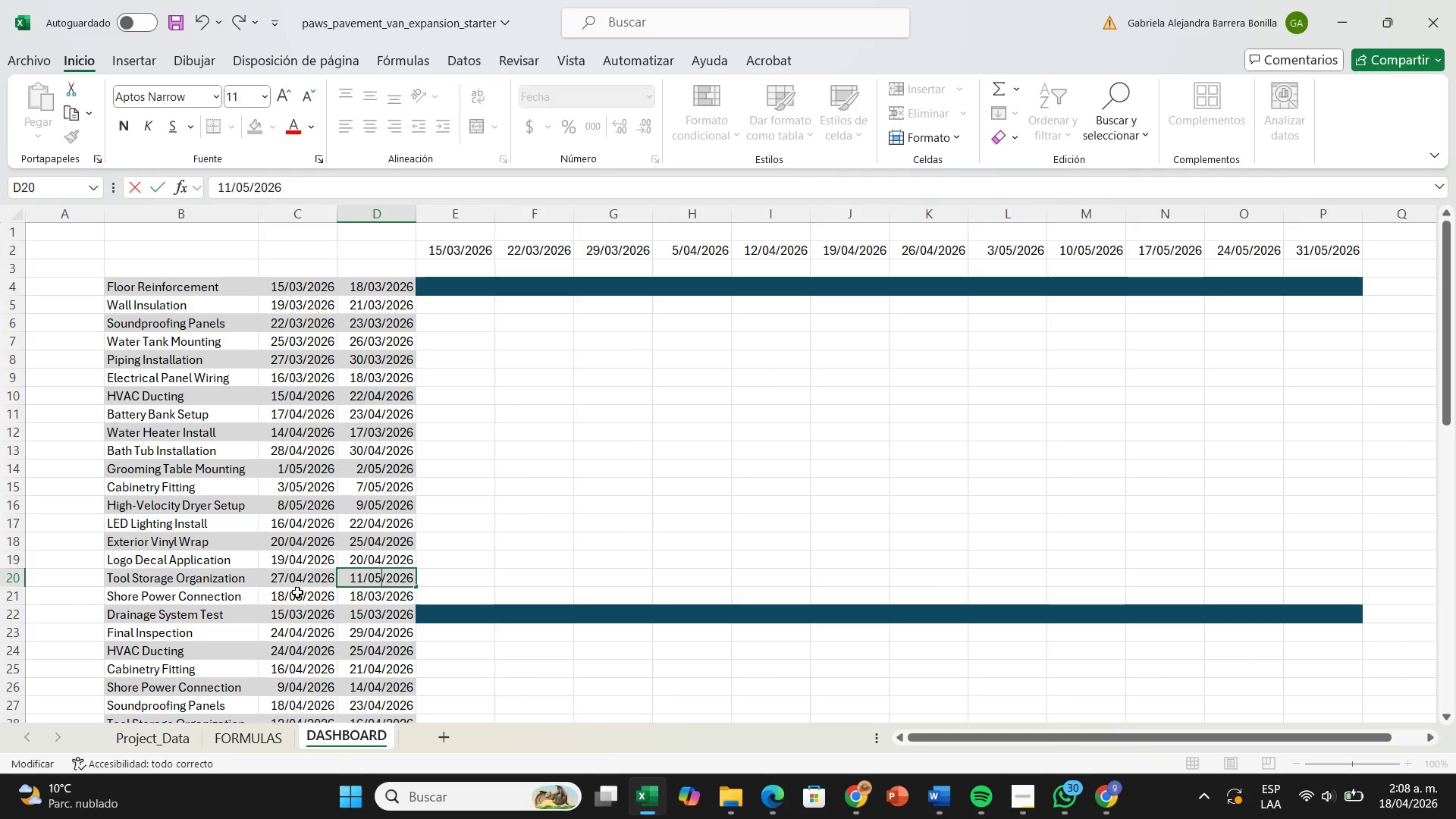 
key(Enter)
 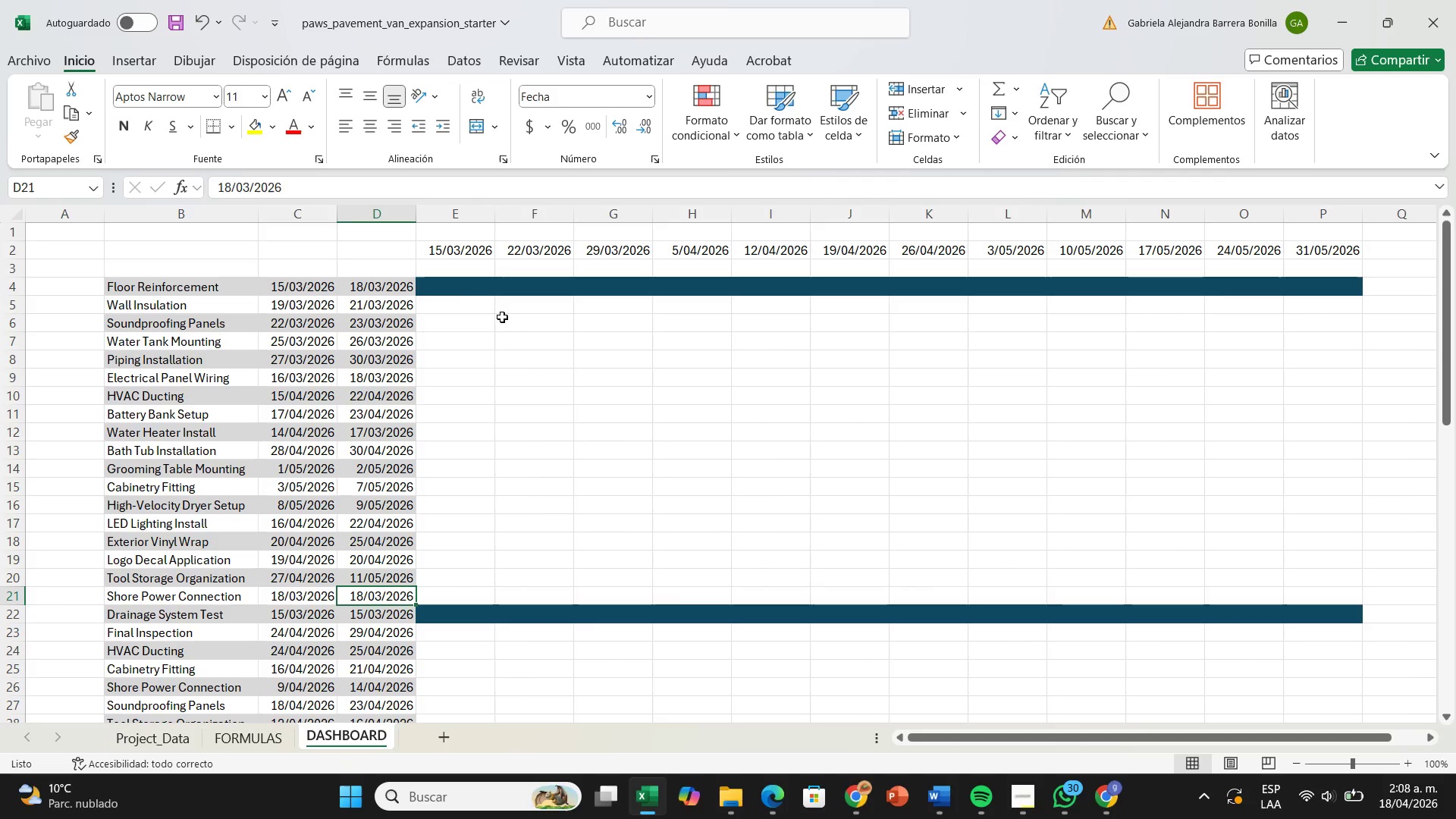 
left_click([443, 290])
 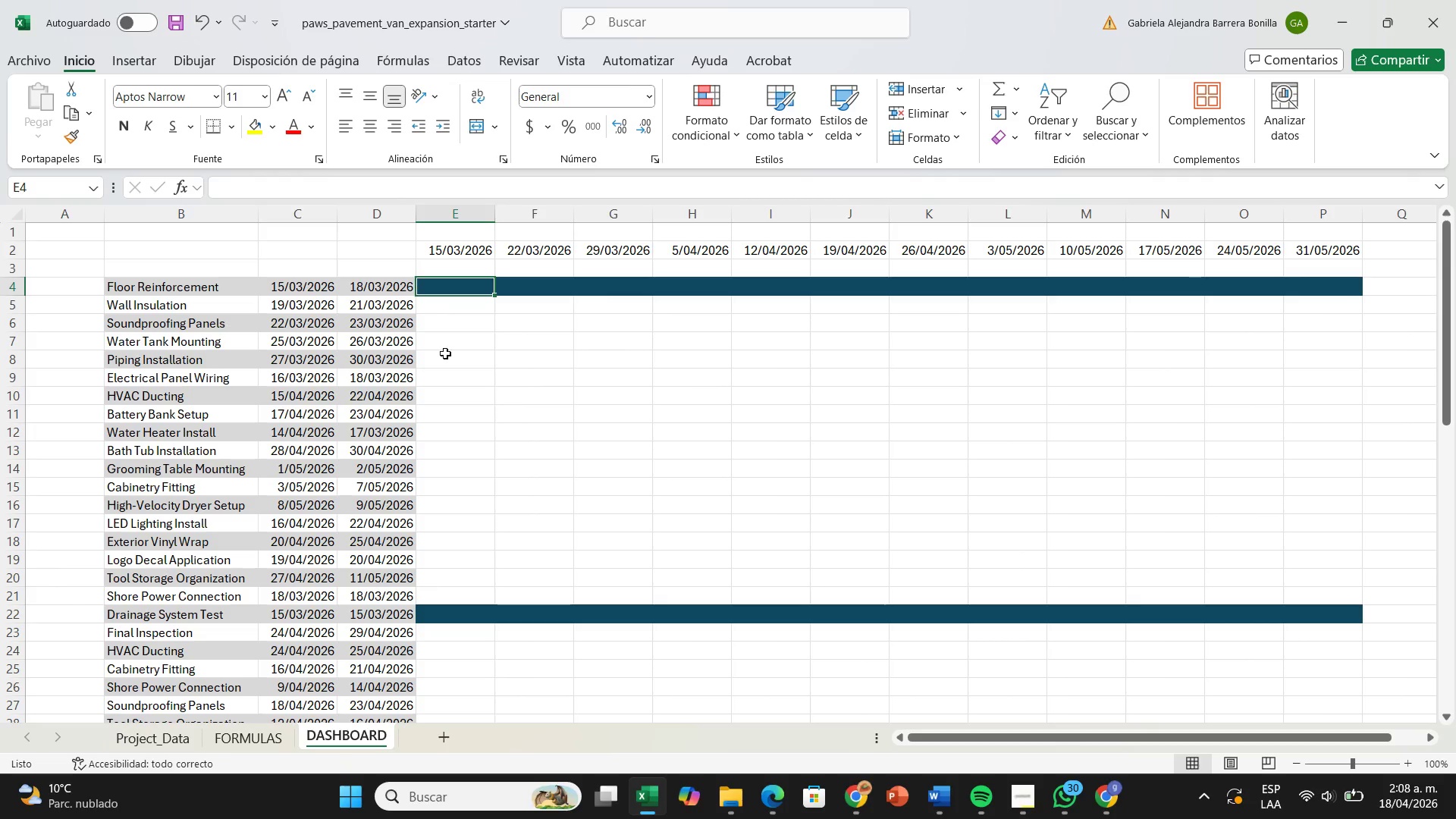 
left_click([447, 361])
 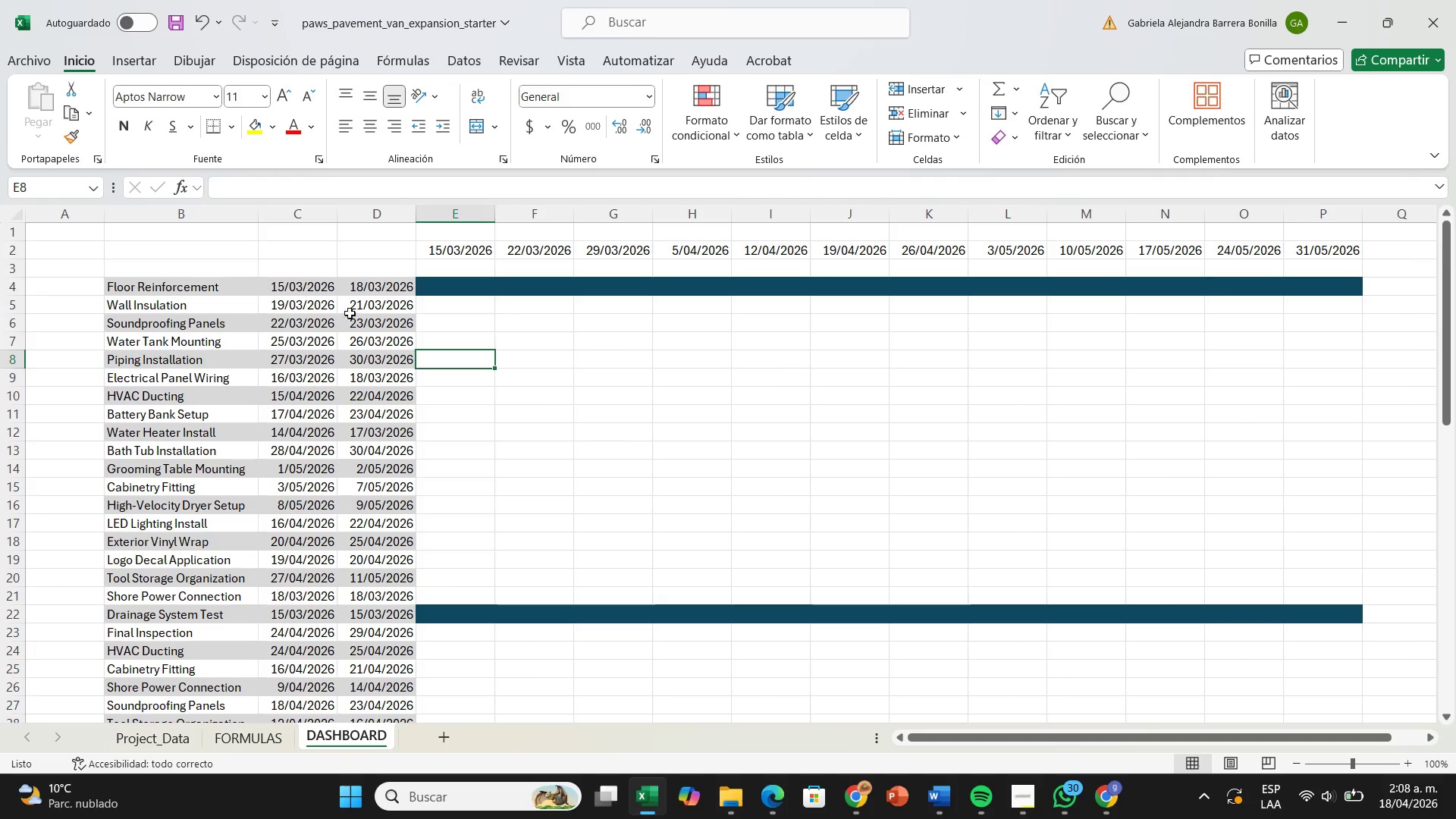 
left_click([259, 251])
 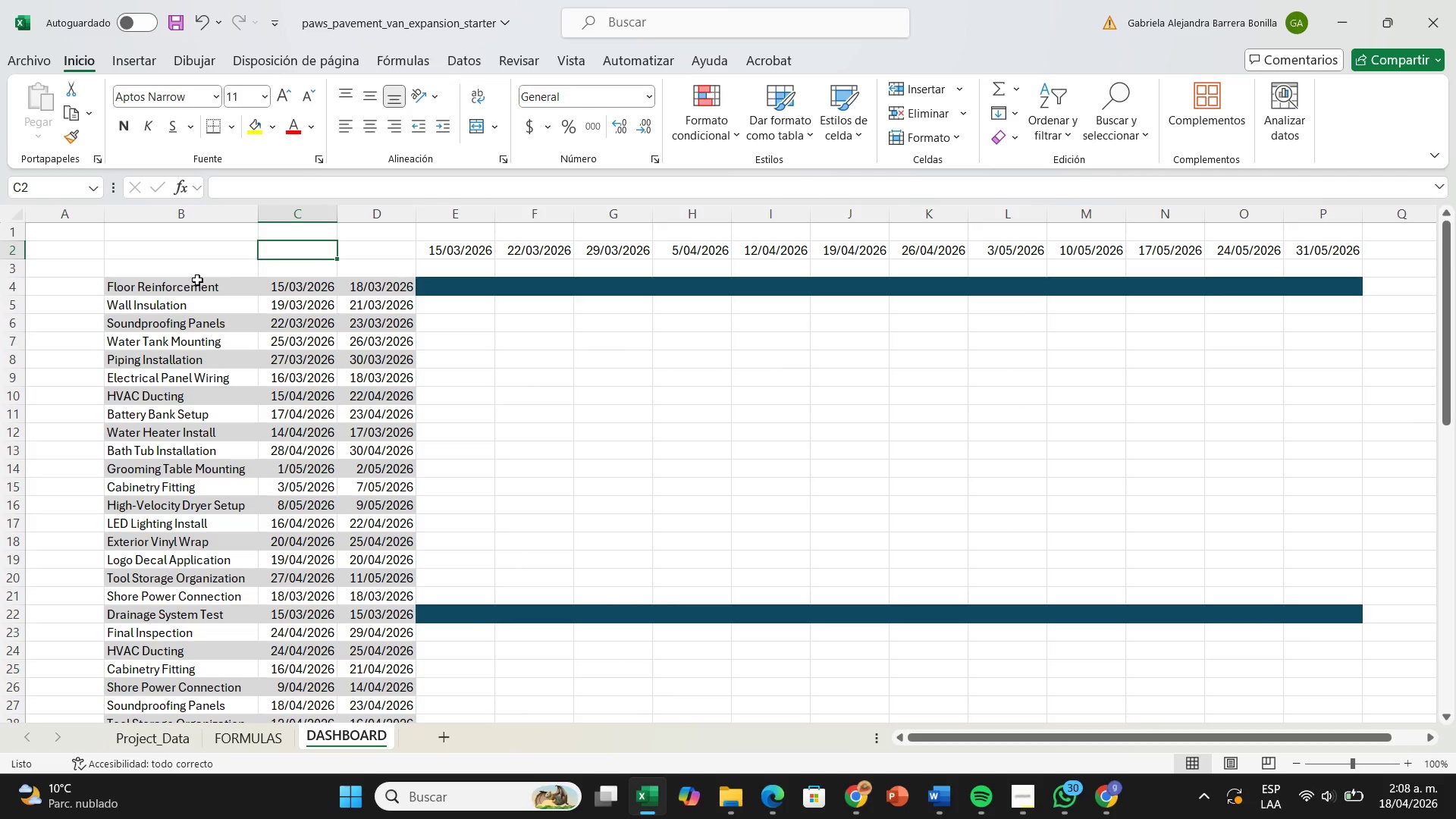 
wait(21.62)
 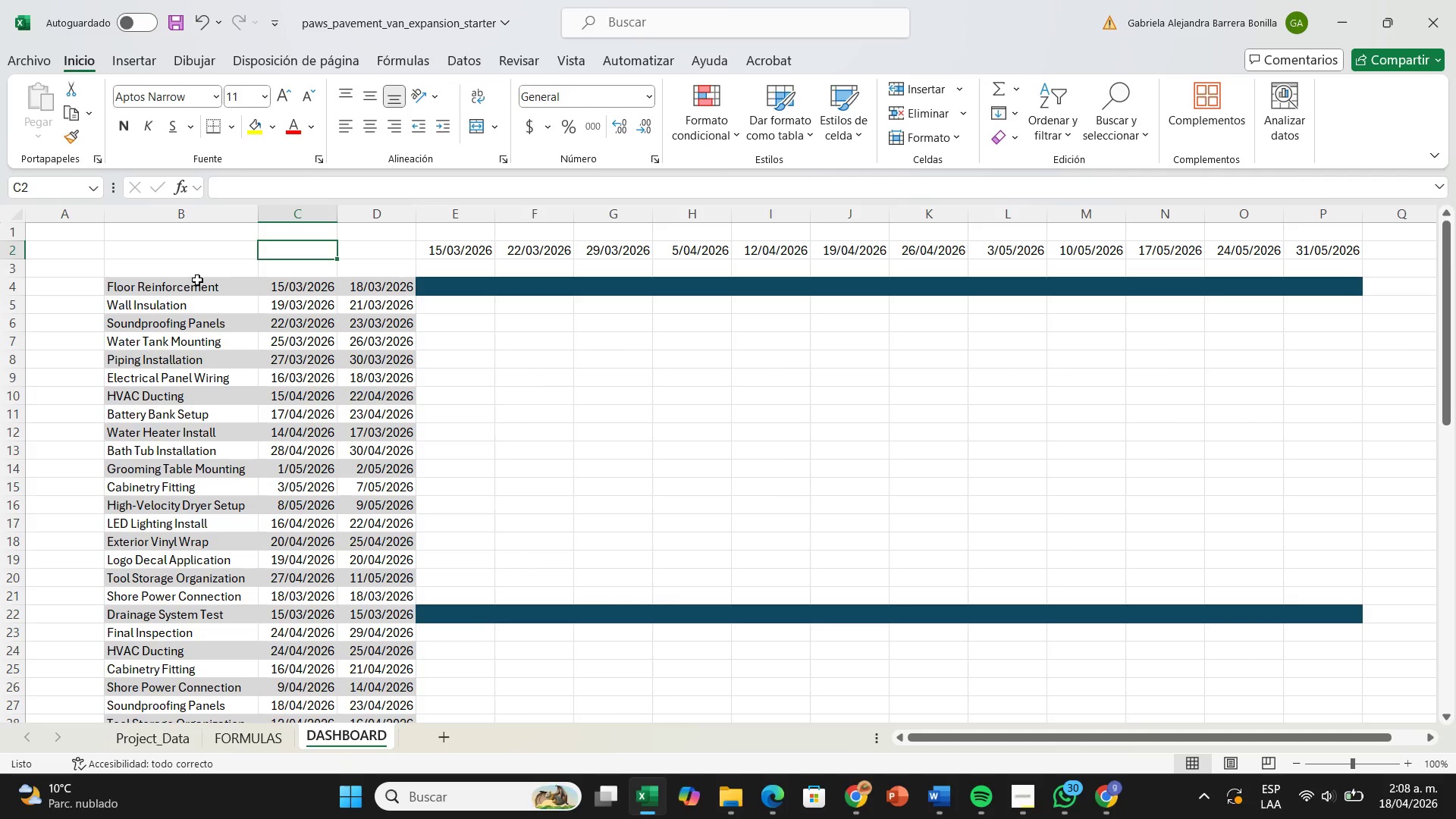 
left_click([217, 293])
 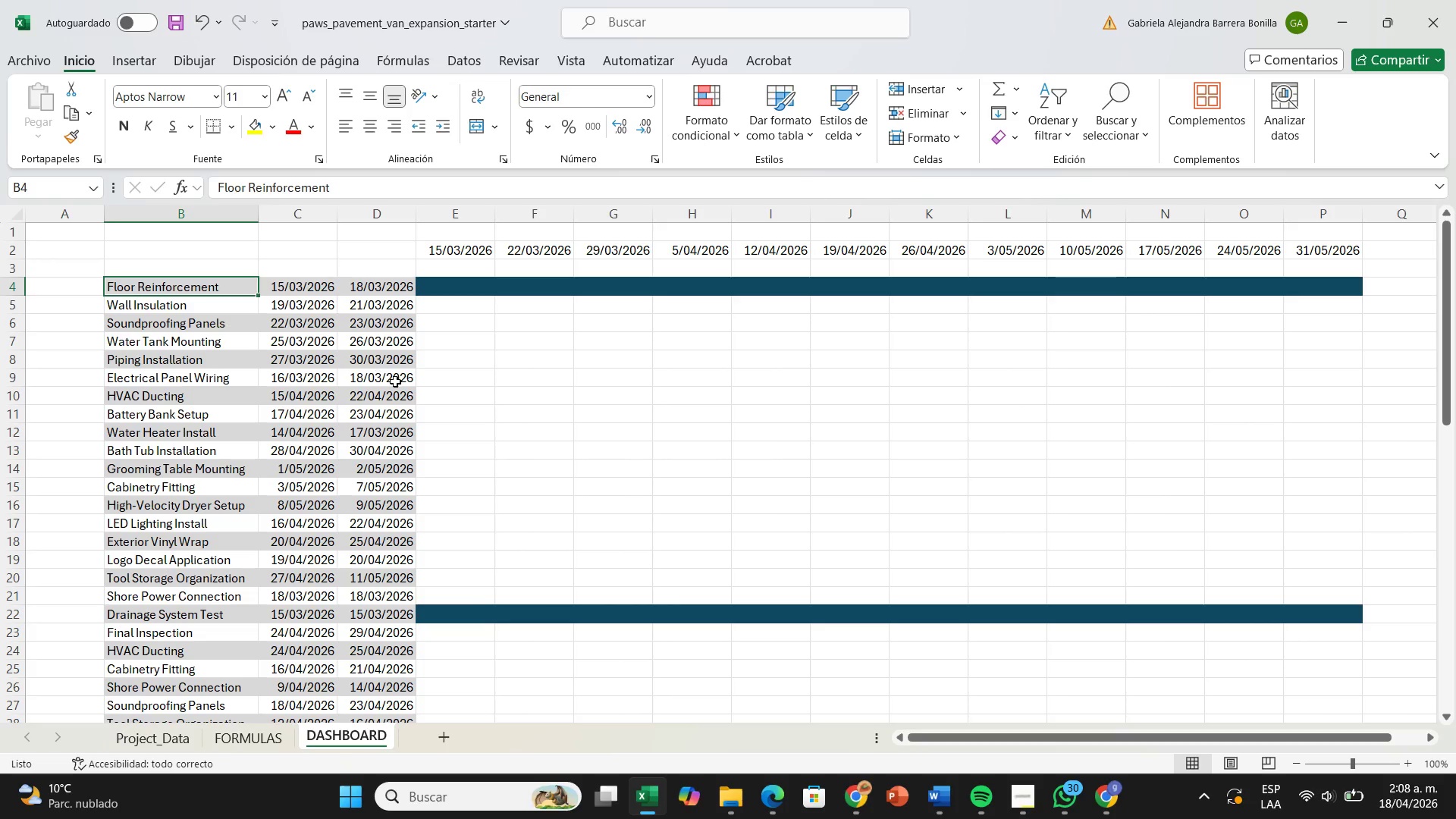 
left_click([395, 381])
 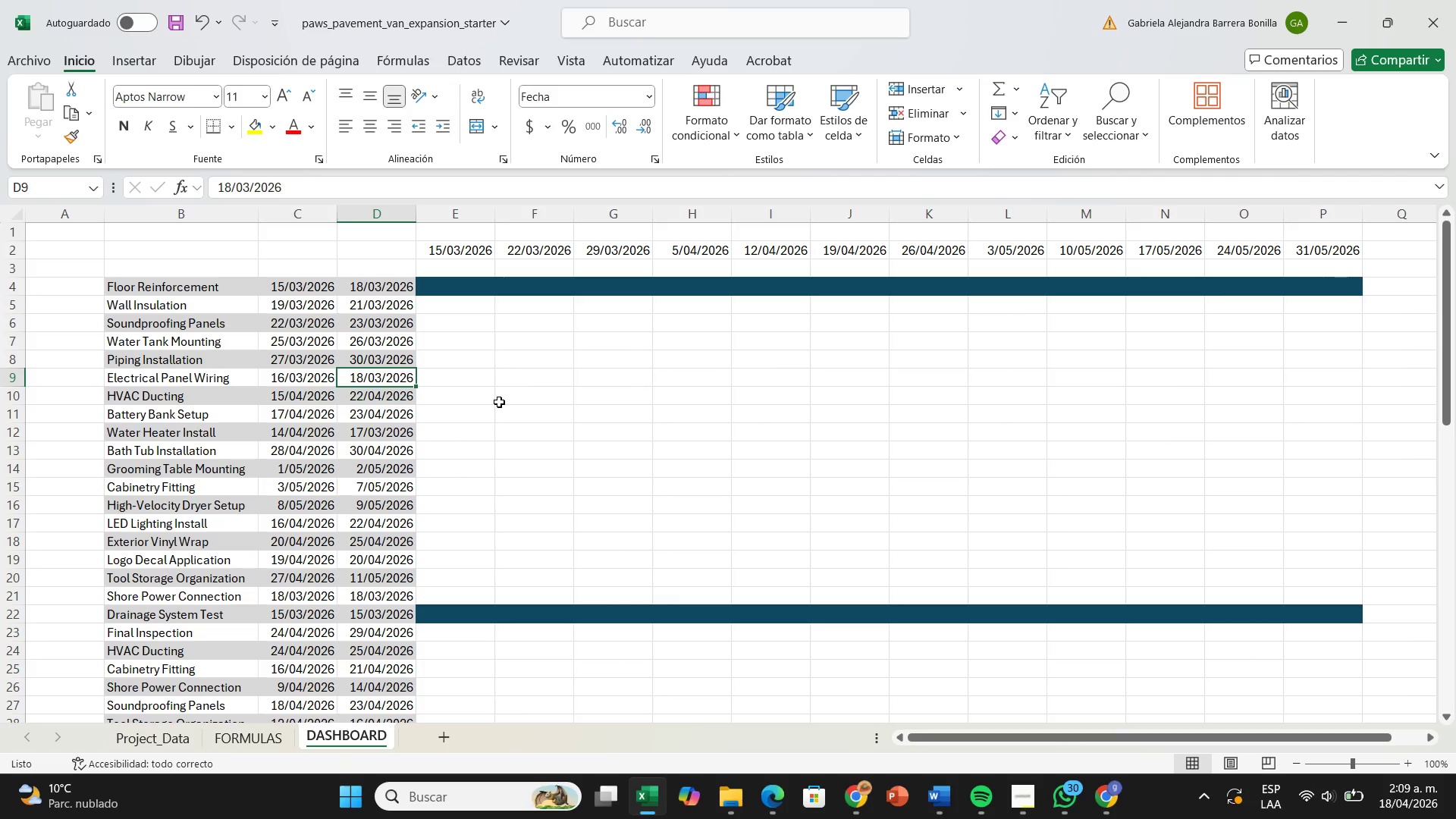 
wait(15.2)
 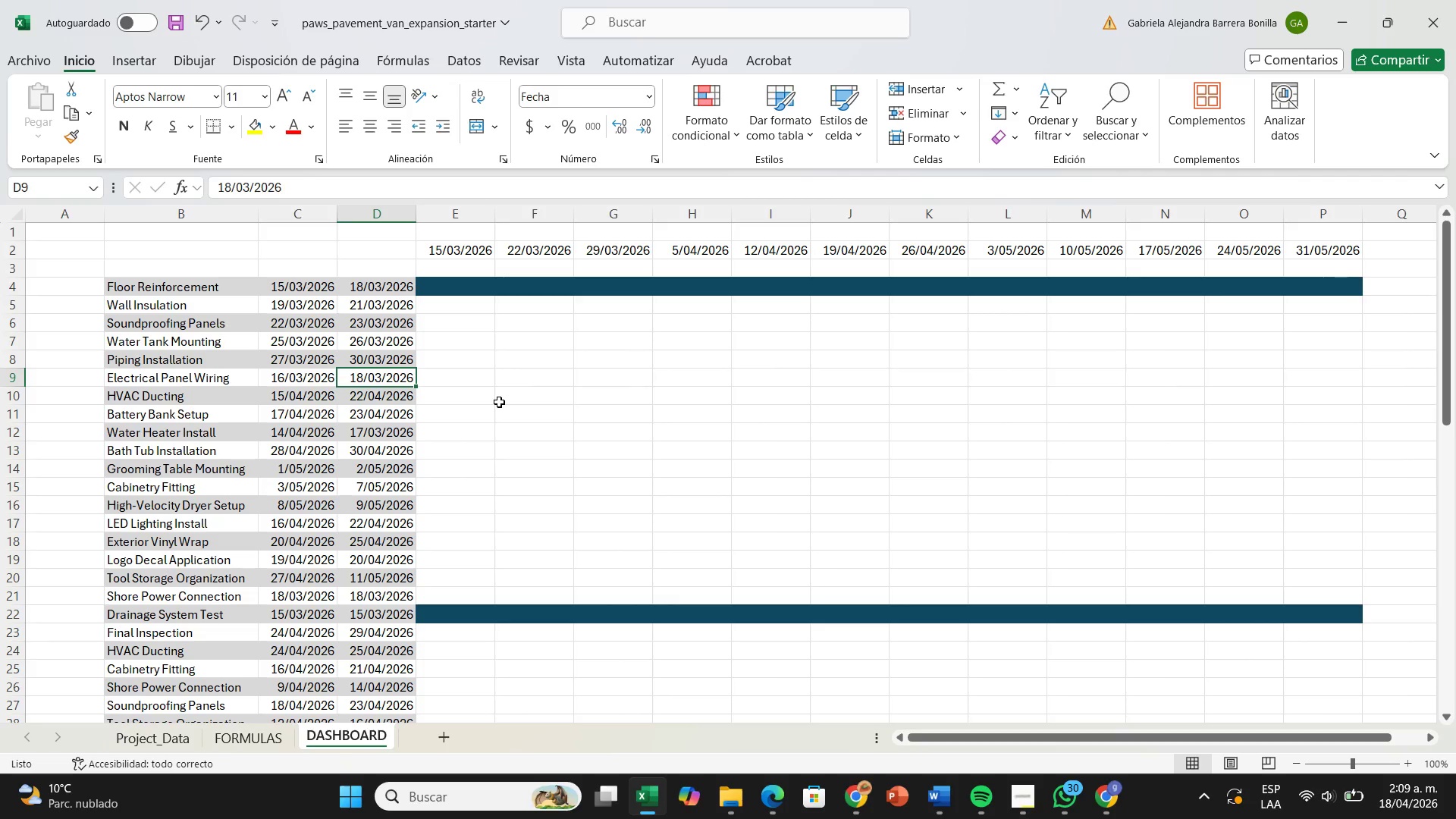 
left_click([483, 290])
 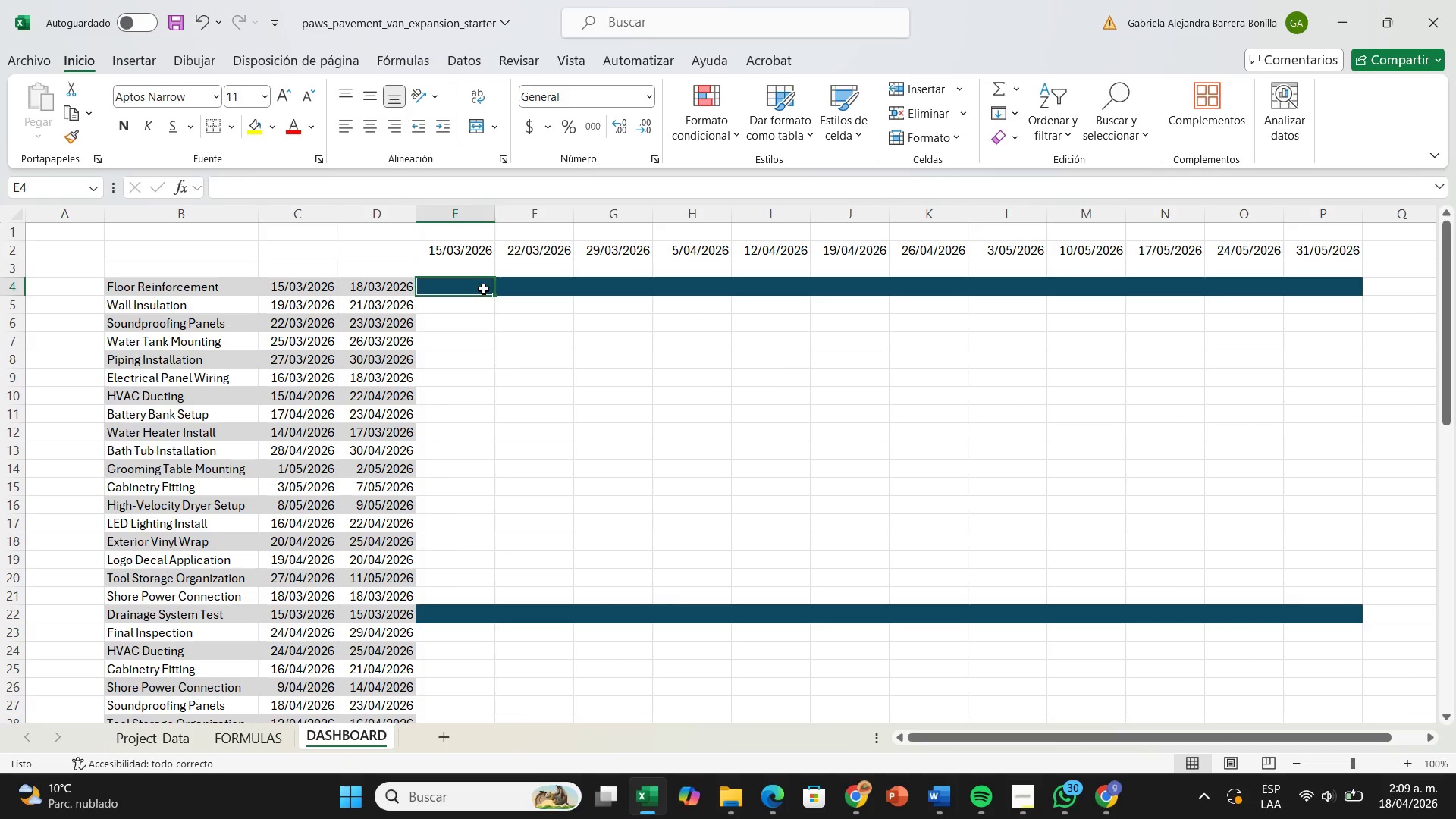 
left_click_drag(start_coordinate=[483, 289], to_coordinate=[531, 293])
 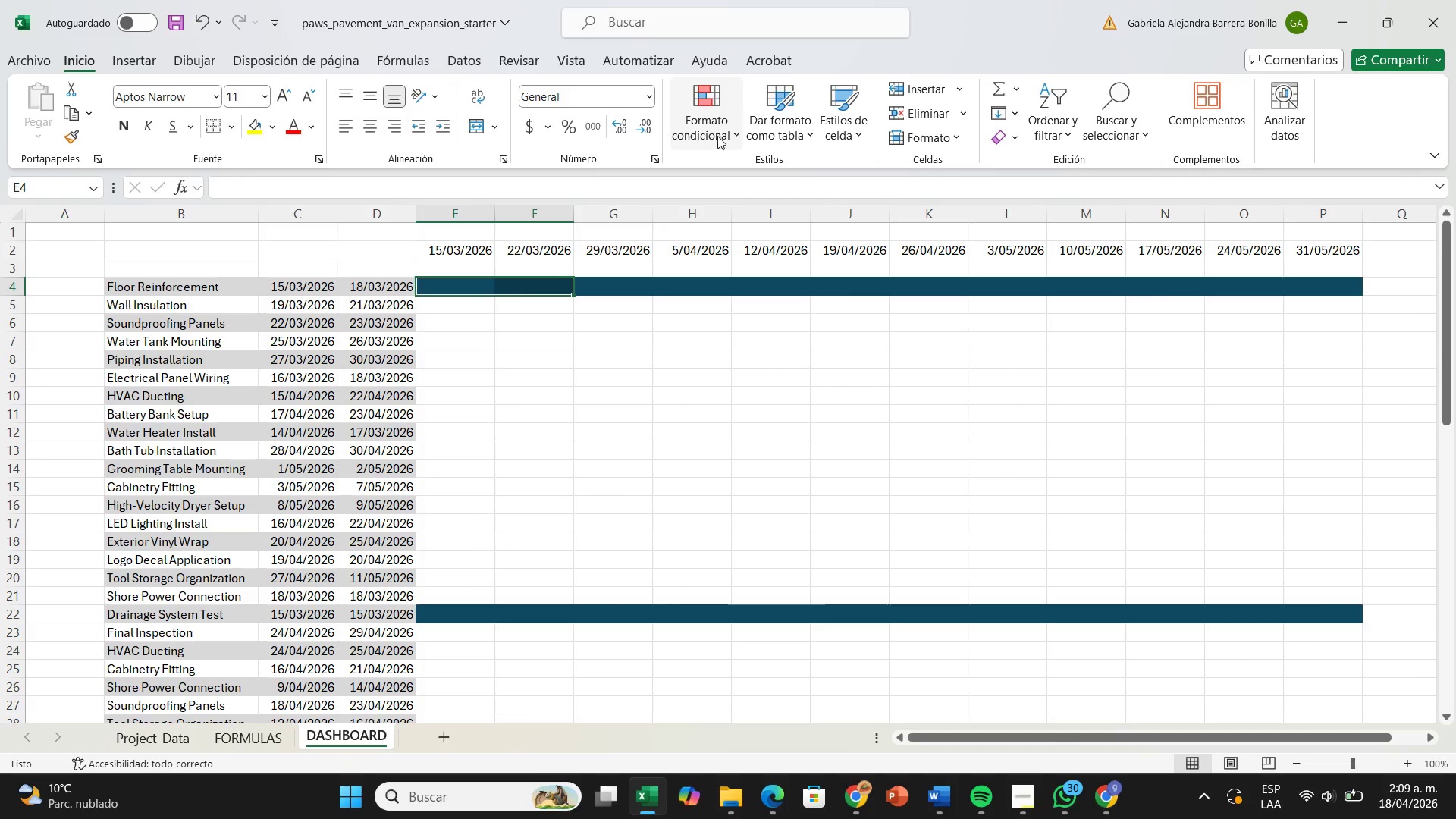 
left_click([718, 135])
 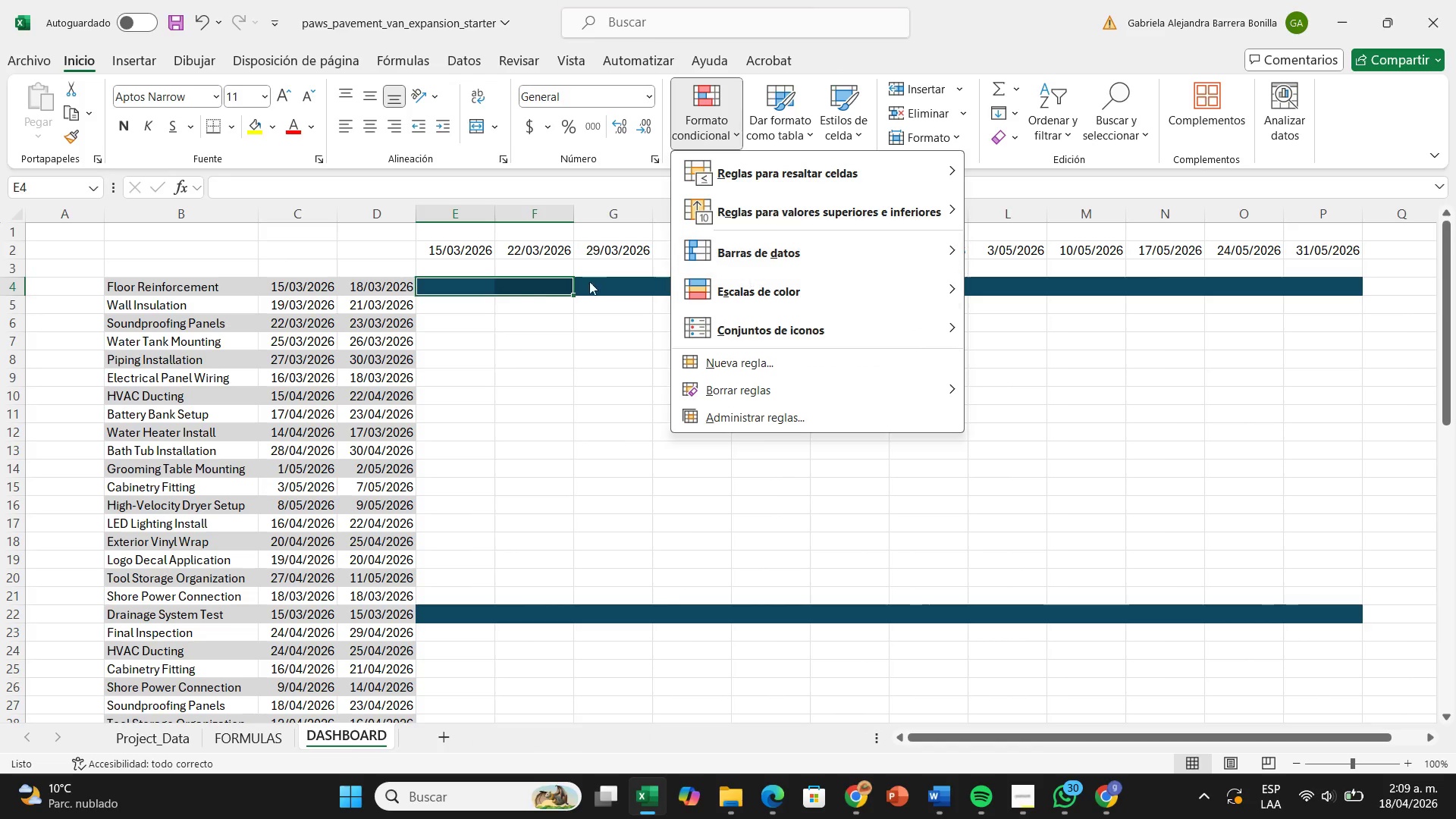 
left_click([523, 290])
 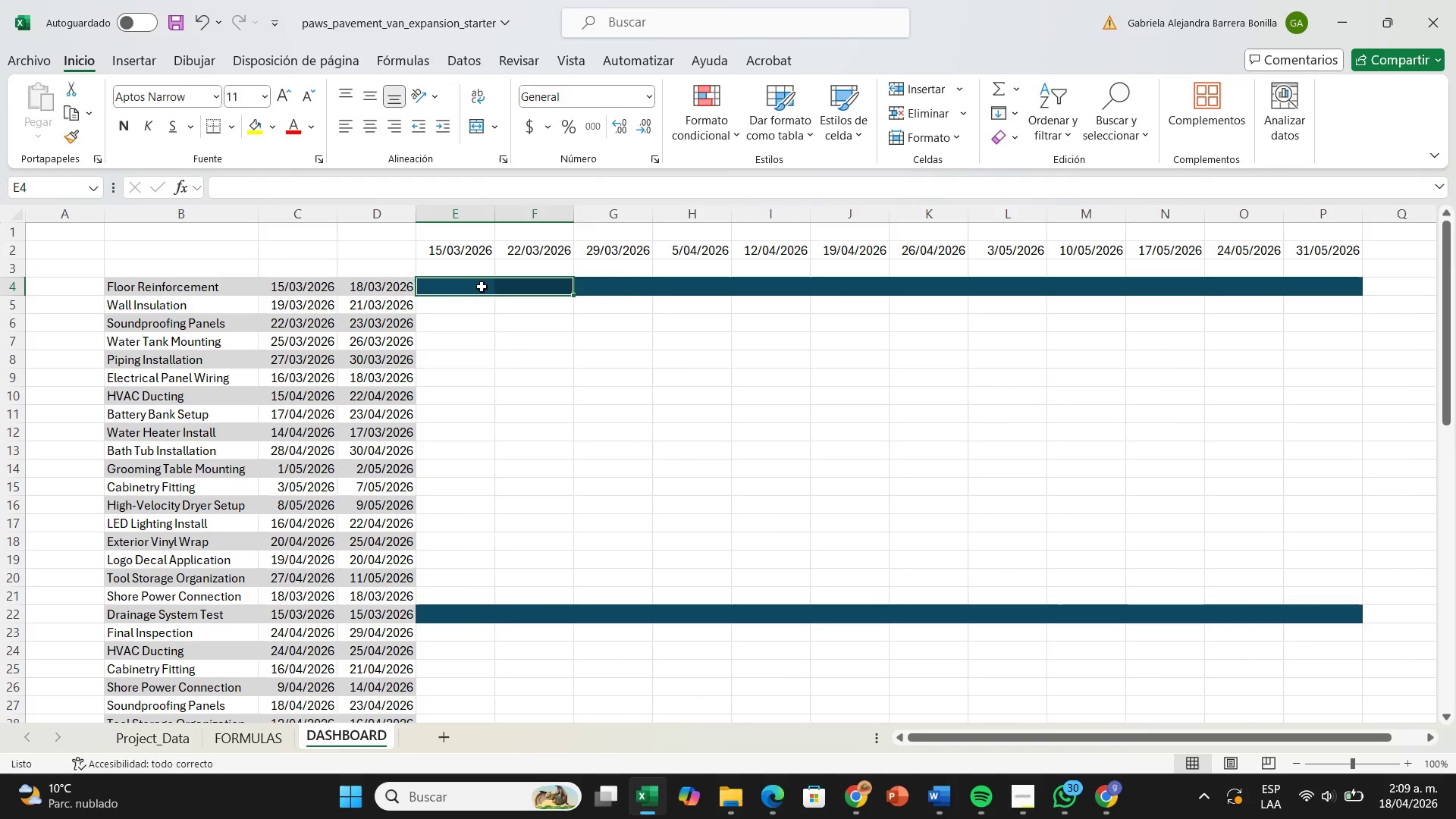 
left_click_drag(start_coordinate=[482, 287], to_coordinate=[1334, 674])
 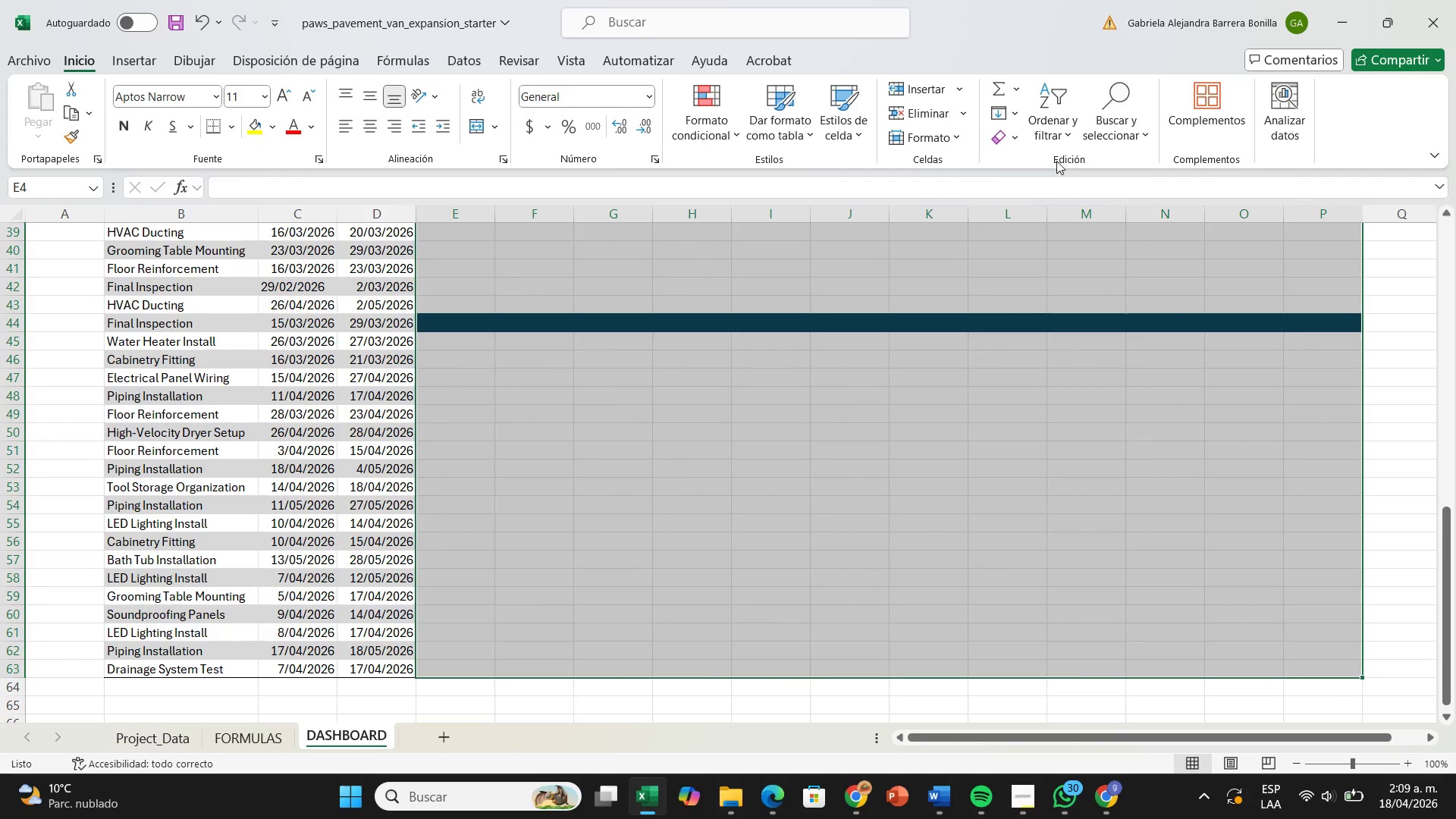 
left_click([1009, 143])
 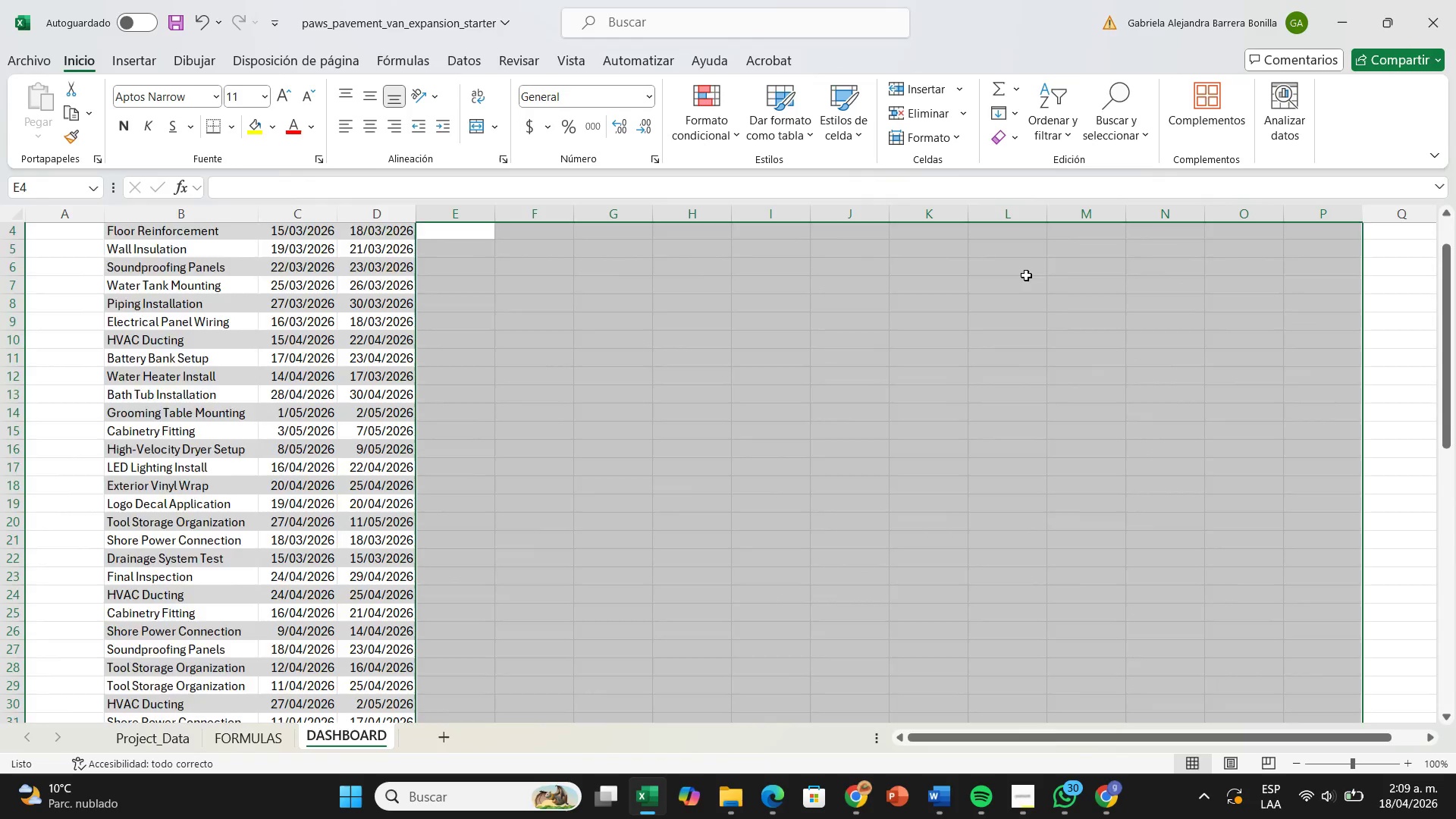 
left_click([893, 495])
 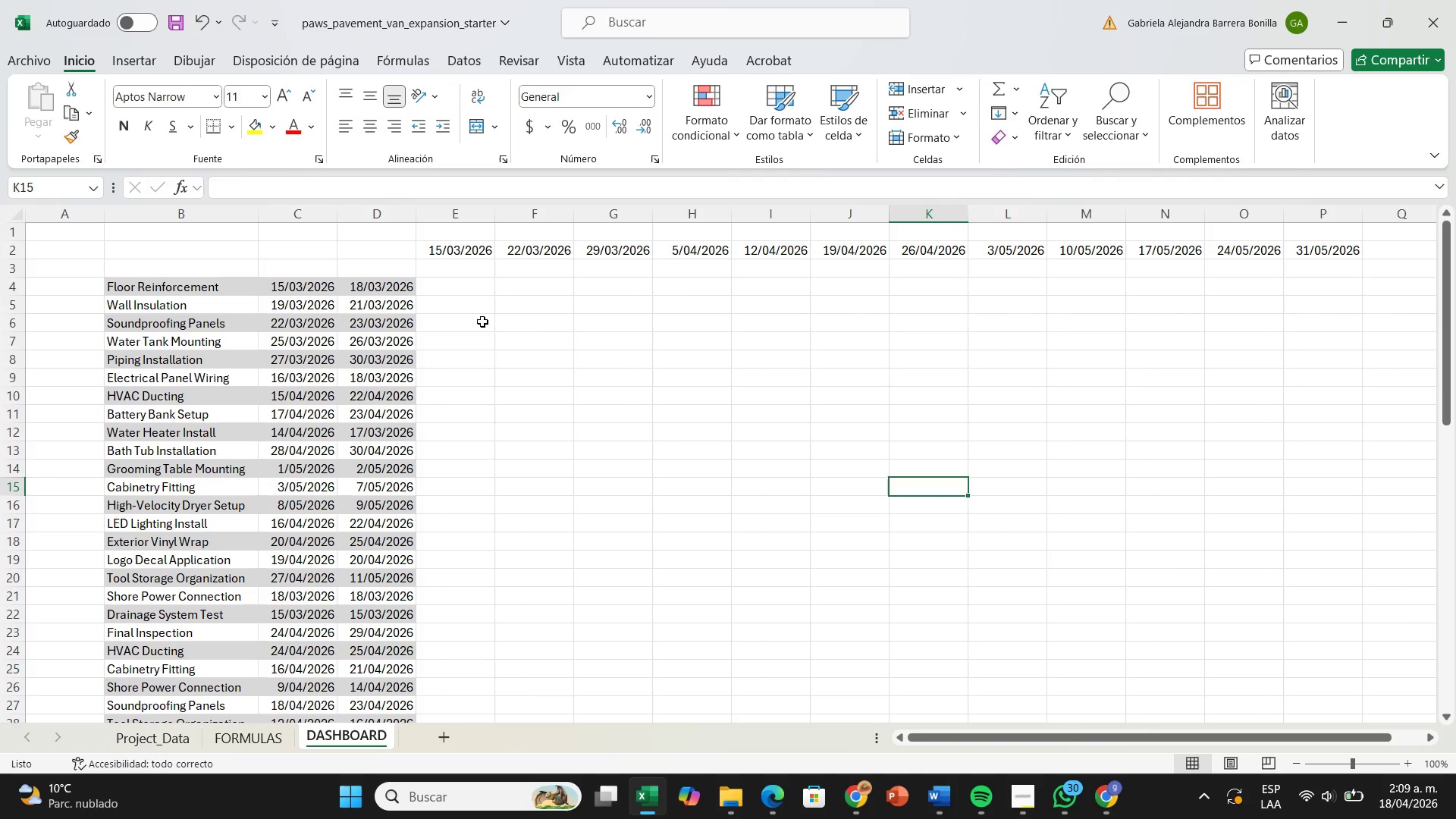 
left_click([494, 320])
 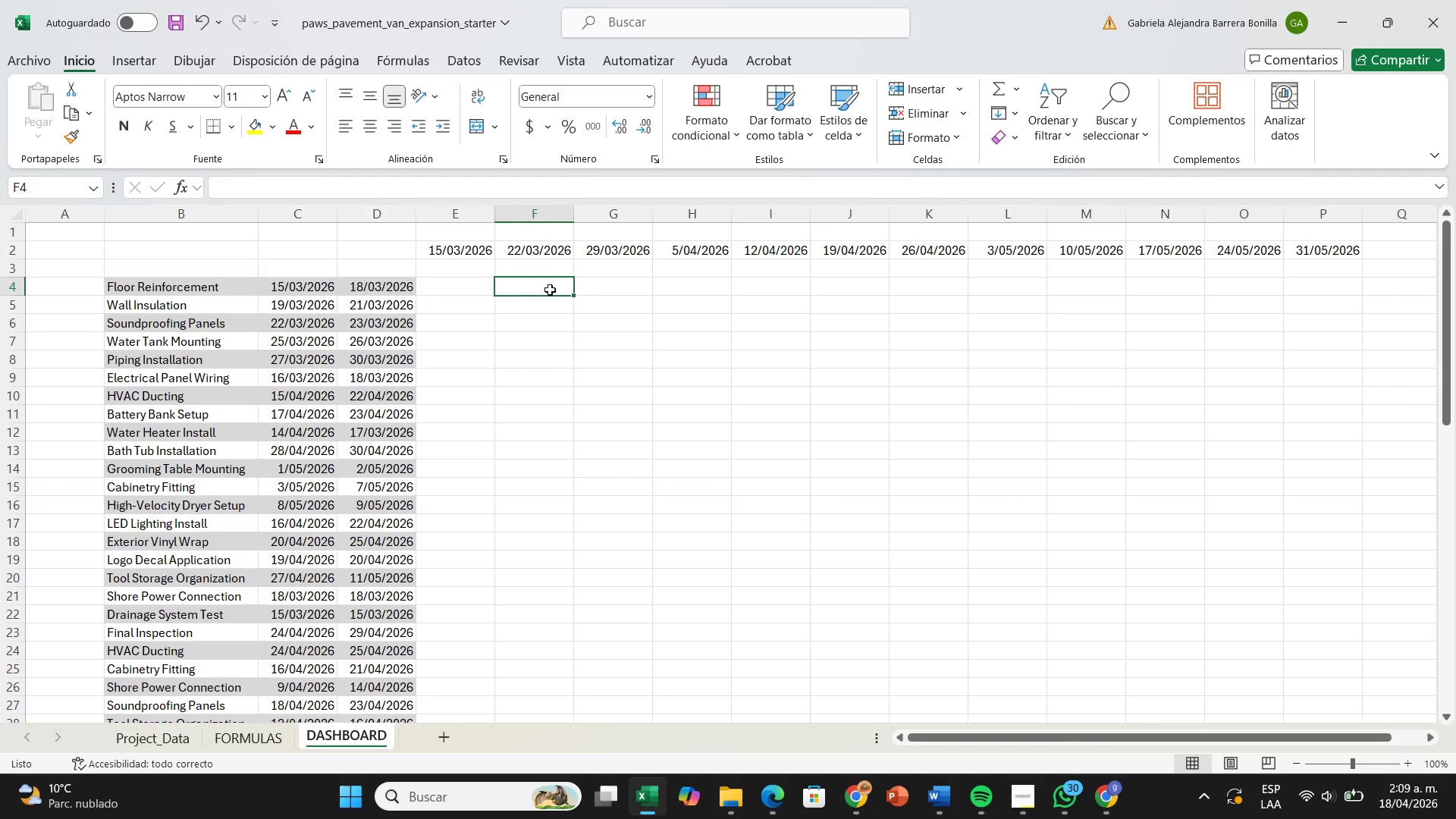 
left_click([555, 285])
 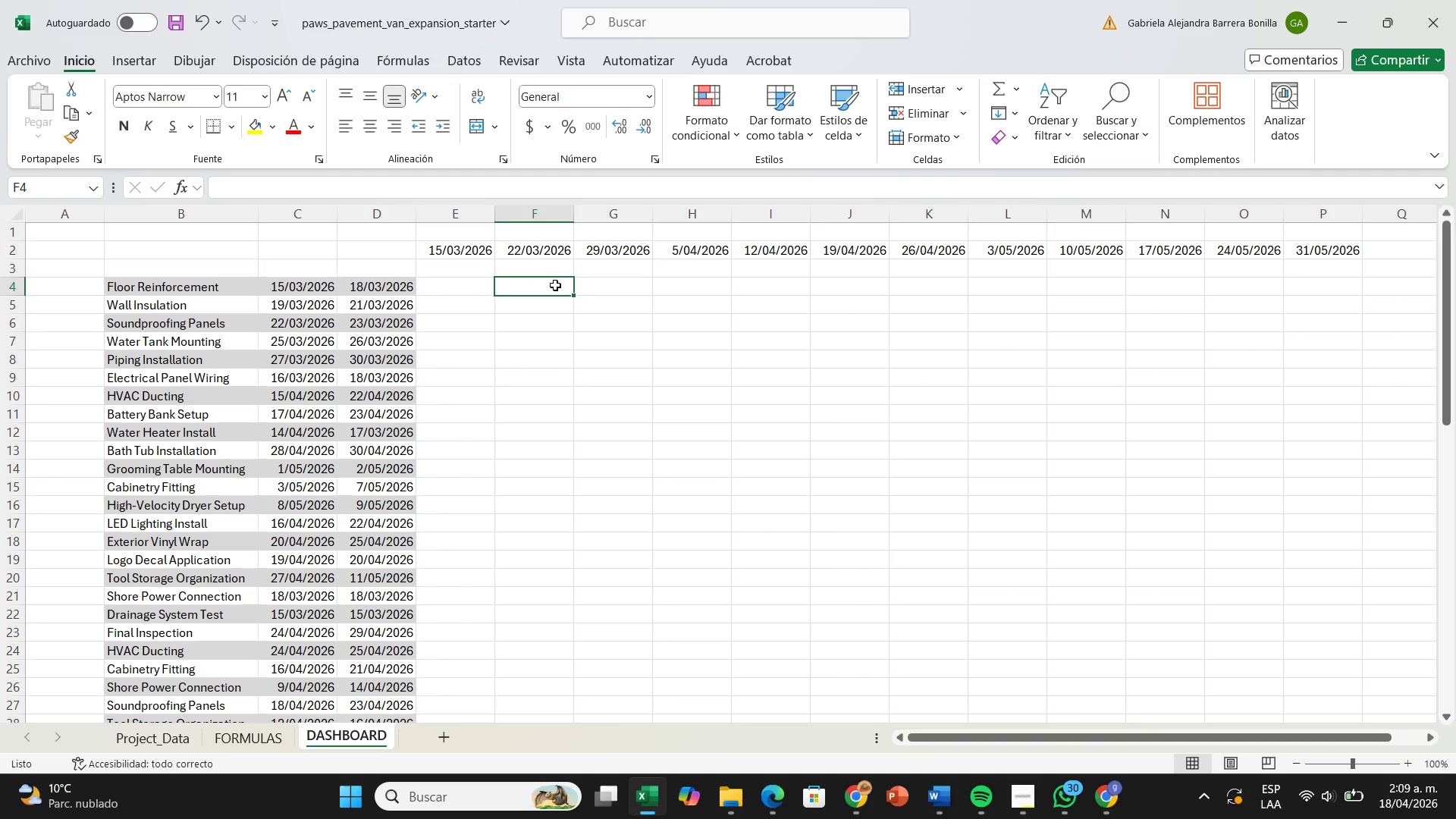 
wait(9.33)
 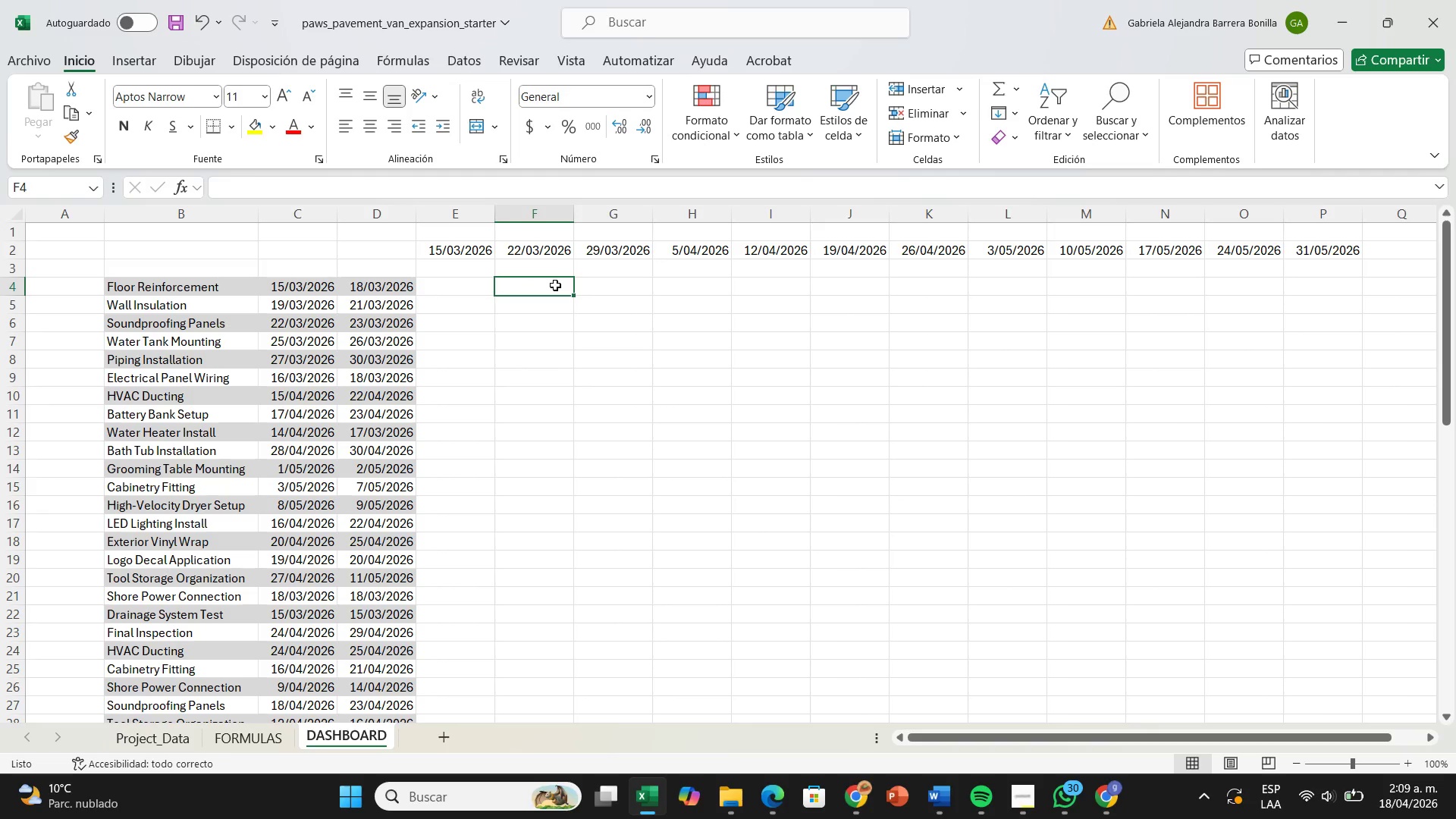 
left_click([180, 740])
 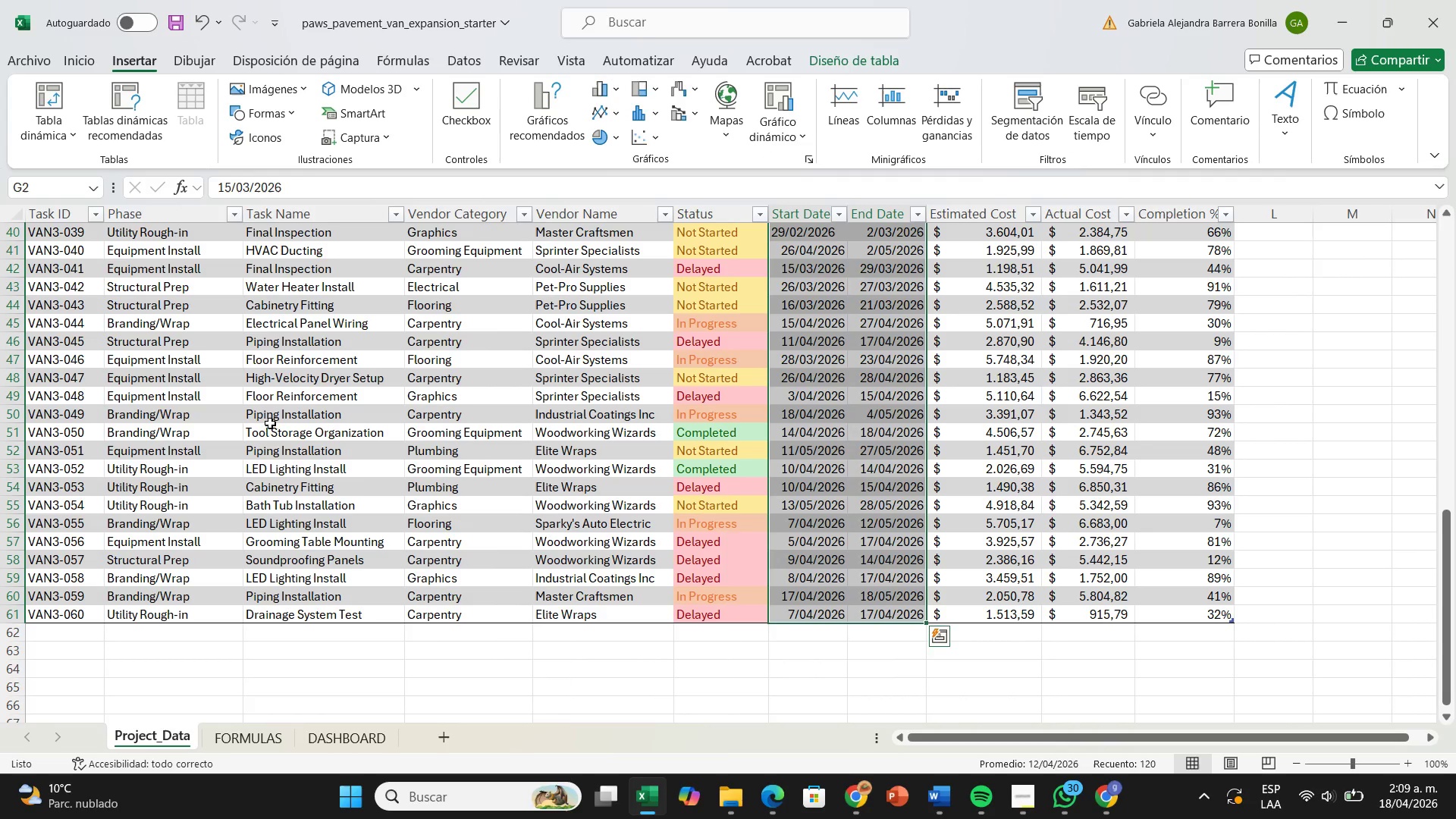 
scroll: coordinate [249, 445], scroll_direction: up, amount: 7.0
 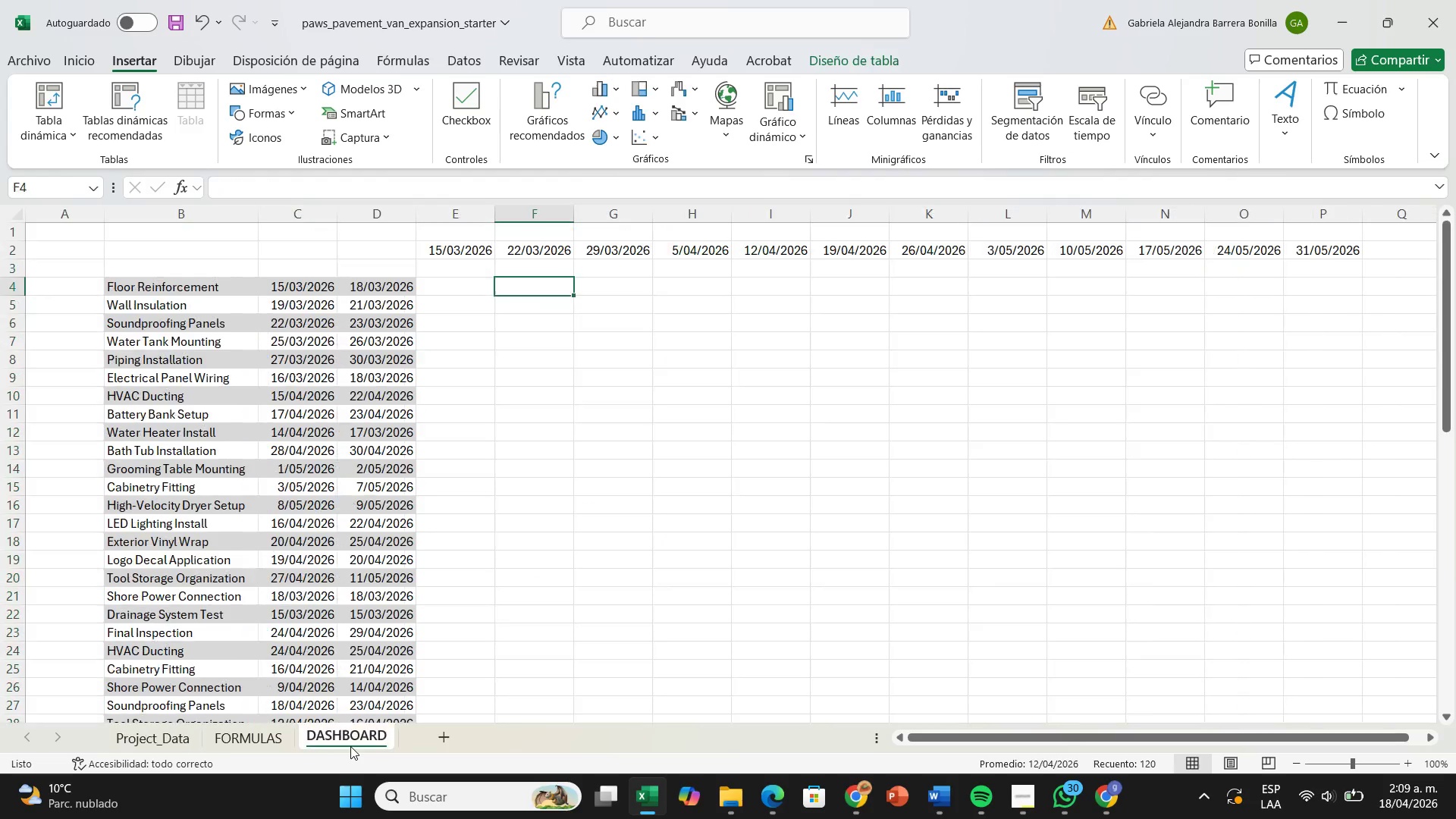 
left_click([218, 262])
 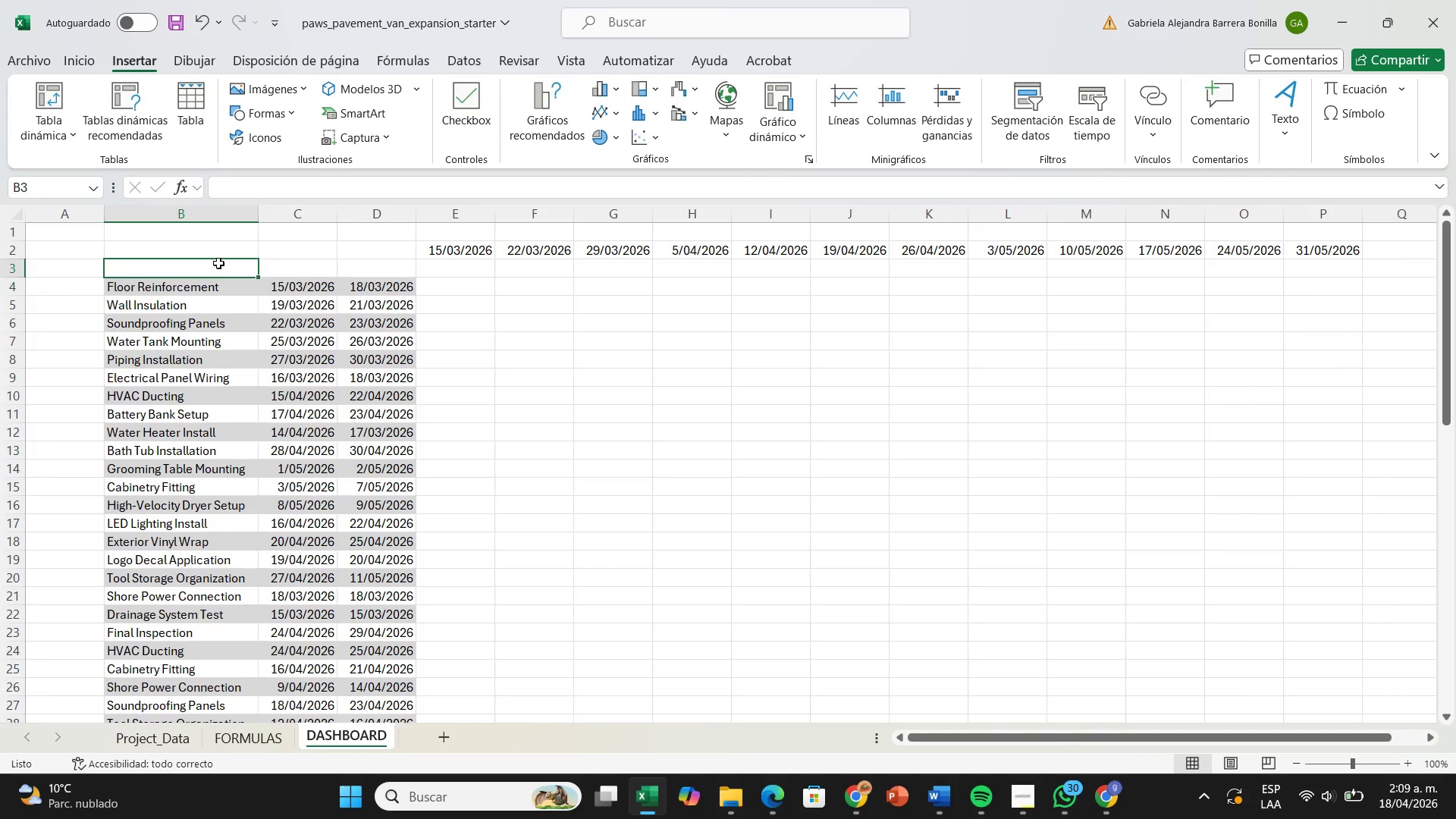 
type(Taj)
key(Backspace)
type(k )
key(Backspace)
key(Backspace)
key(Backspace)
type(ask NAME)
 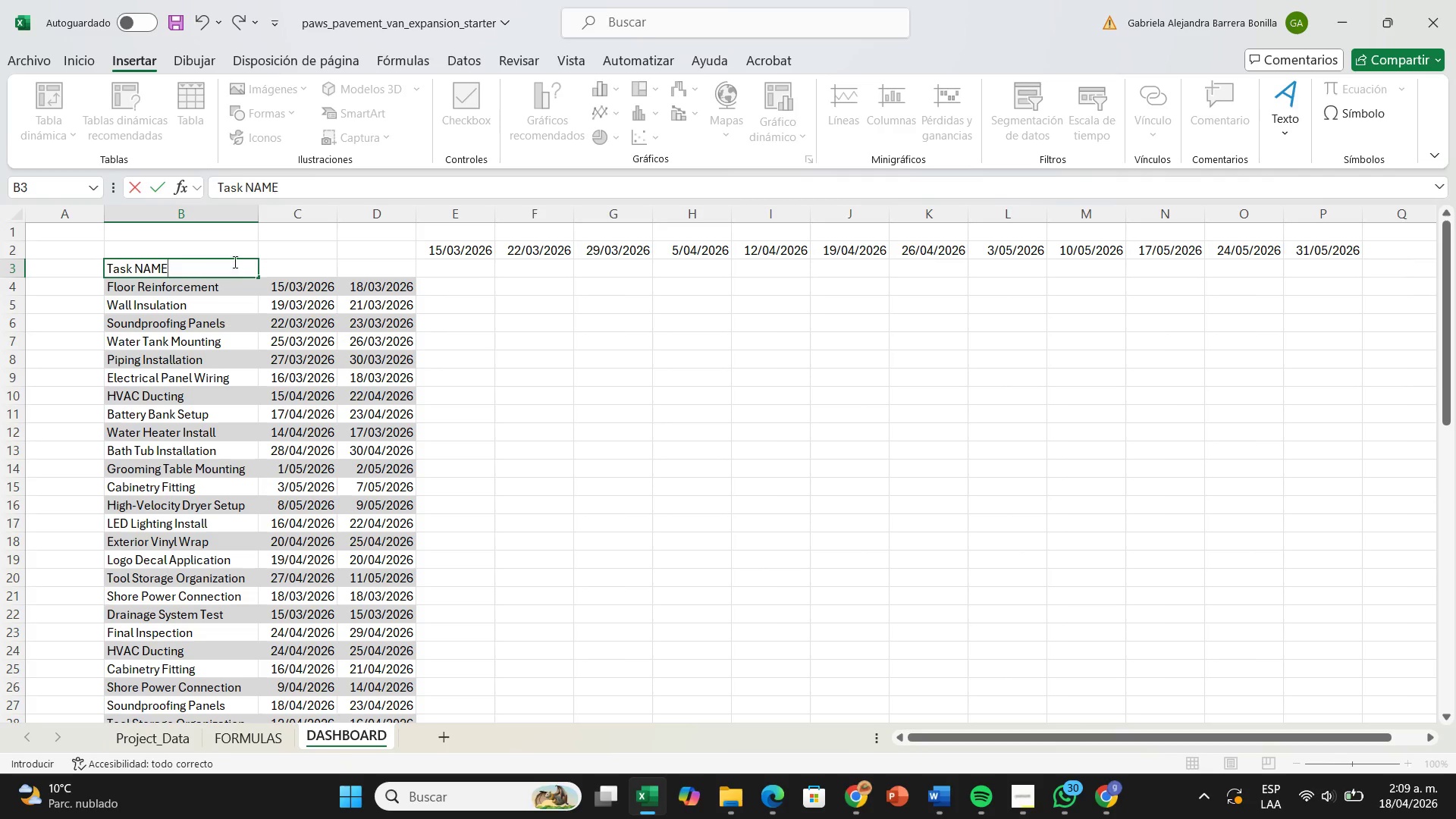 
left_click([281, 274])
 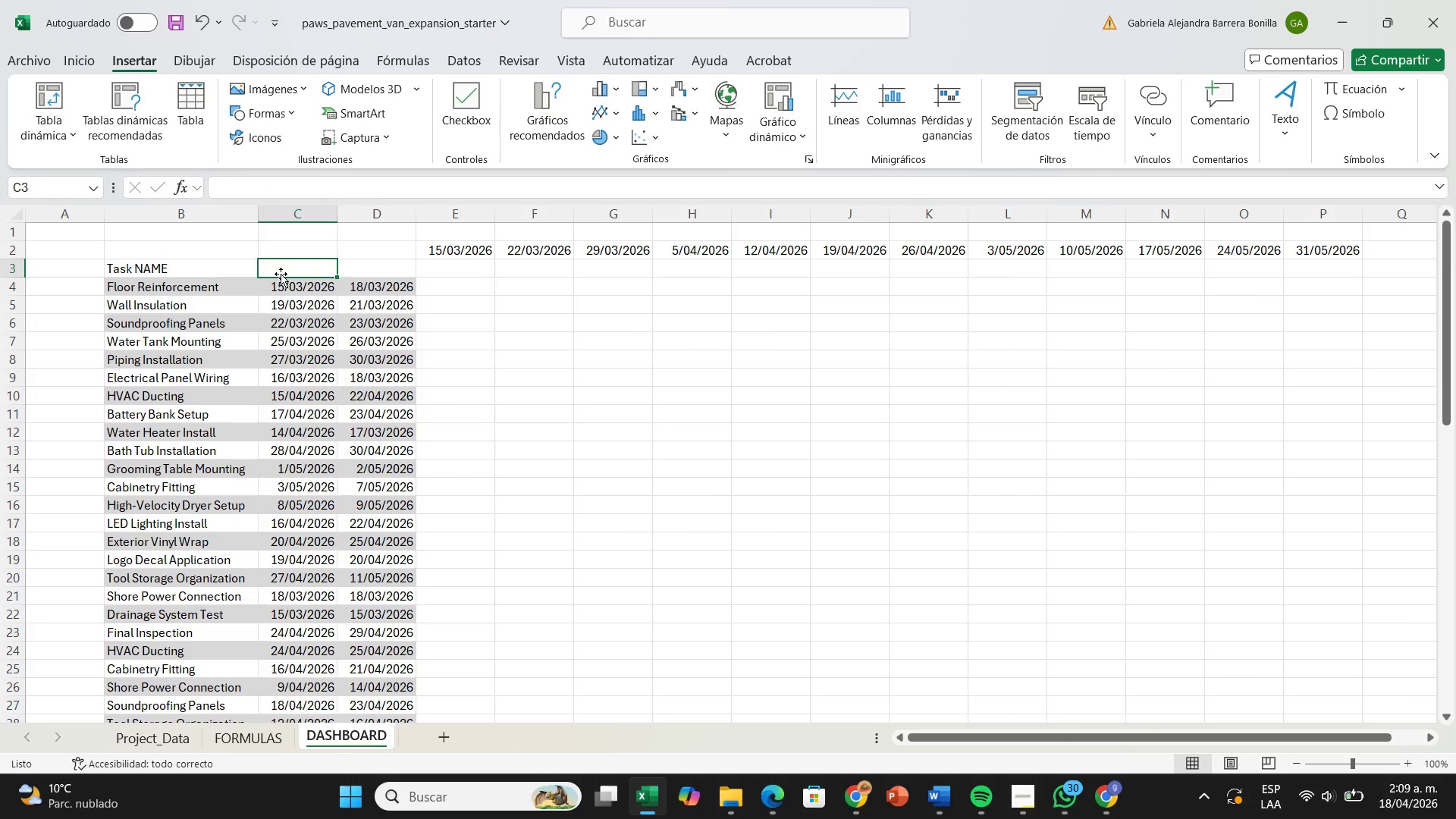 
type(Start DA)
key(Backspace)
type(ate)
 